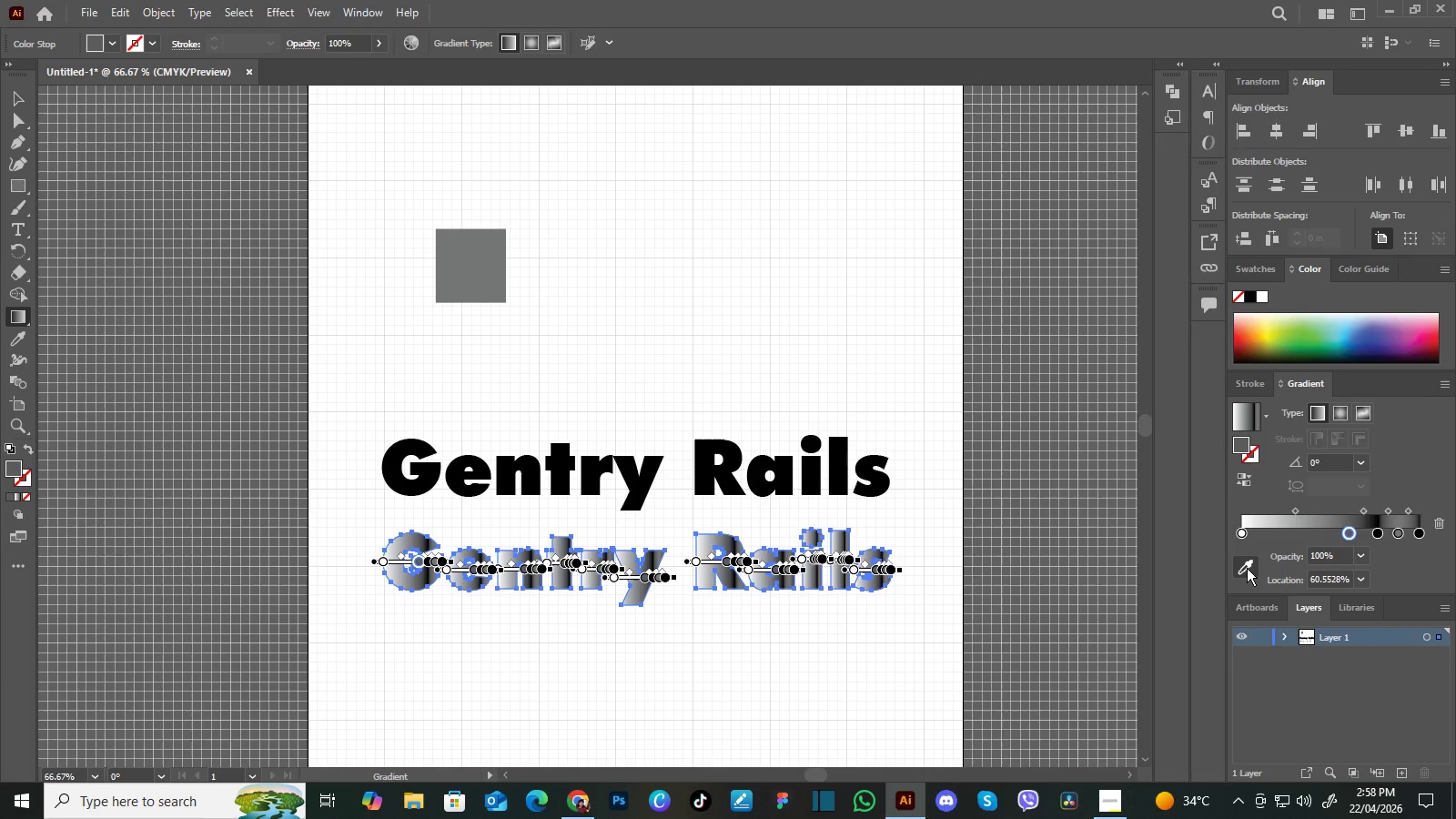 
left_click([1247, 570])
 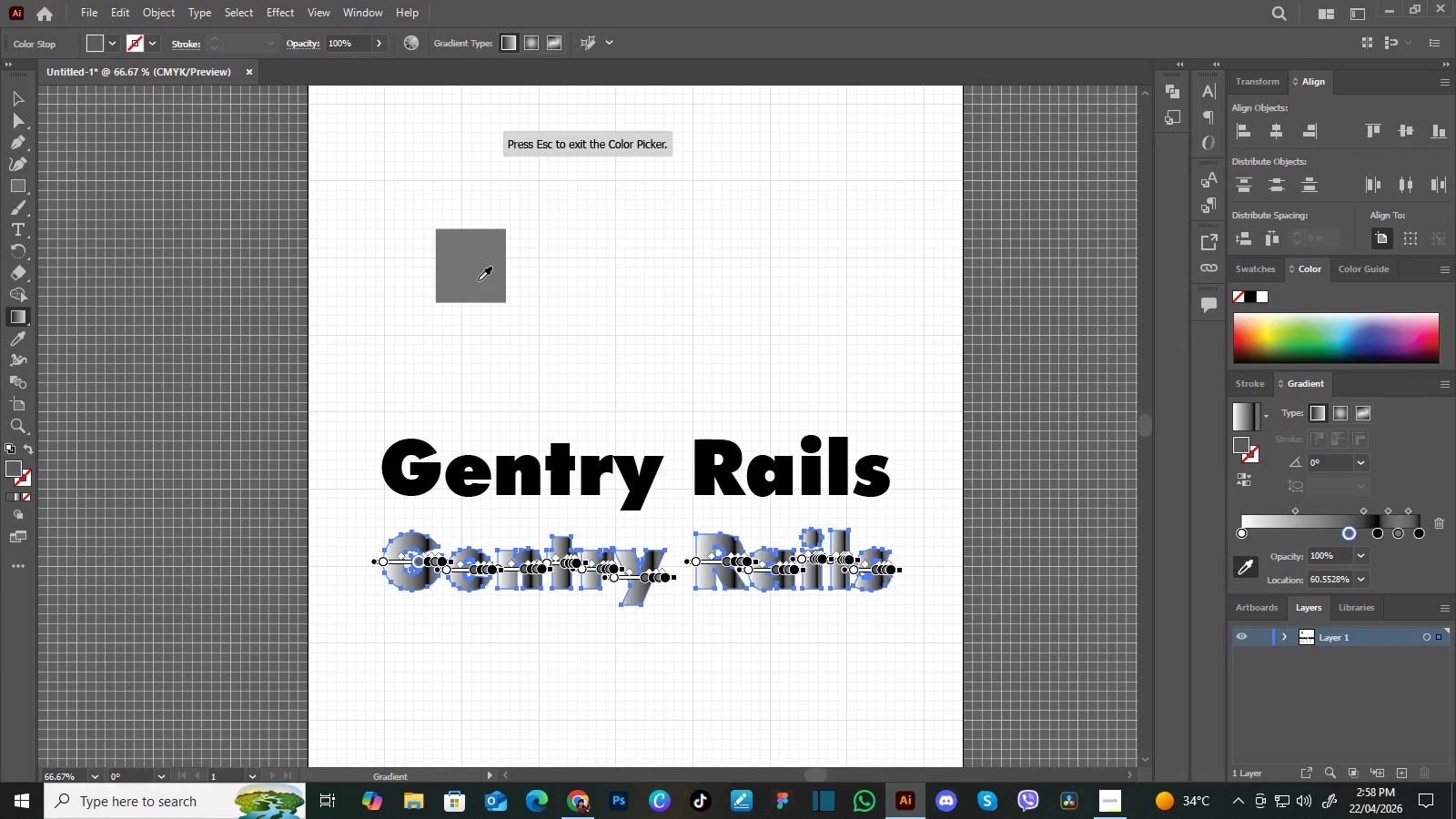 
left_click([477, 274])
 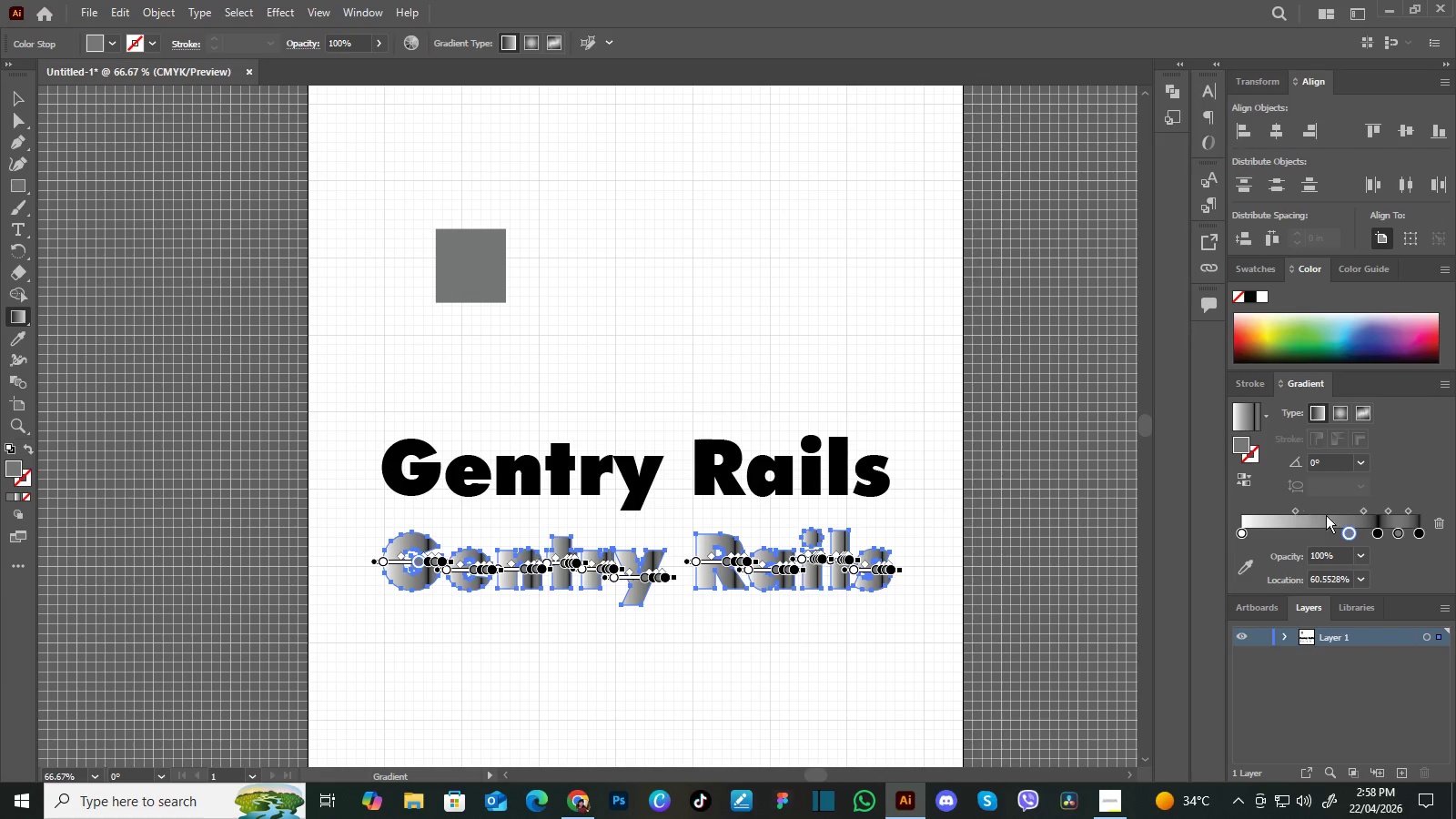 
left_click([1322, 533])
 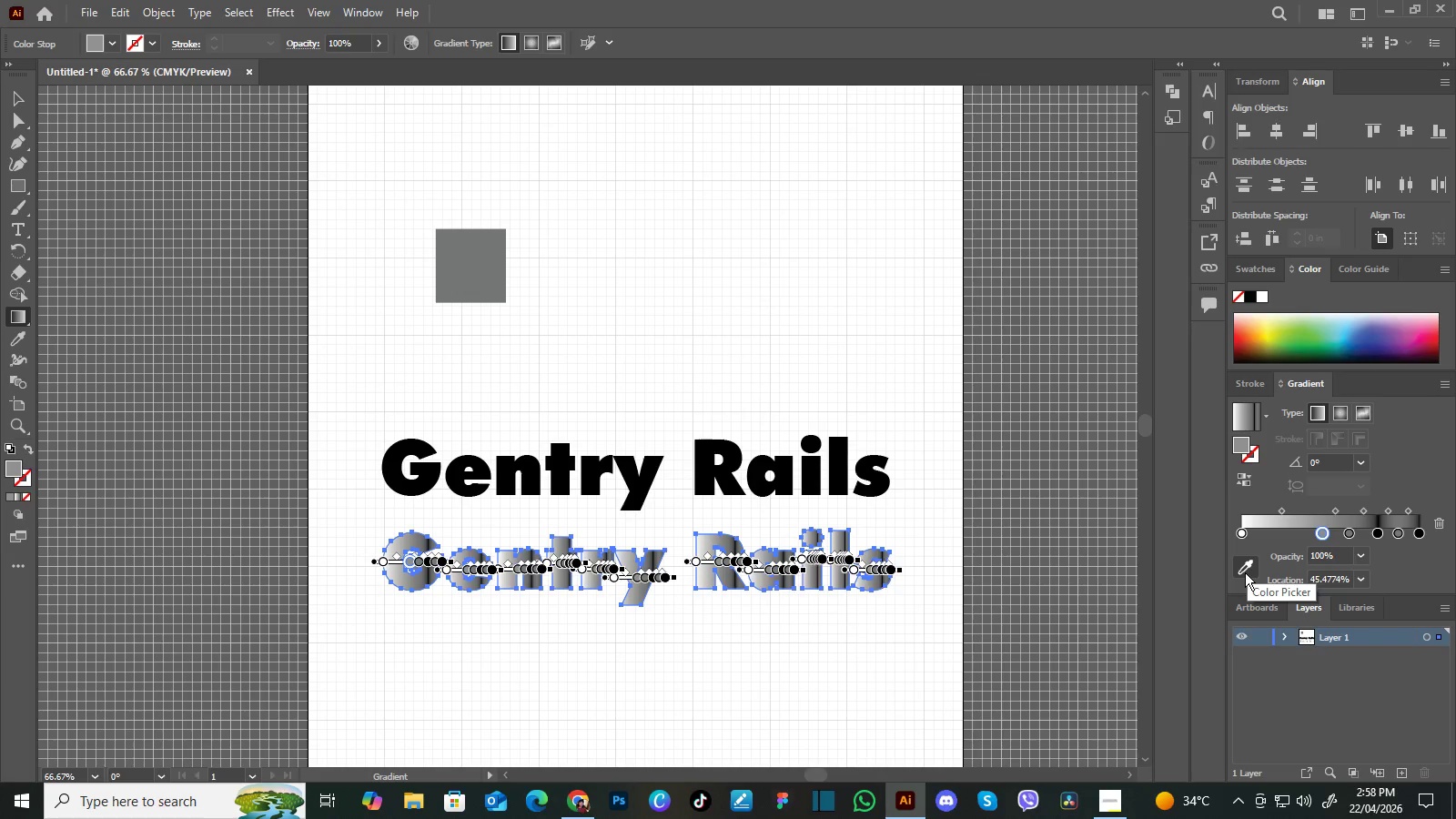 
left_click([1241, 566])
 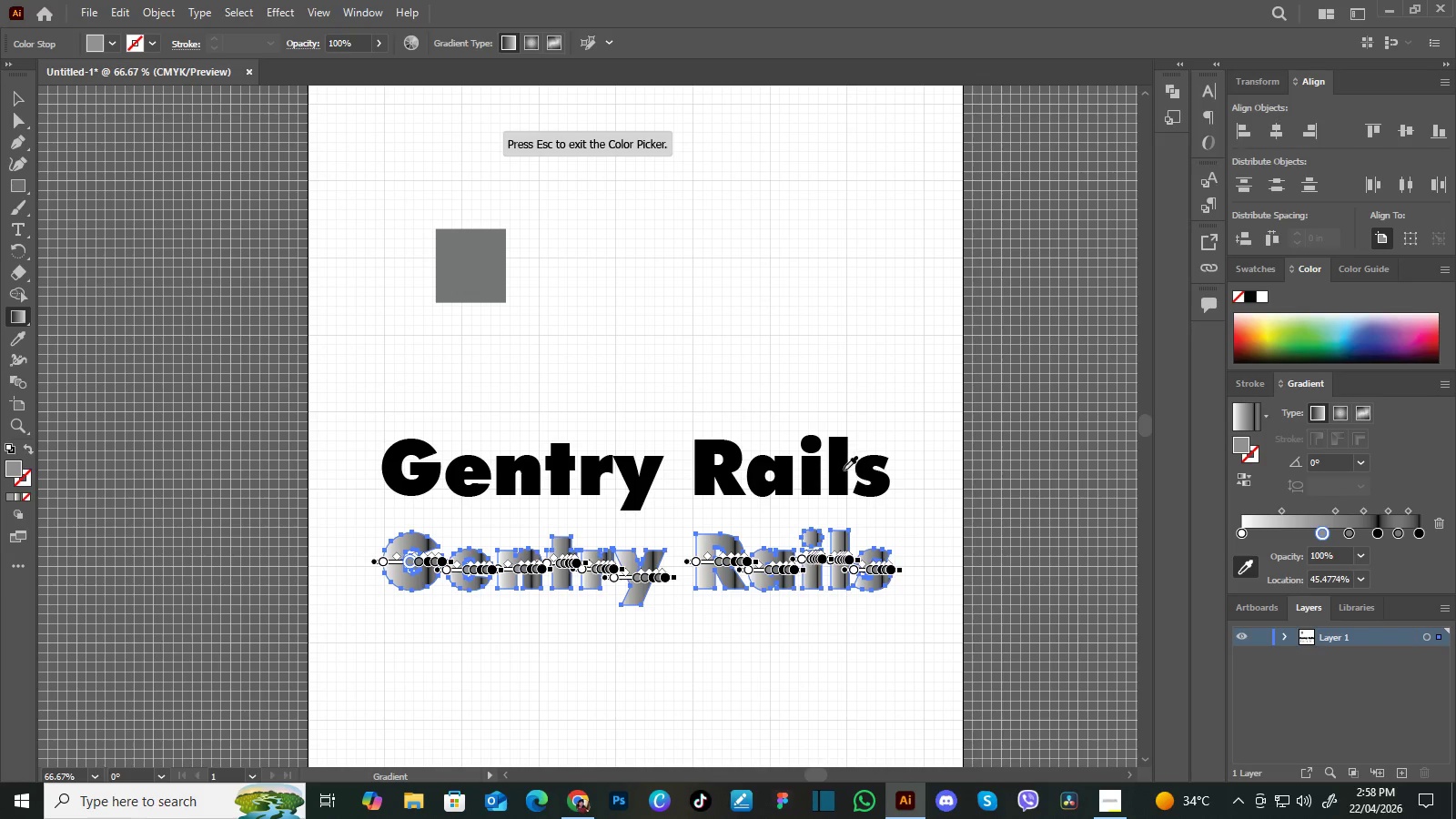 
left_click([843, 470])
 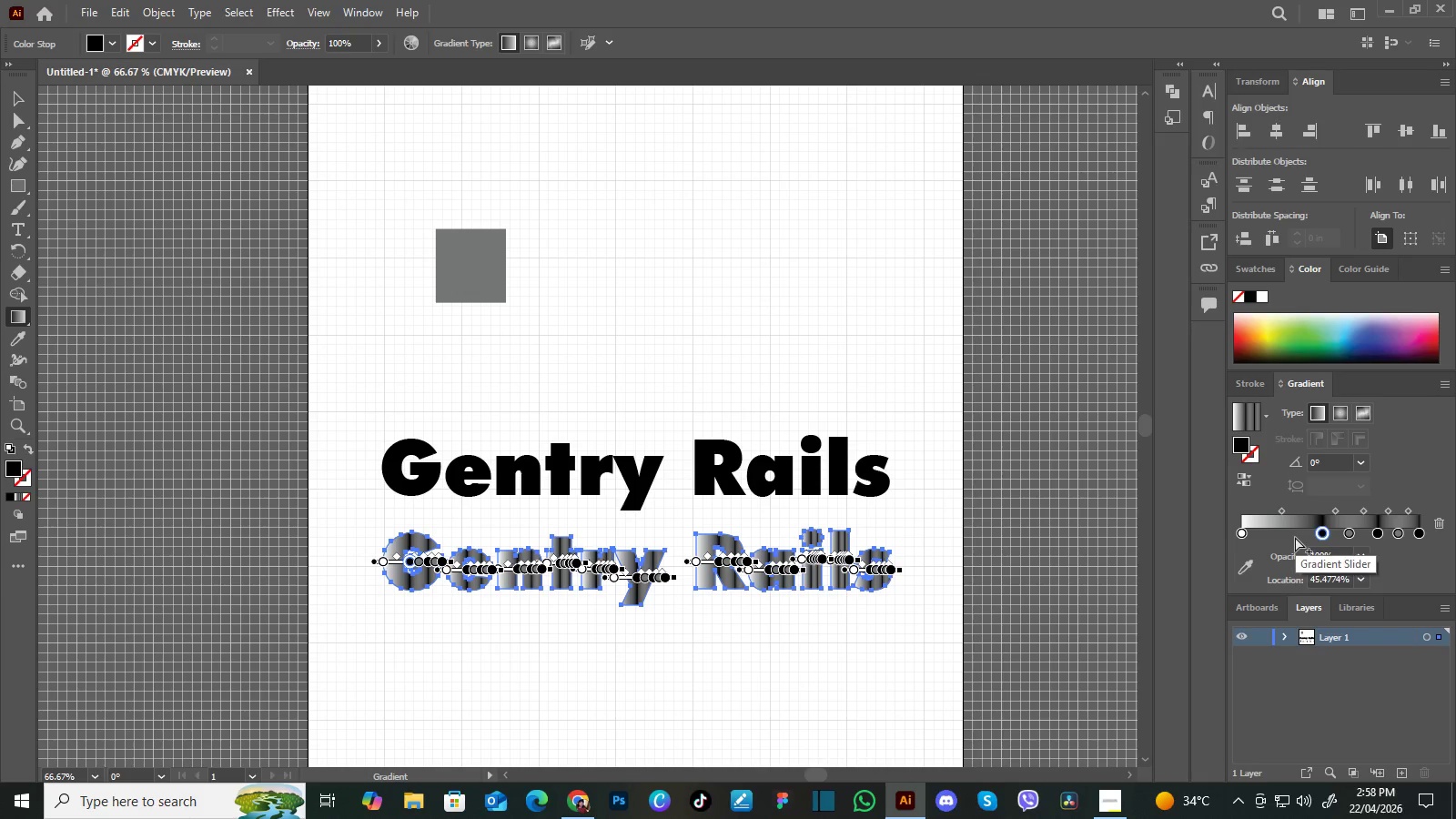 
left_click([1290, 532])
 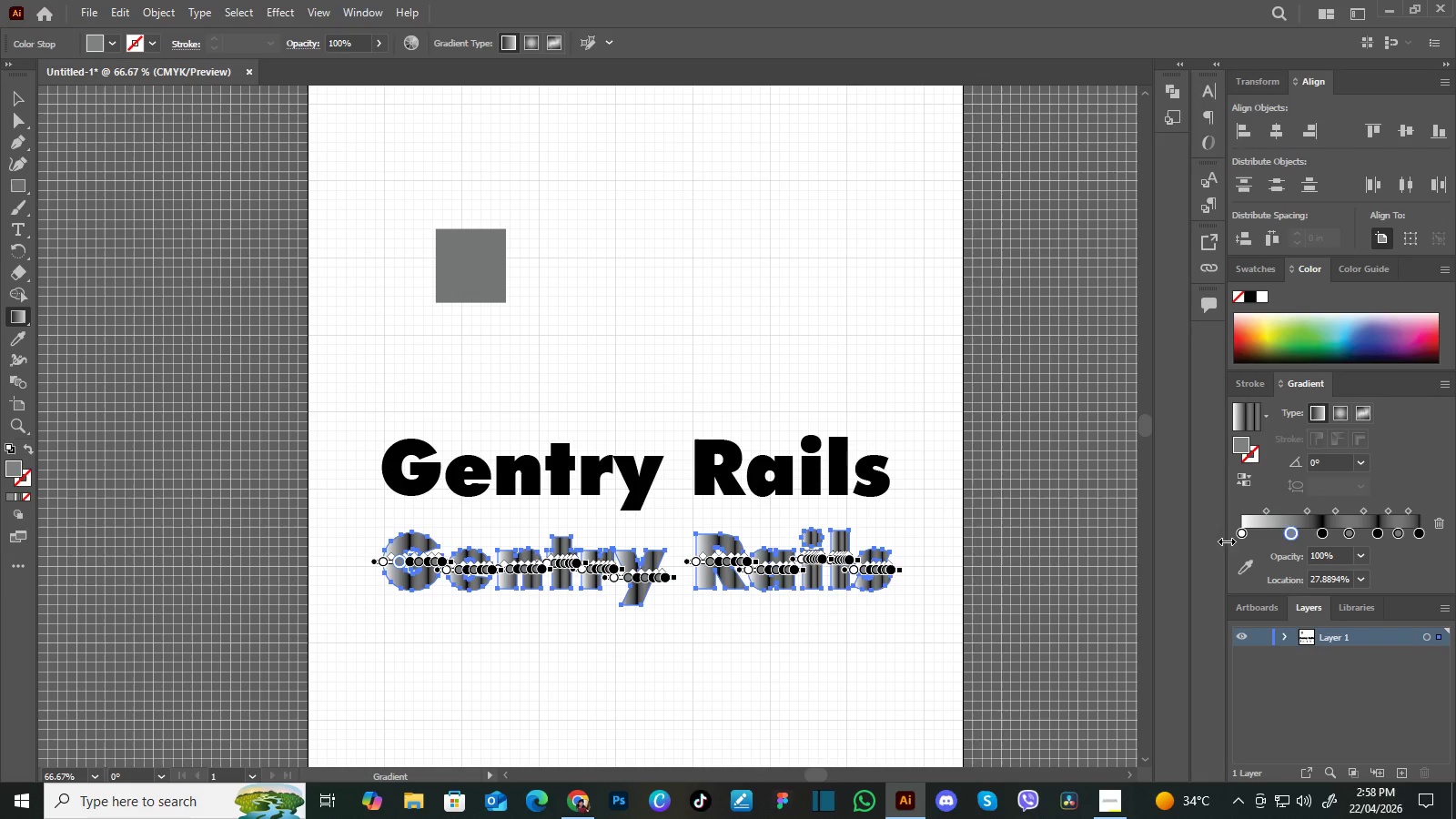 
left_click([1241, 559])
 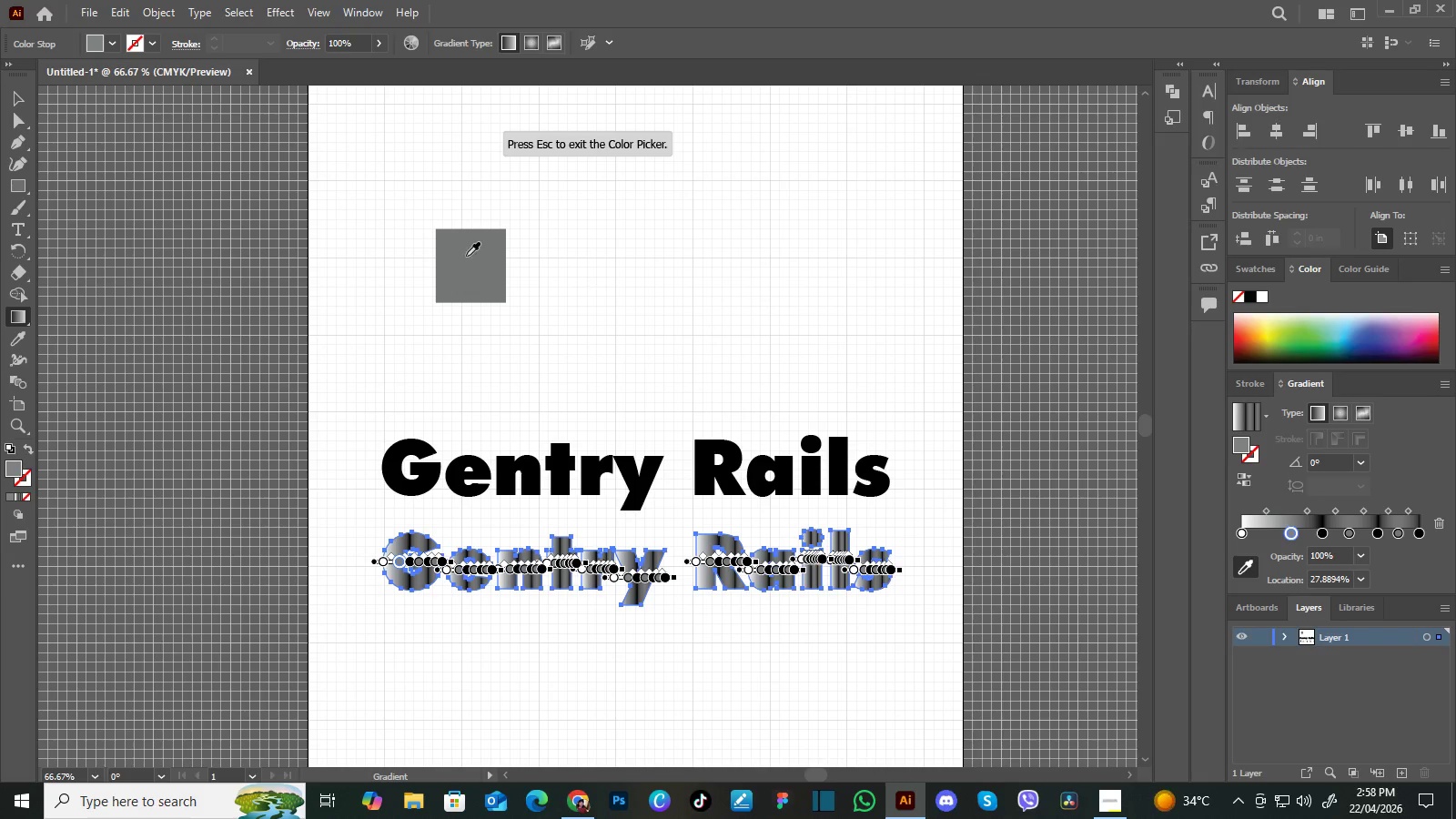 
left_click([464, 256])
 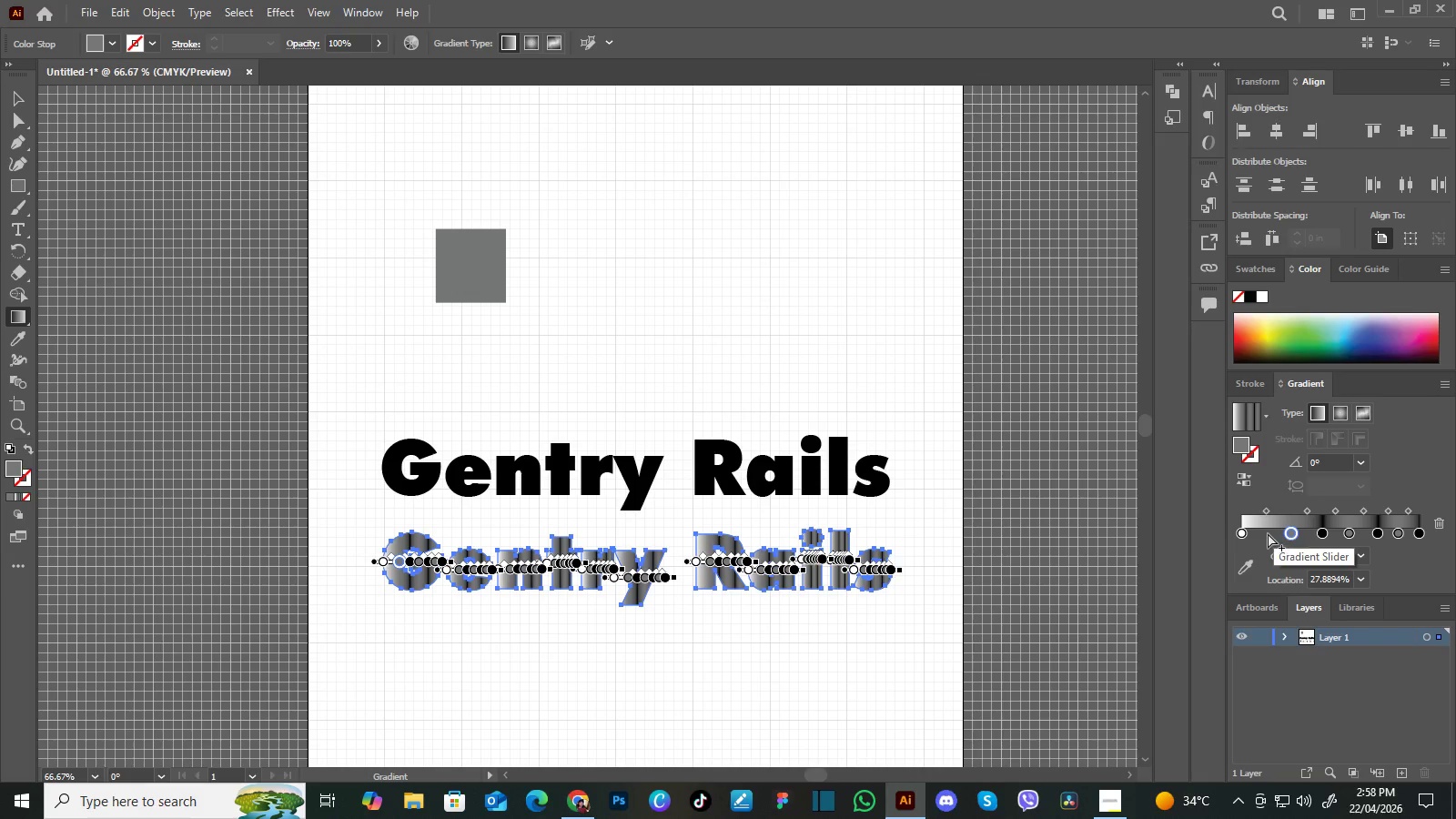 
left_click([1269, 533])
 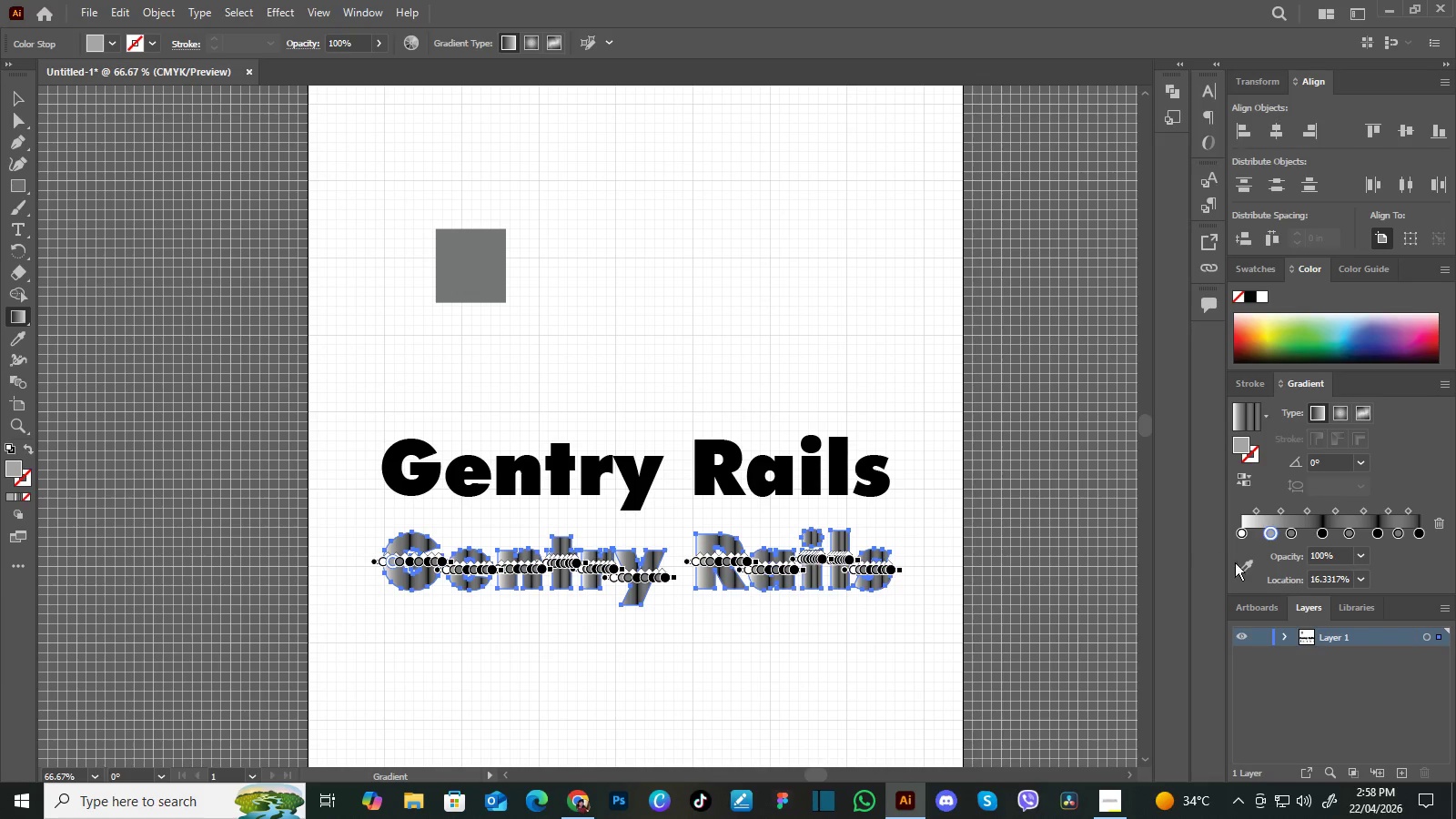 
left_click([1244, 563])
 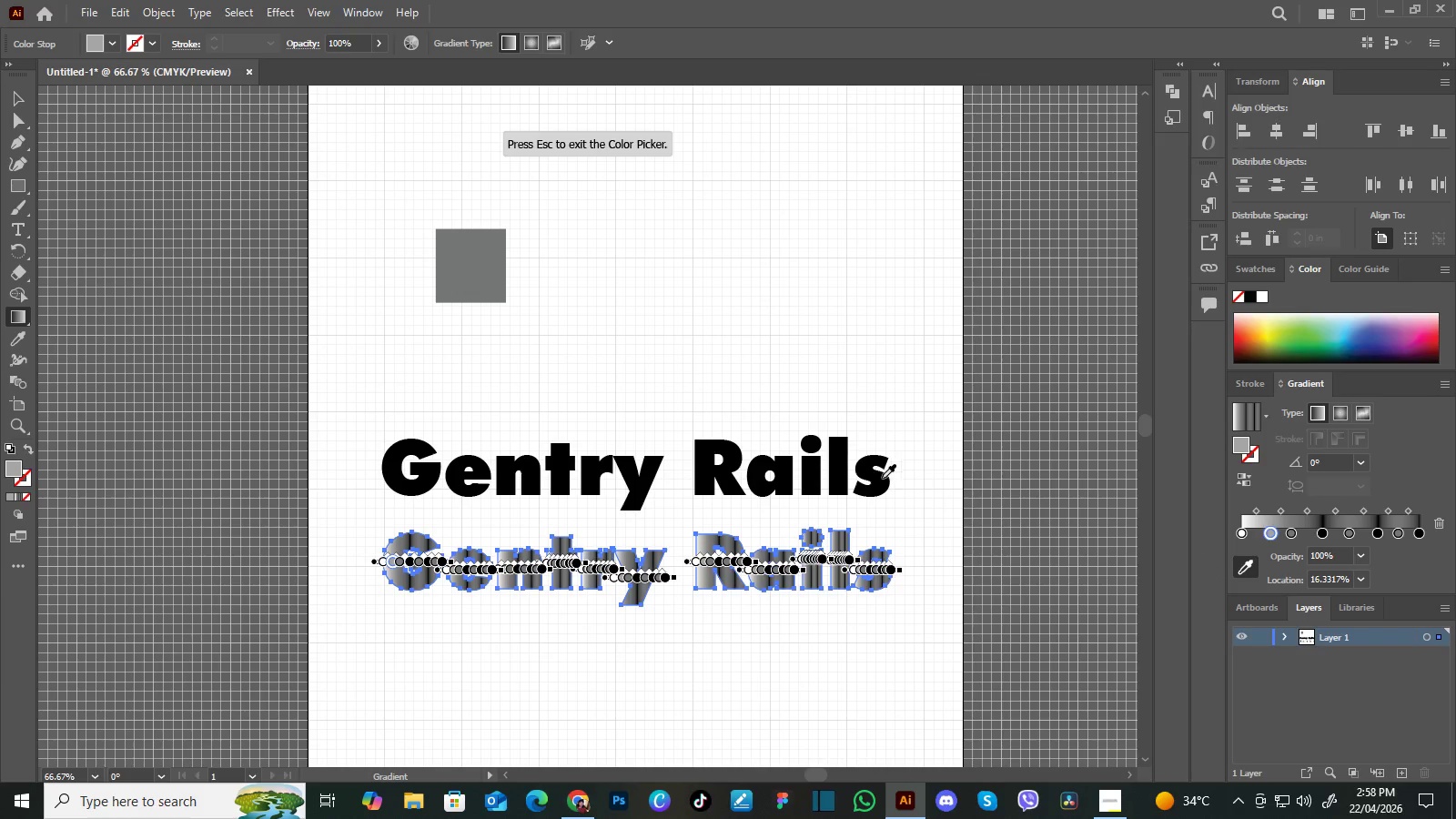 
left_click([875, 481])
 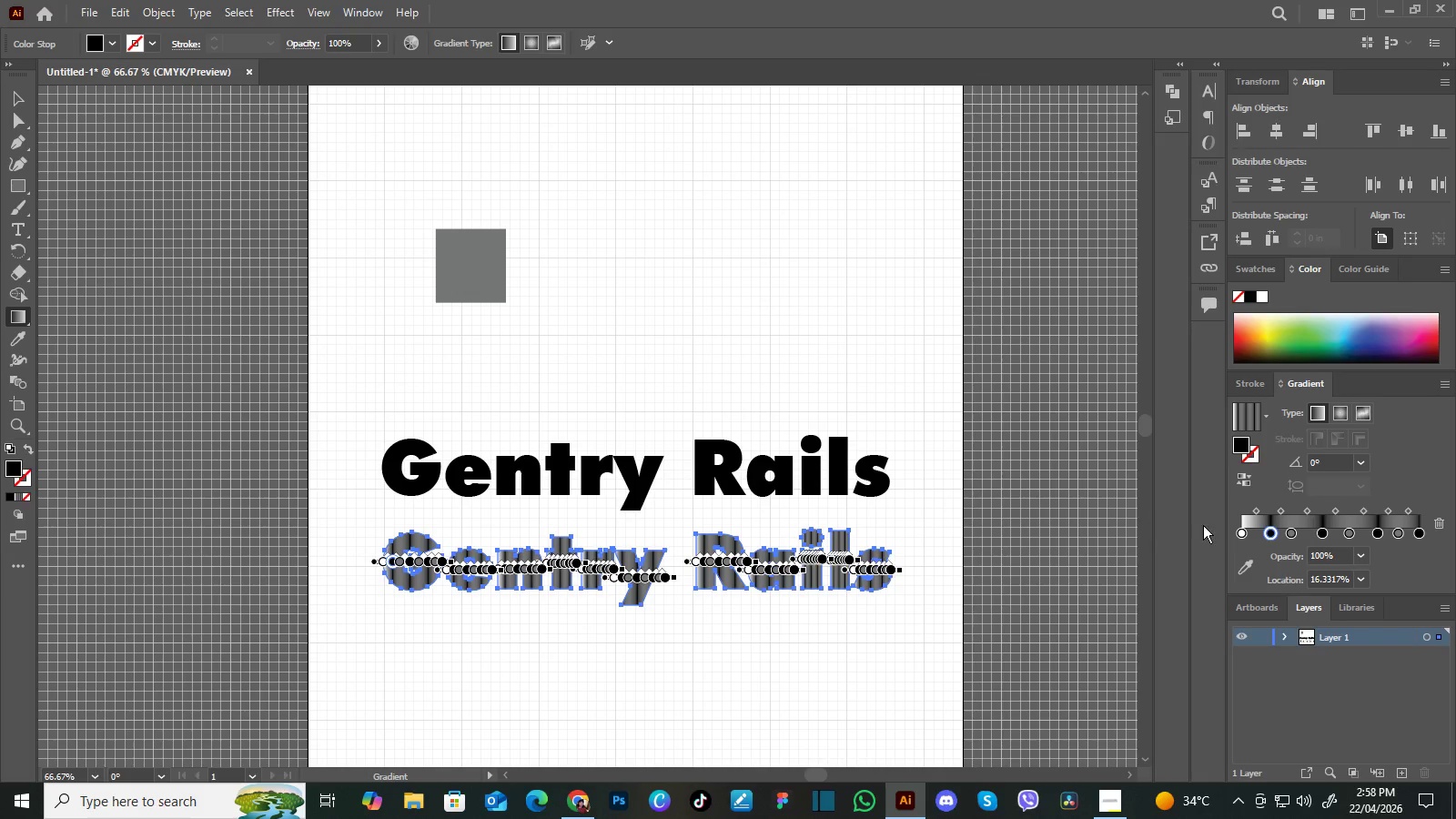 
left_click([1240, 534])
 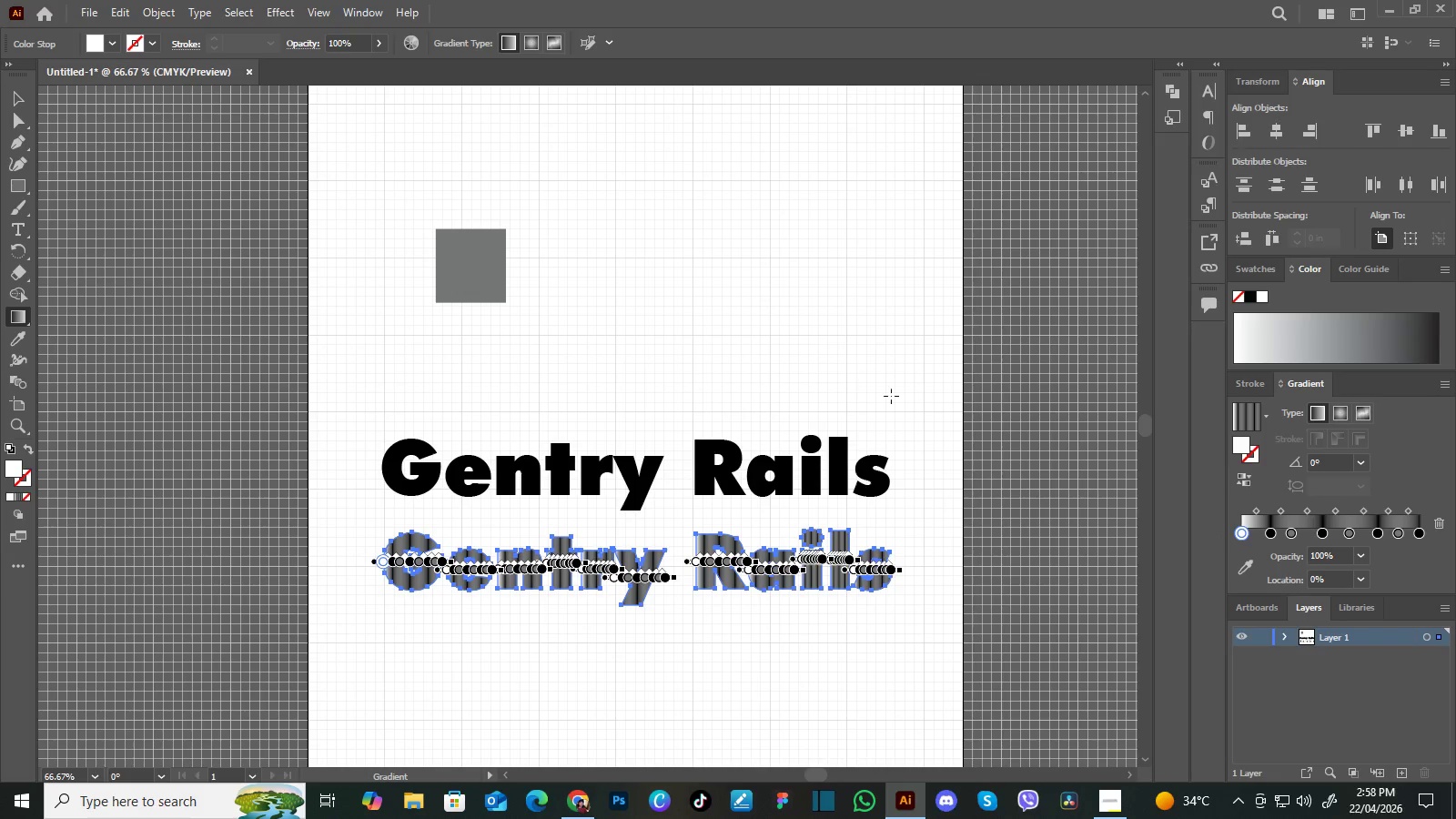 
left_click([1245, 561])
 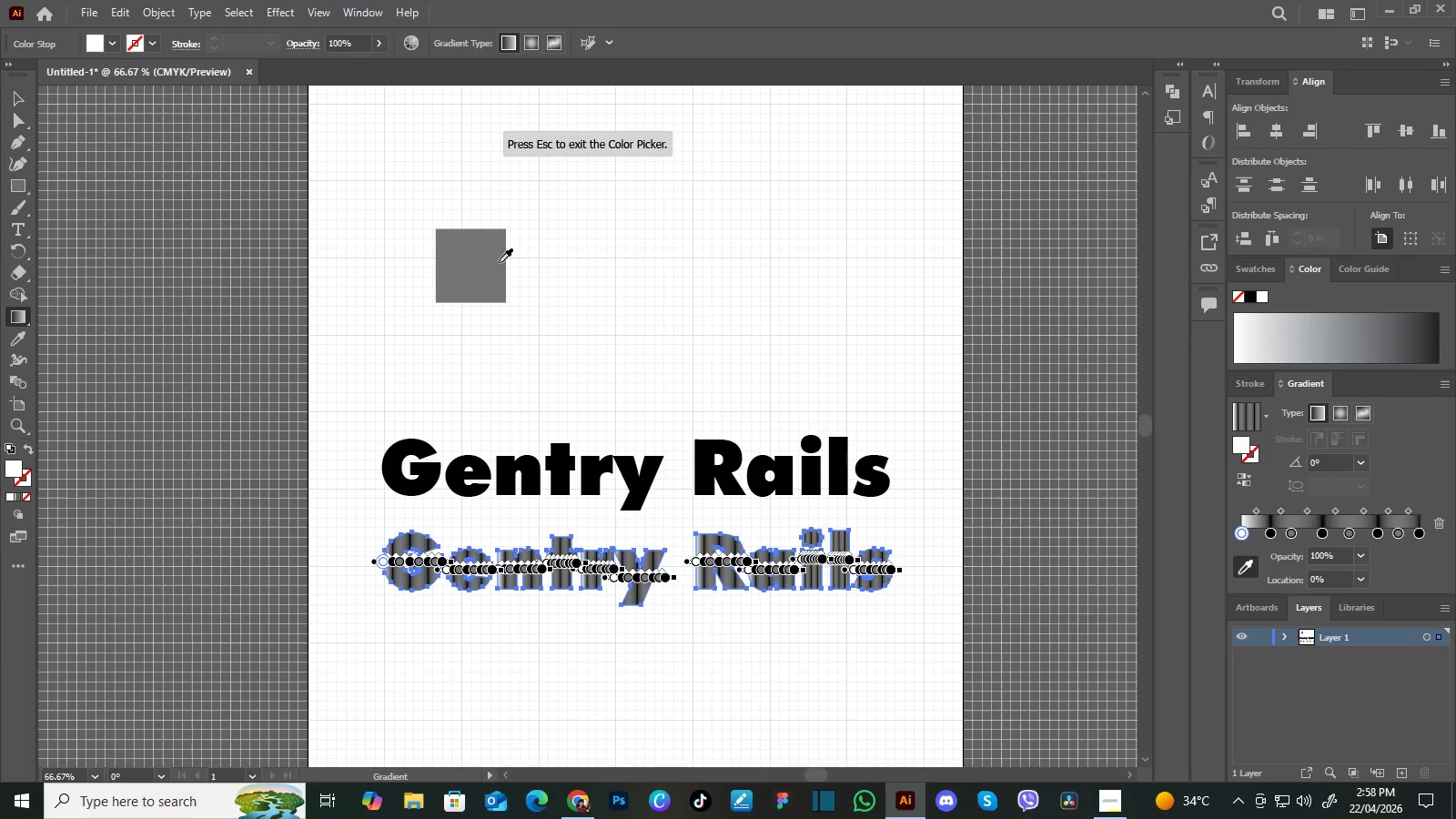 
left_click([477, 267])
 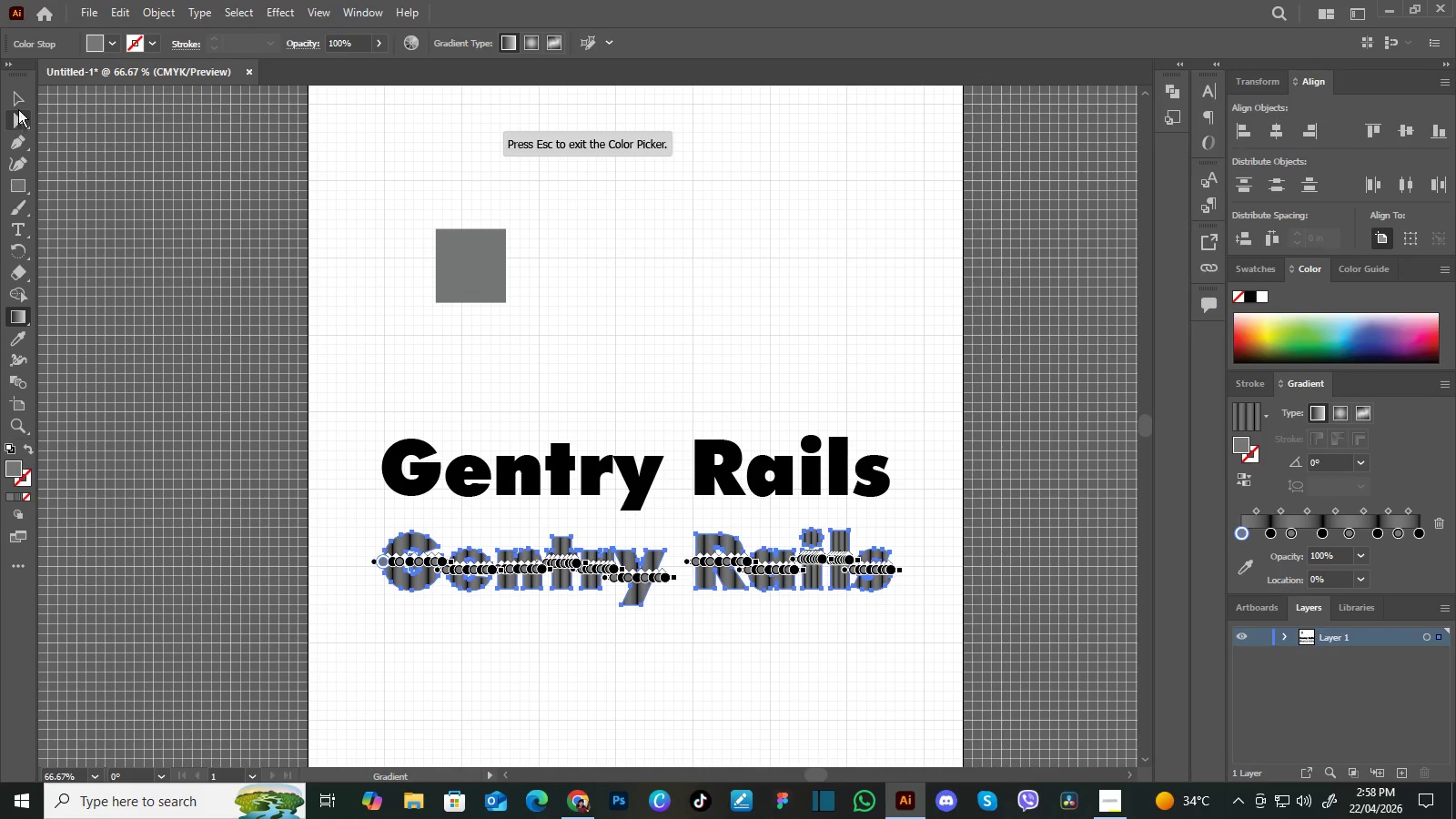 
left_click([20, 100])
 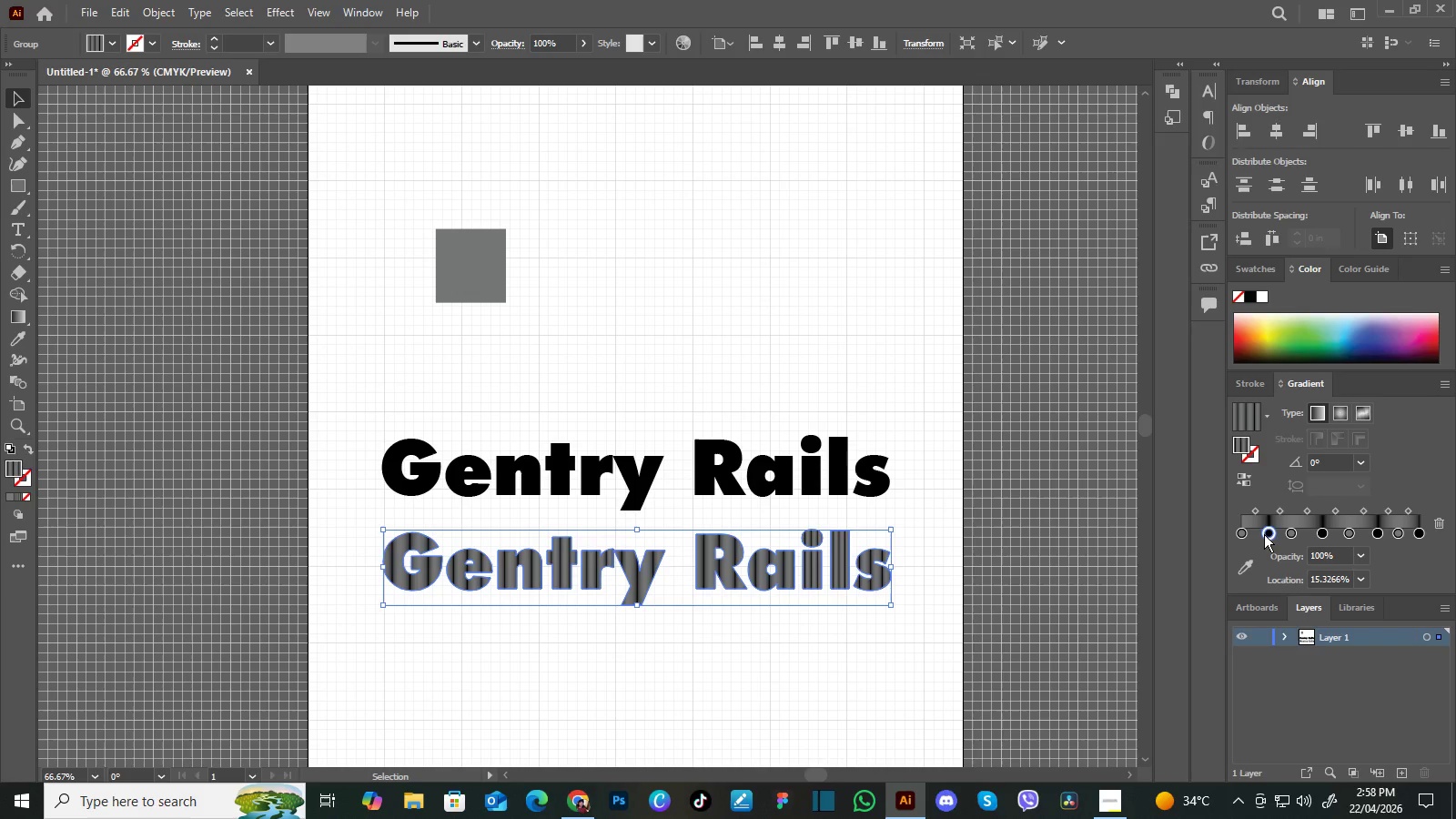 
left_click_drag(start_coordinate=[1290, 531], to_coordinate=[1295, 531])
 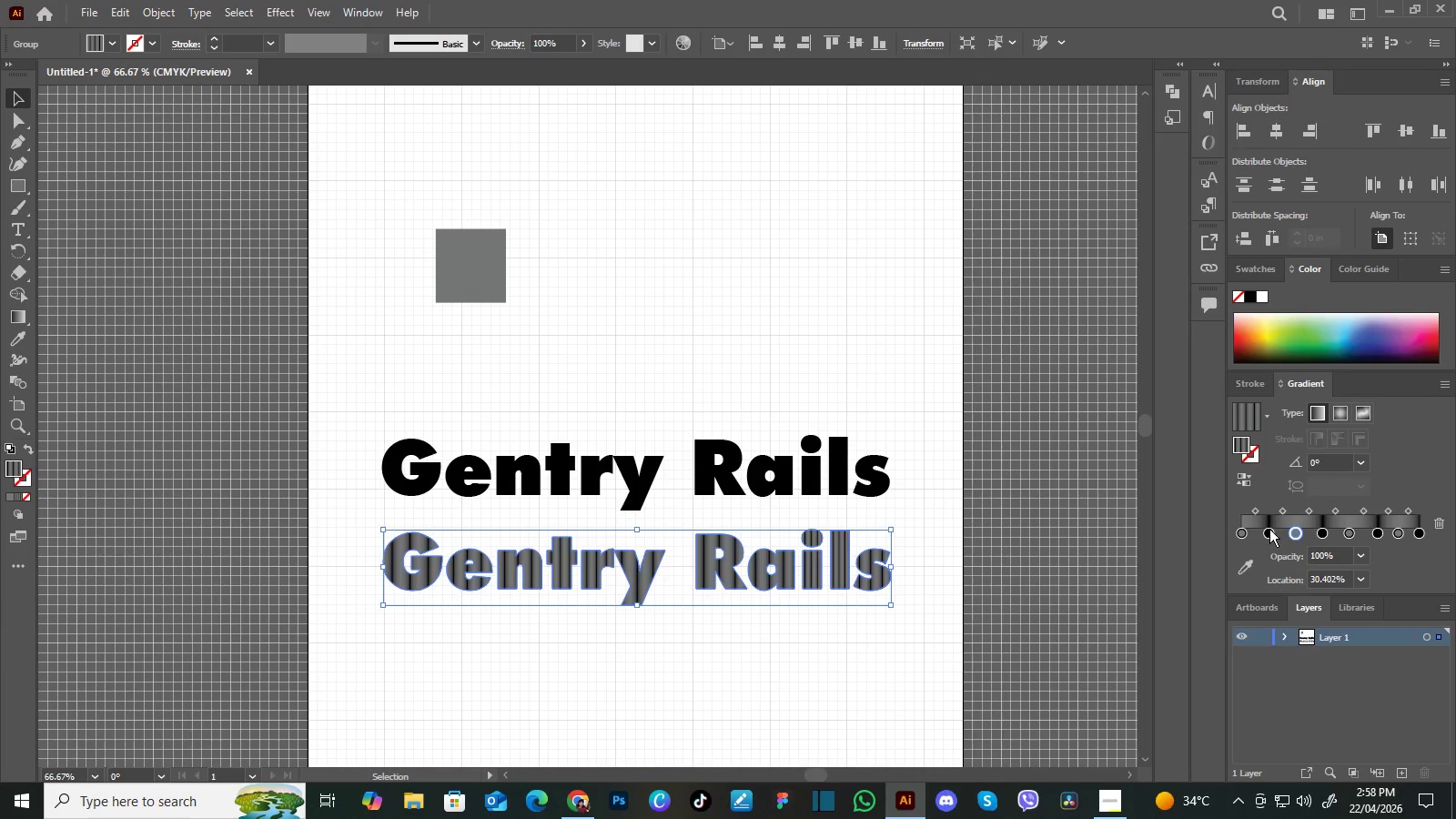 
left_click_drag(start_coordinate=[1269, 529], to_coordinate=[1274, 529])
 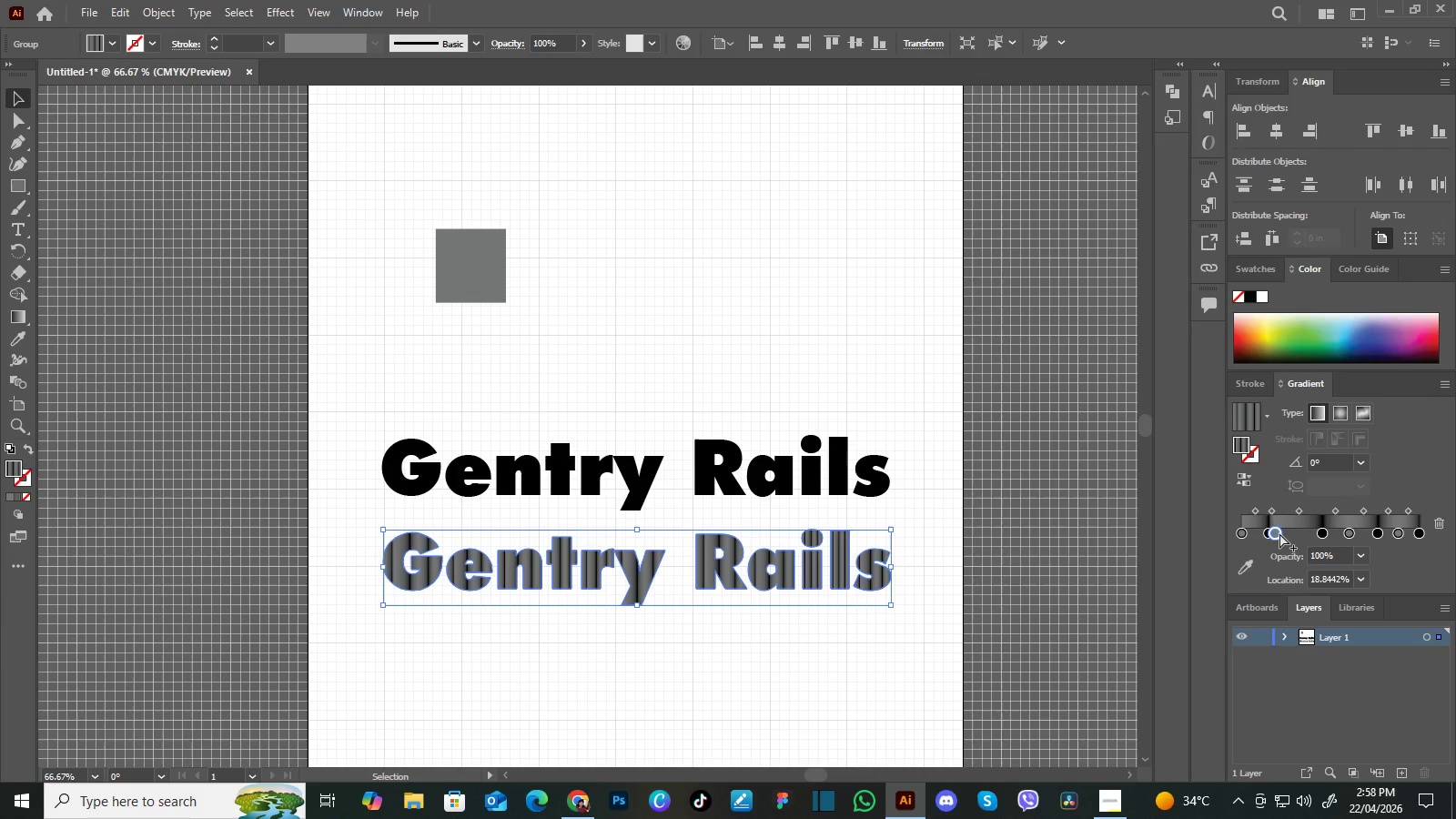 
left_click_drag(start_coordinate=[1279, 533], to_coordinate=[1298, 534])
 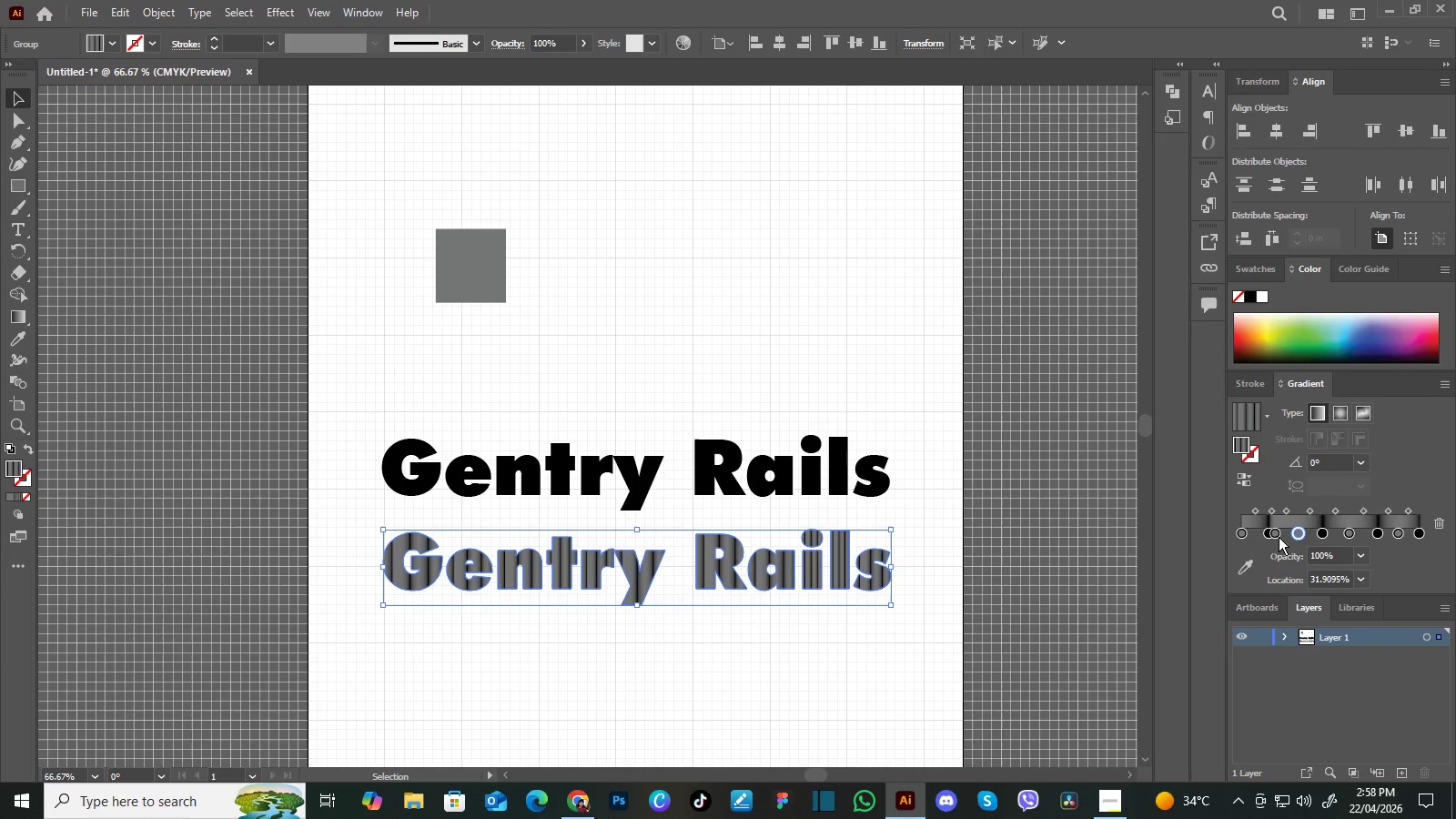 
left_click_drag(start_coordinate=[1279, 536], to_coordinate=[1278, 551])
 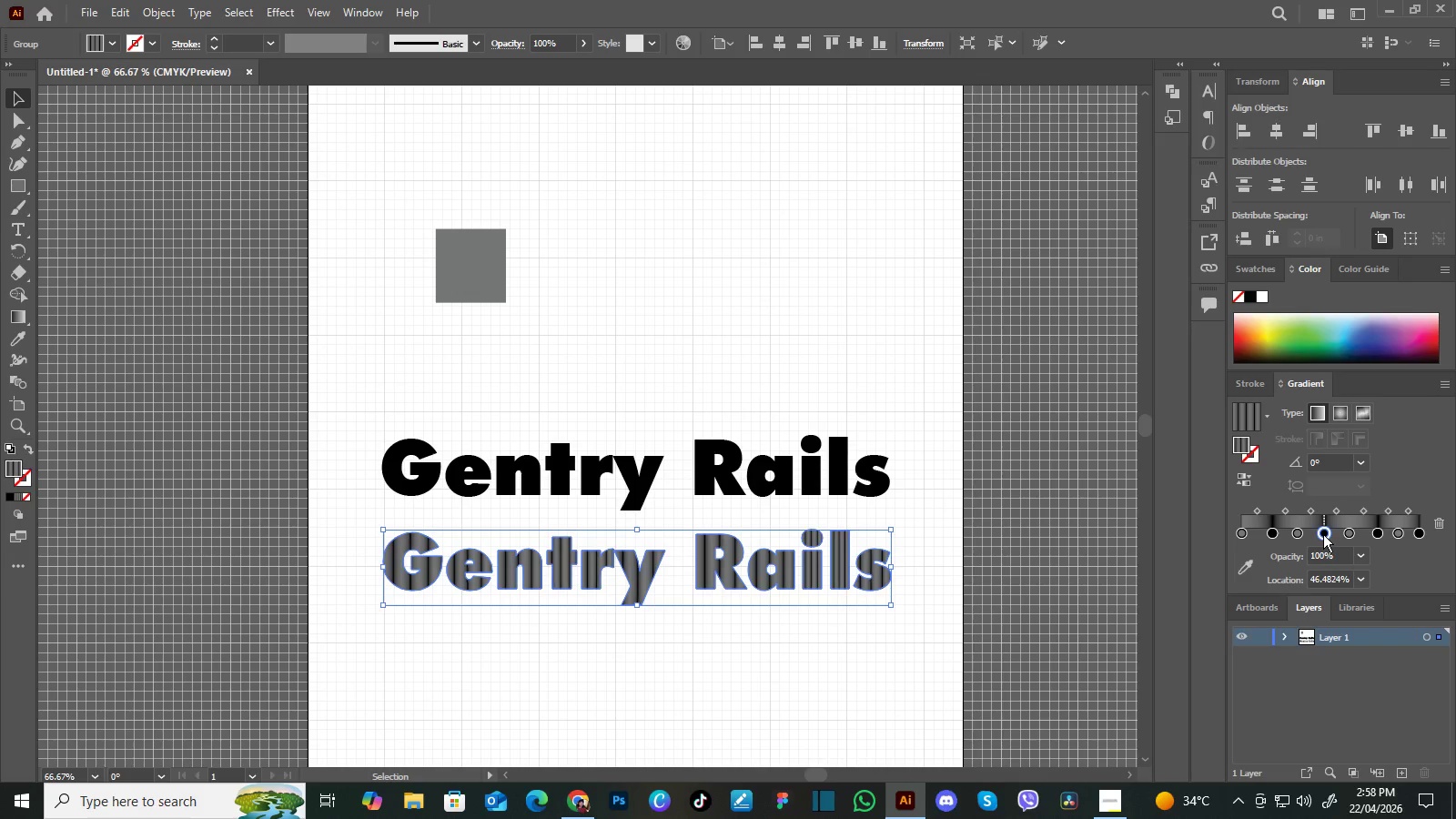 
wait(10.2)
 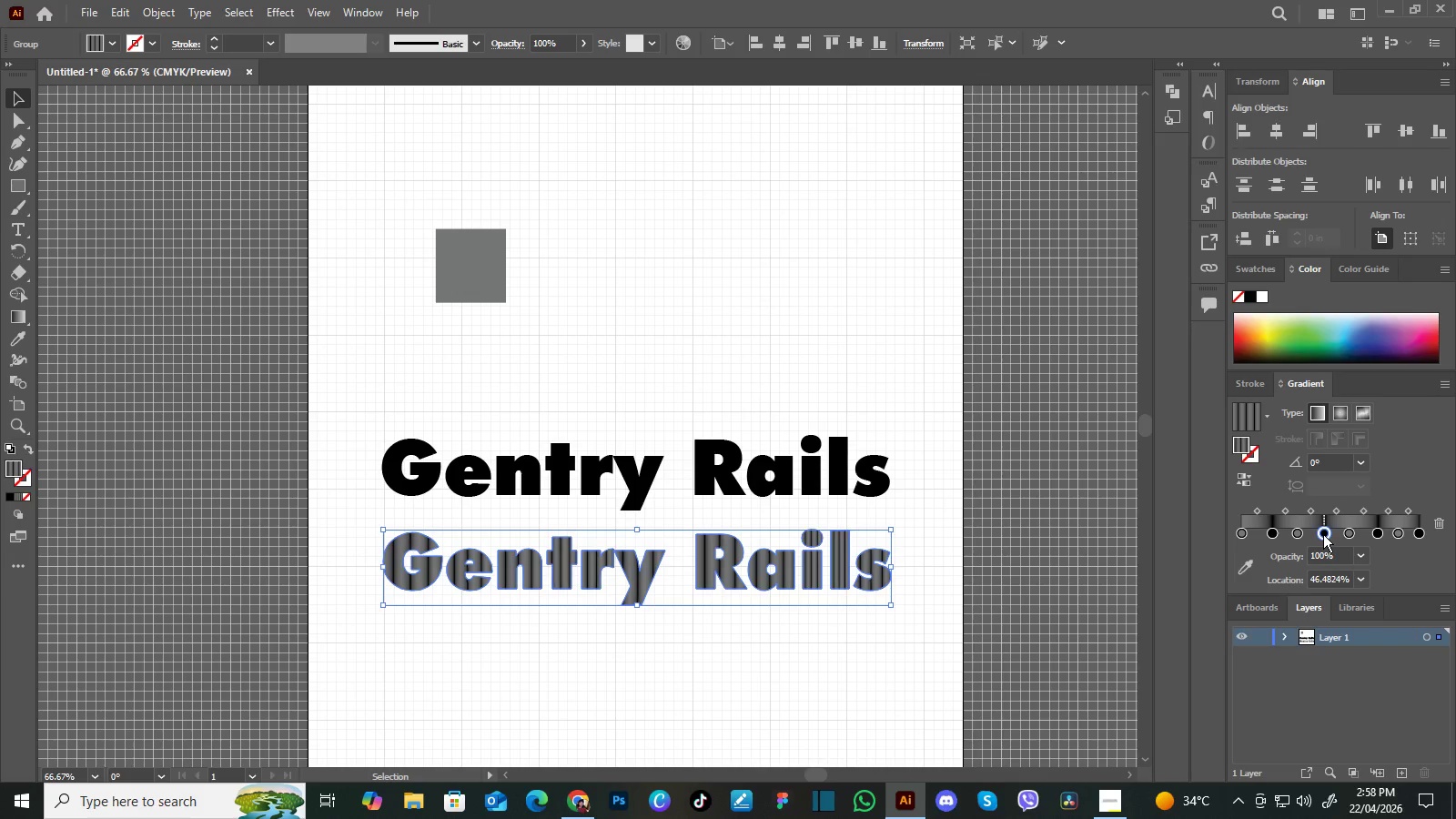 
left_click_drag(start_coordinate=[1421, 531], to_coordinate=[1428, 531])
 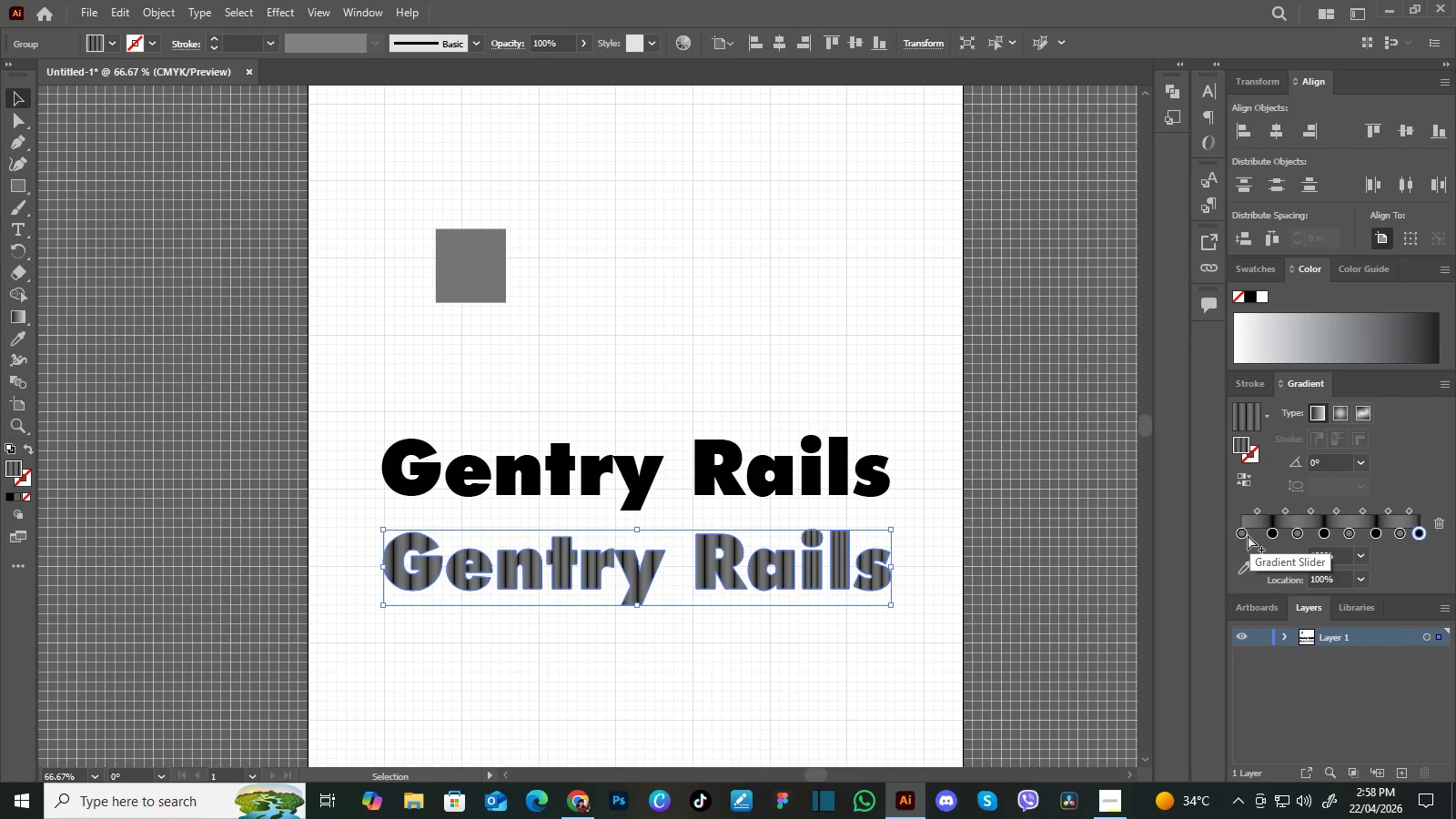 
left_click([1239, 535])
 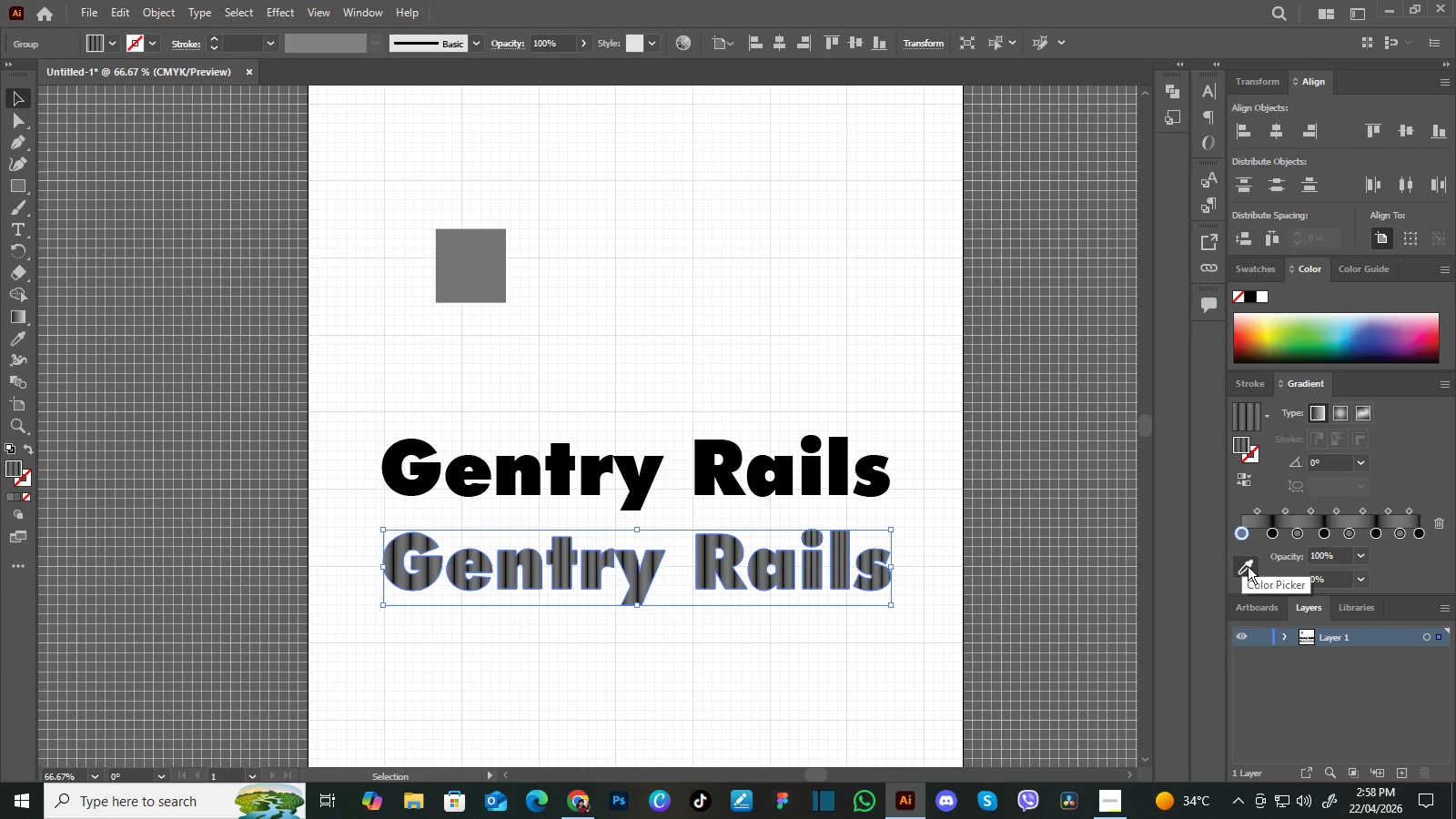 
left_click([1248, 566])
 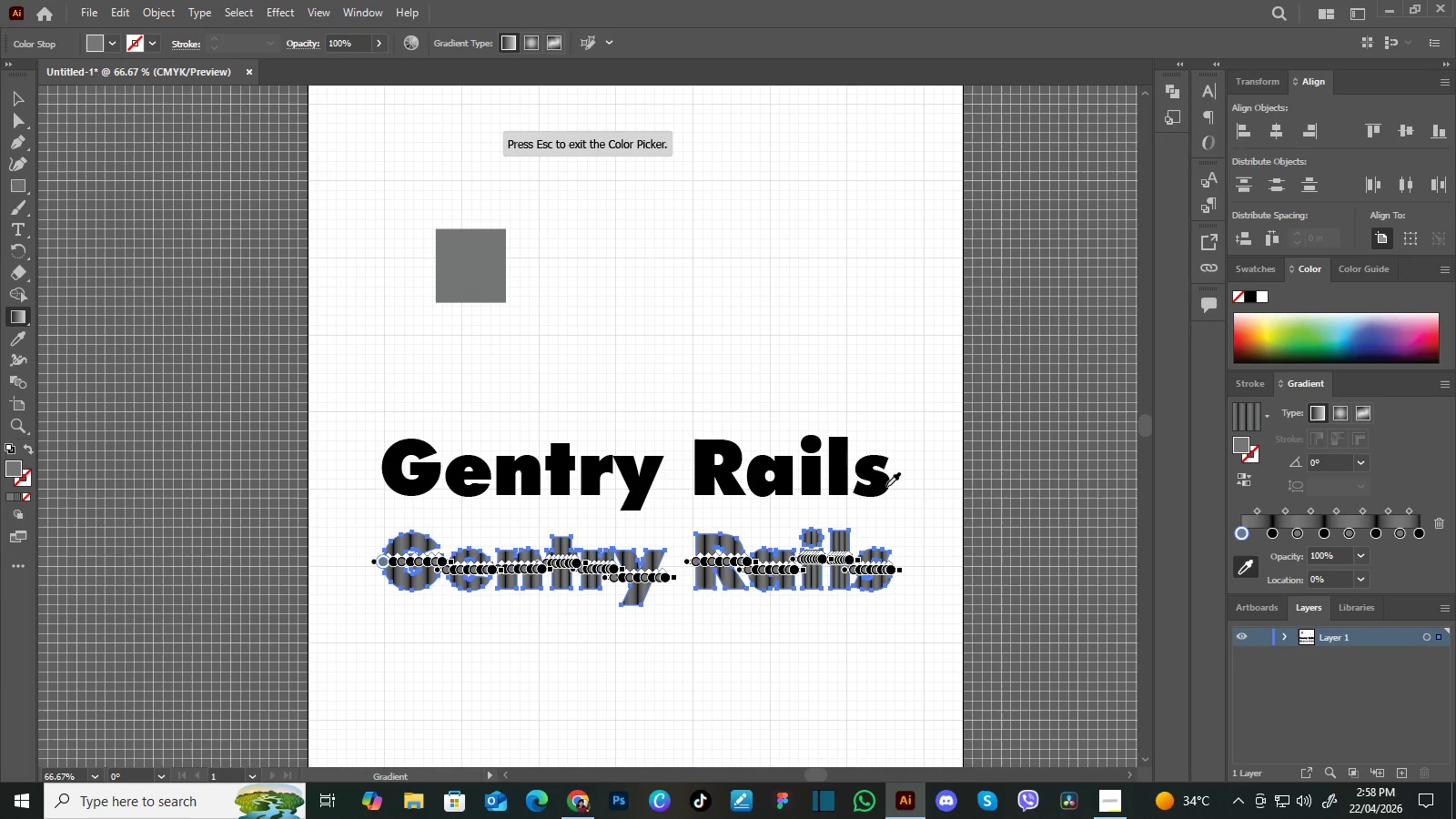 
left_click([881, 483])
 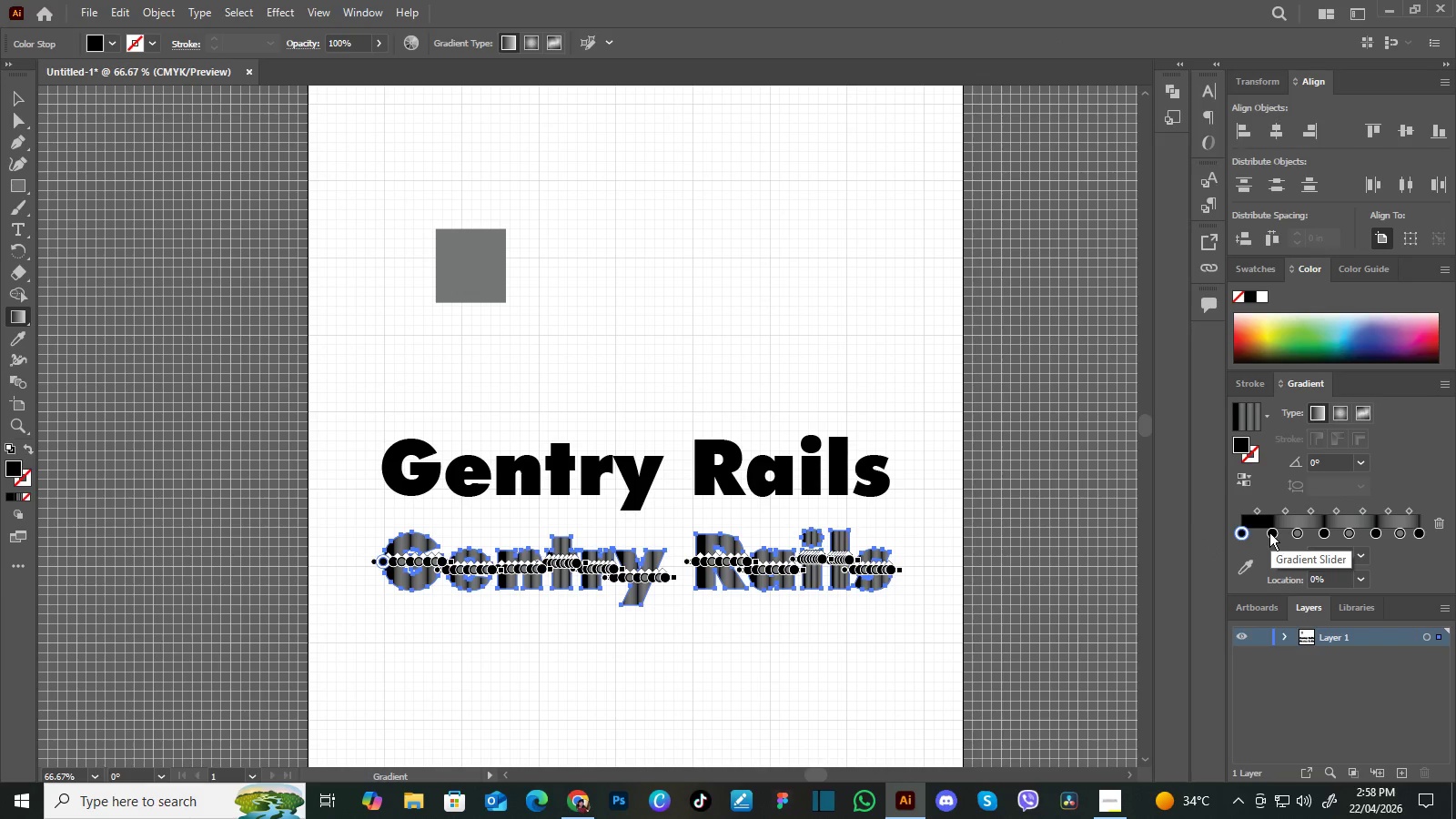 
left_click([1269, 532])
 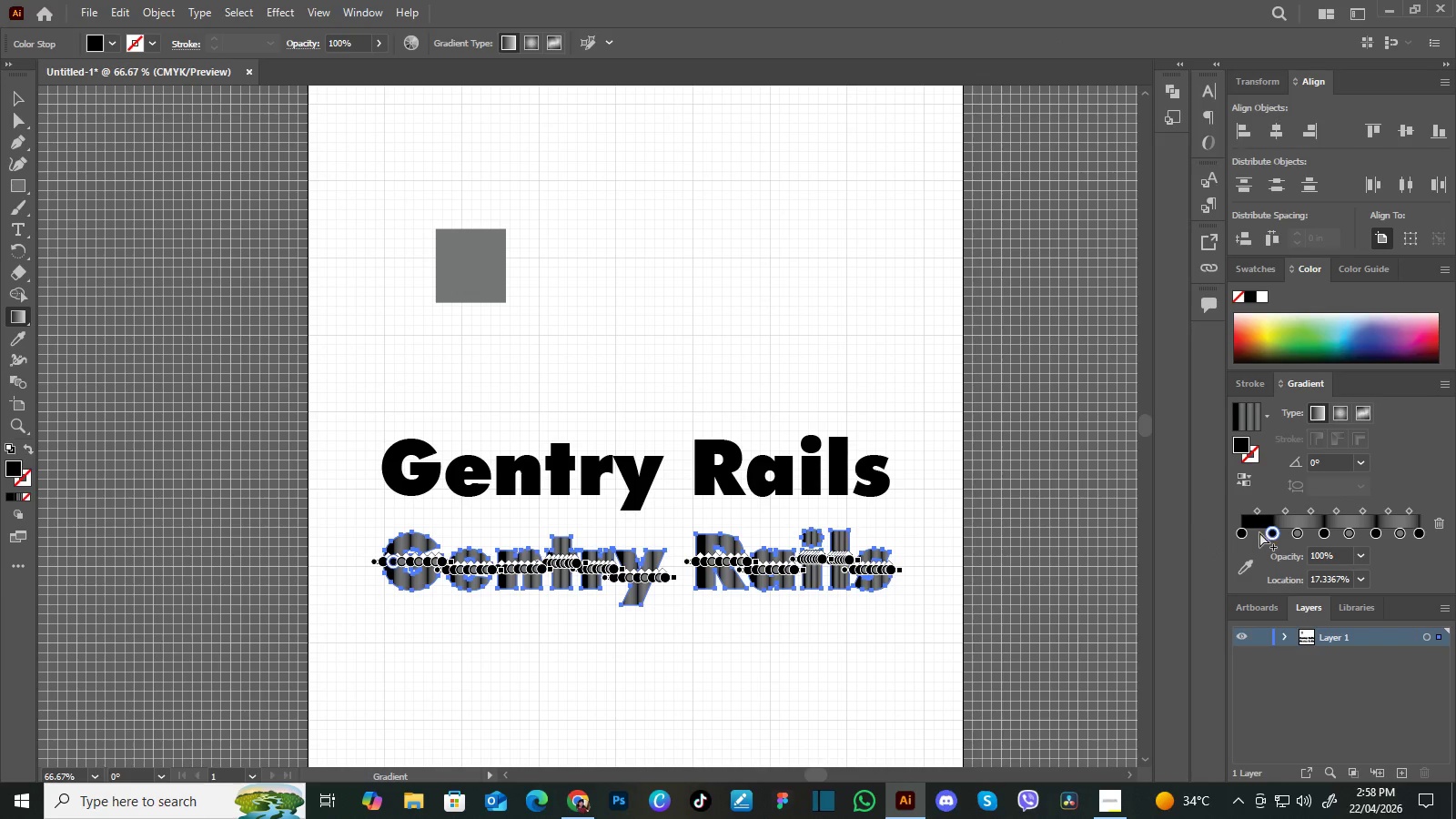 
left_click([1256, 532])
 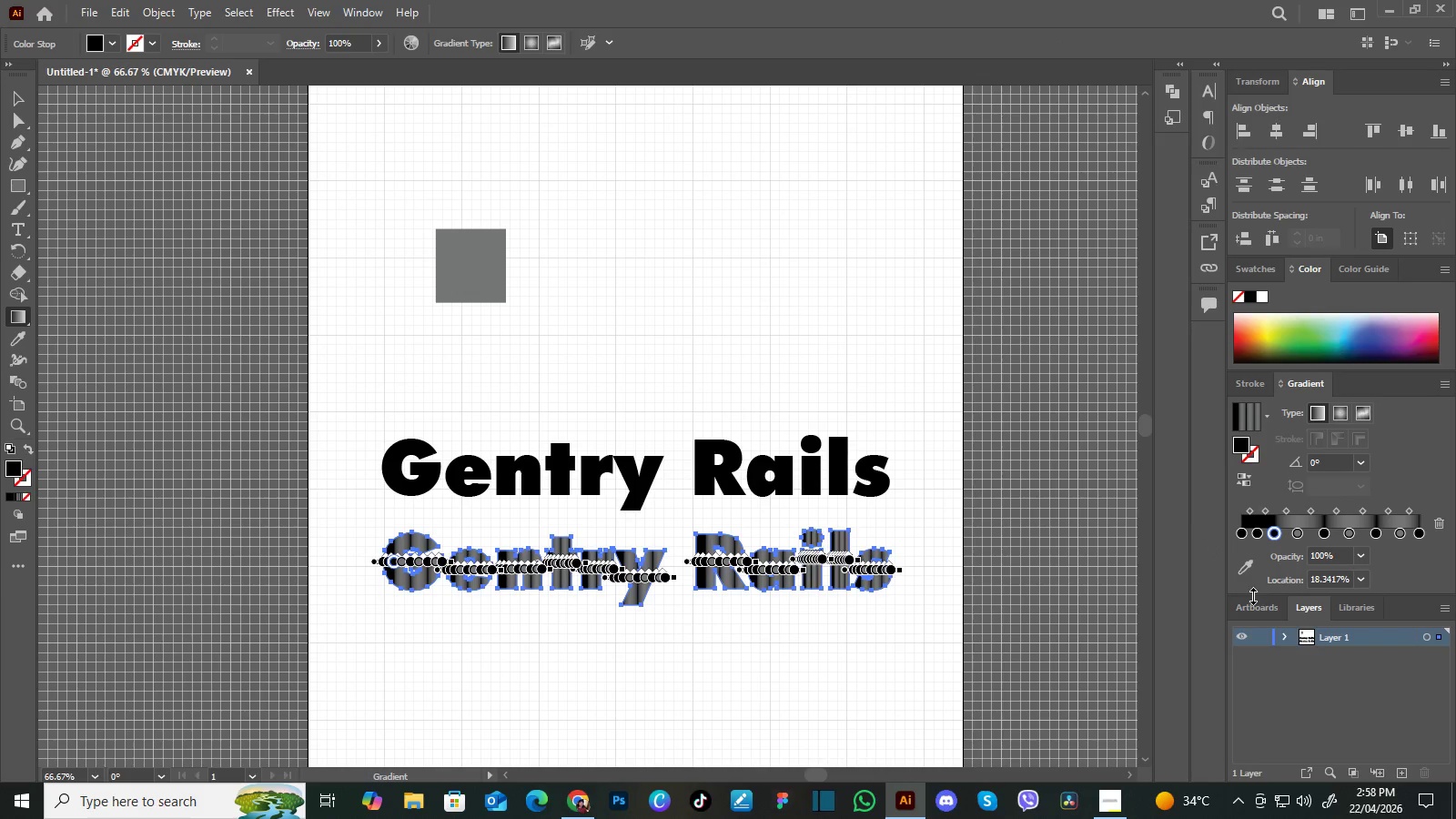 
left_click([1245, 567])
 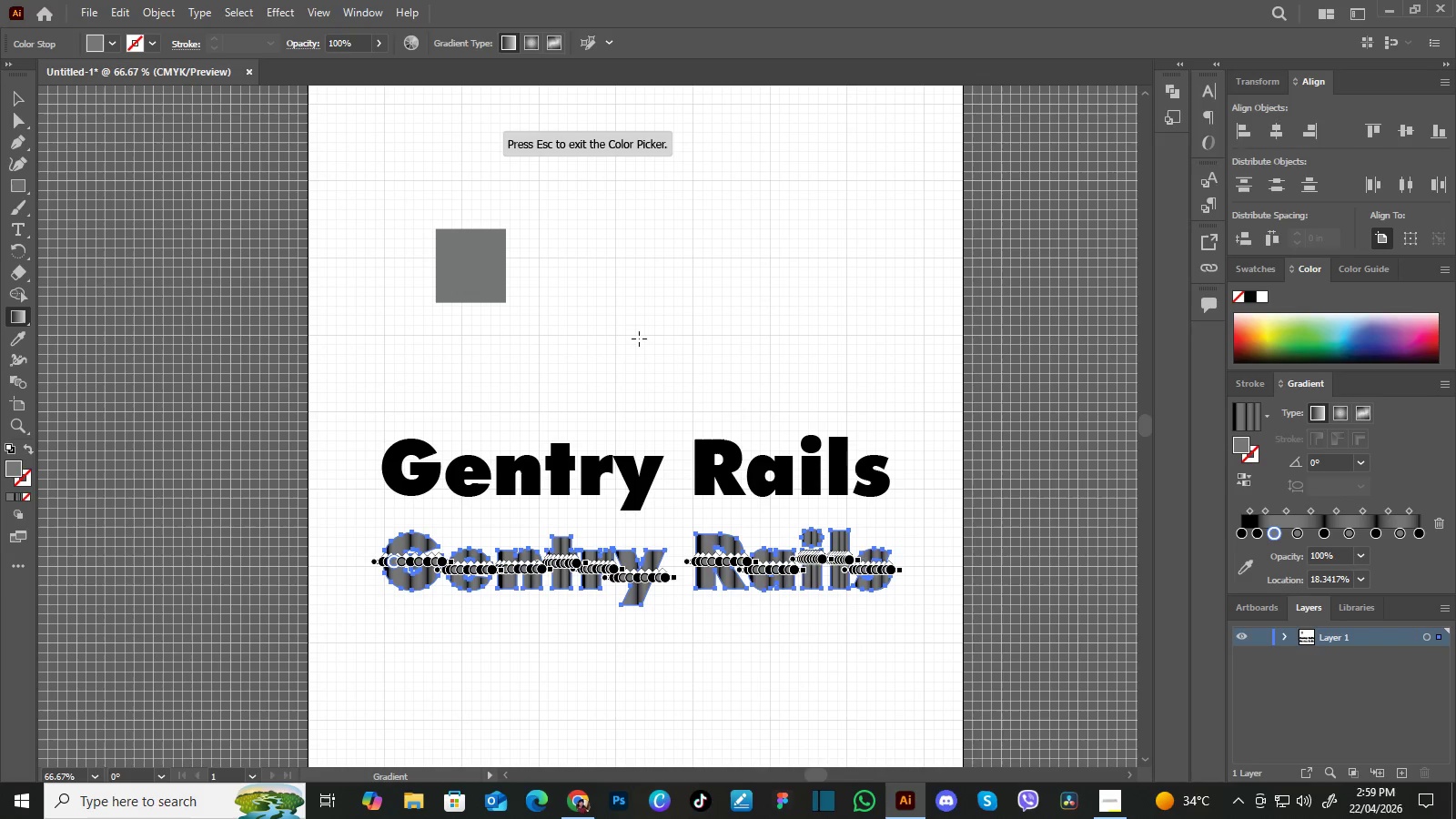 
key(Control+Z)
 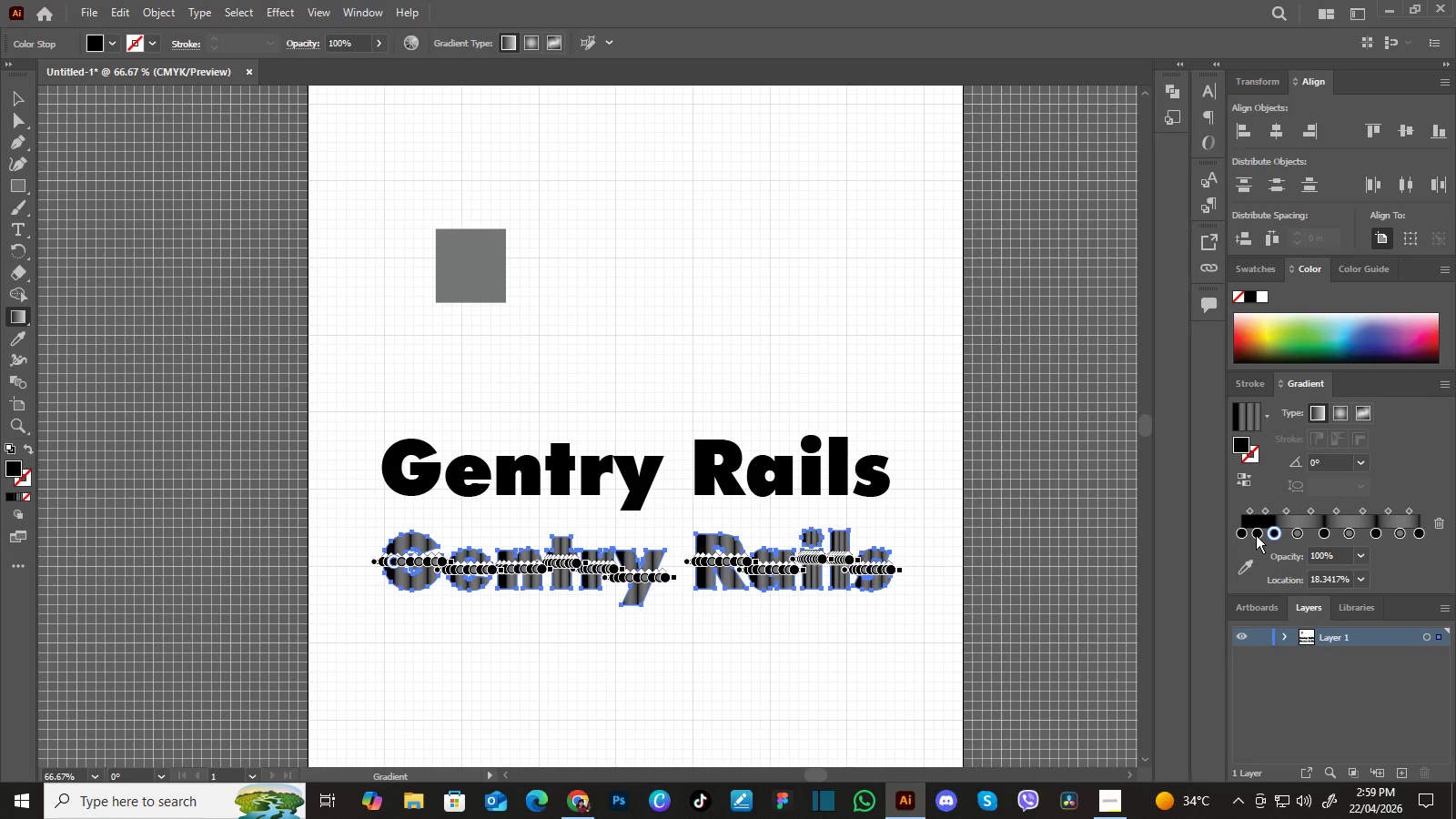 
left_click([1256, 531])
 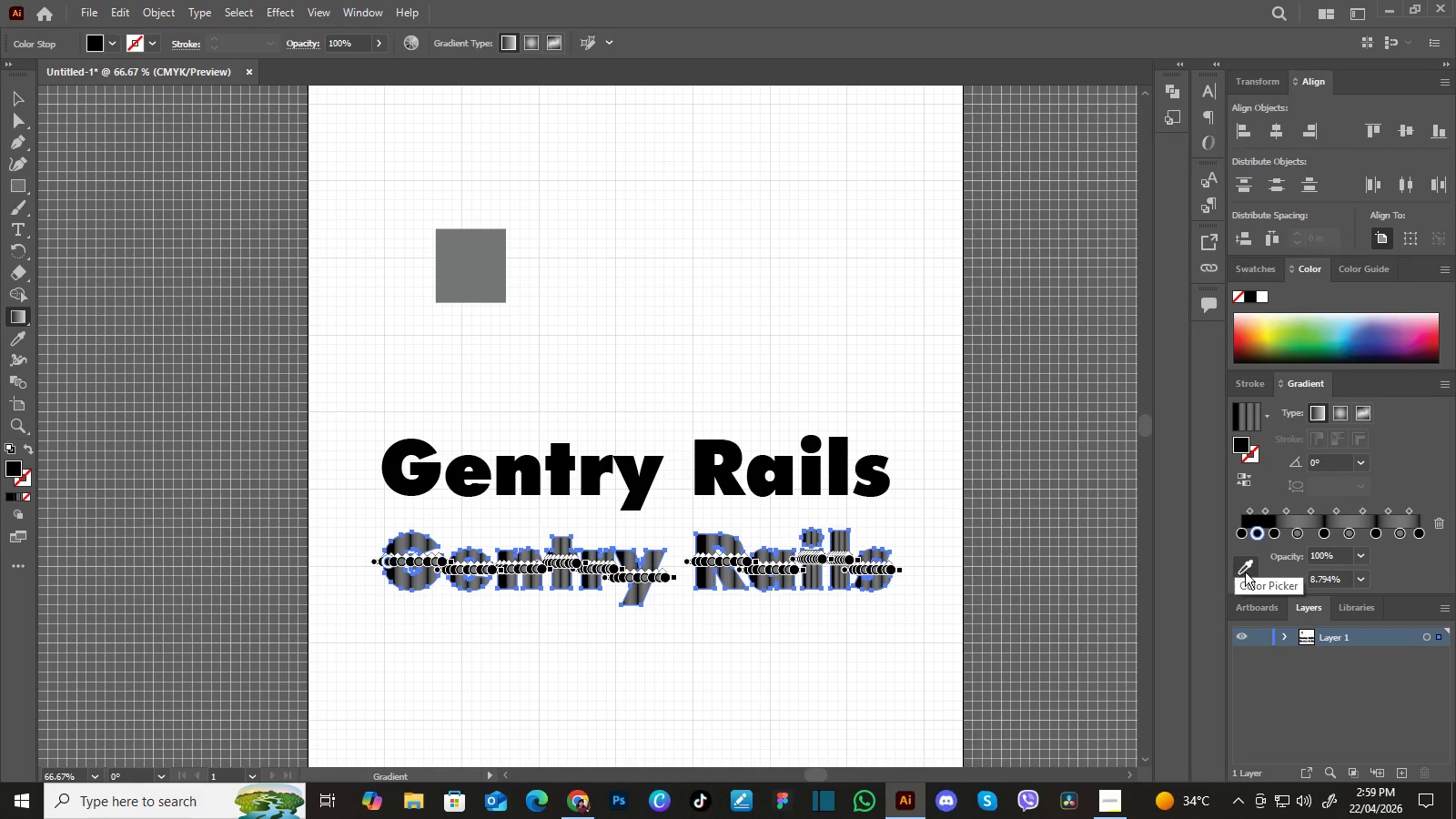 
left_click([1249, 567])
 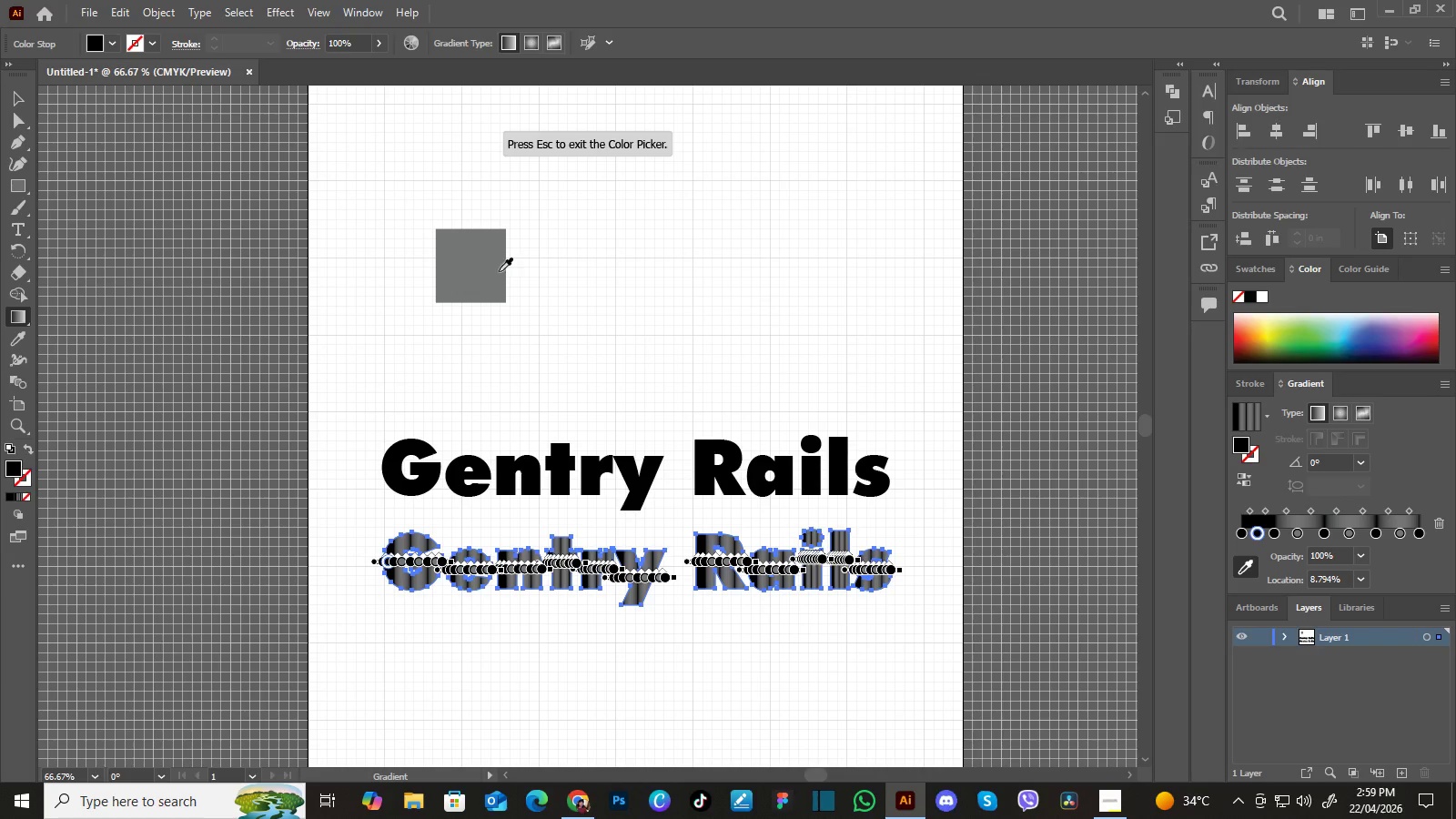 
left_click([480, 266])
 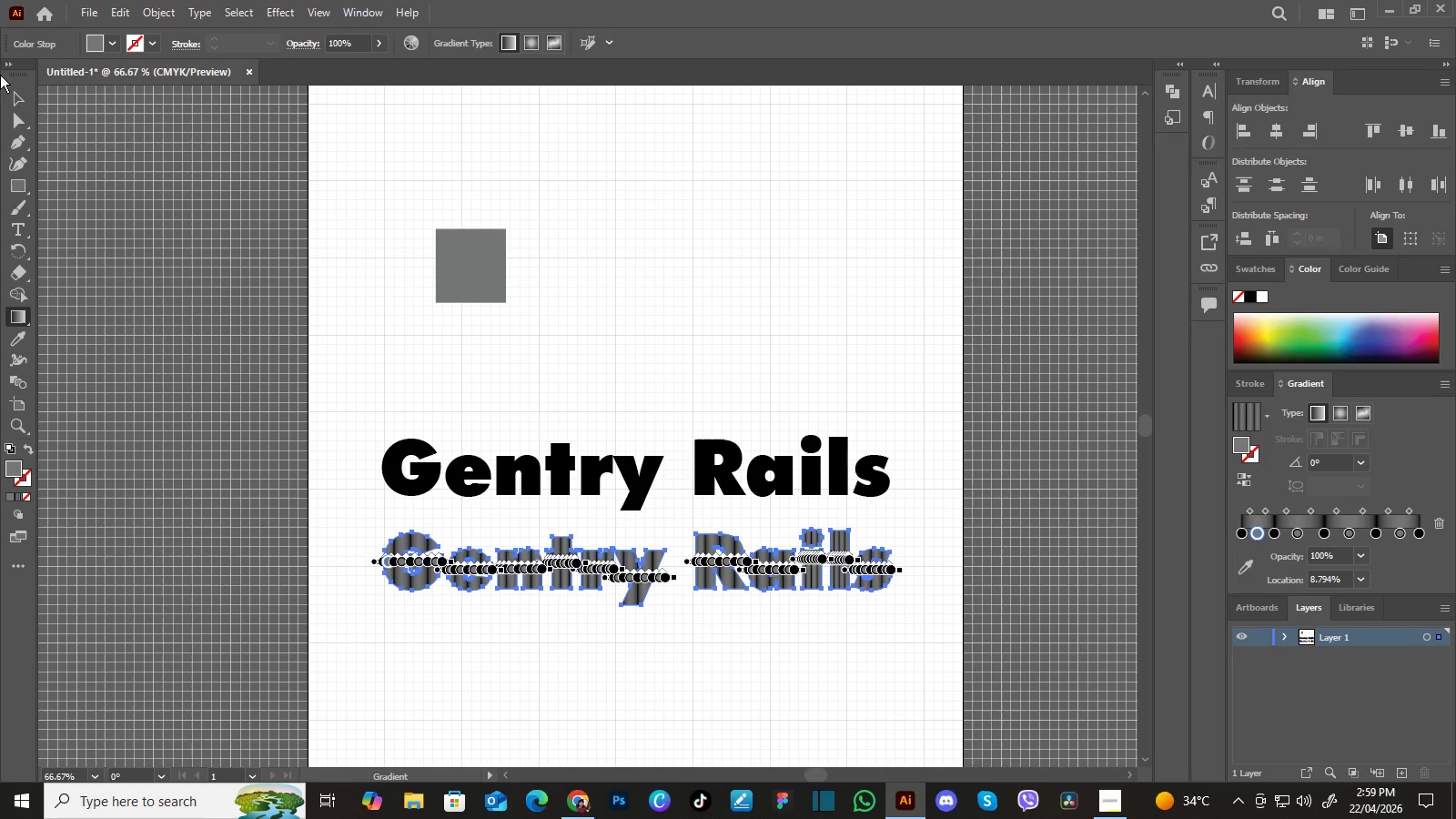 
left_click([18, 95])
 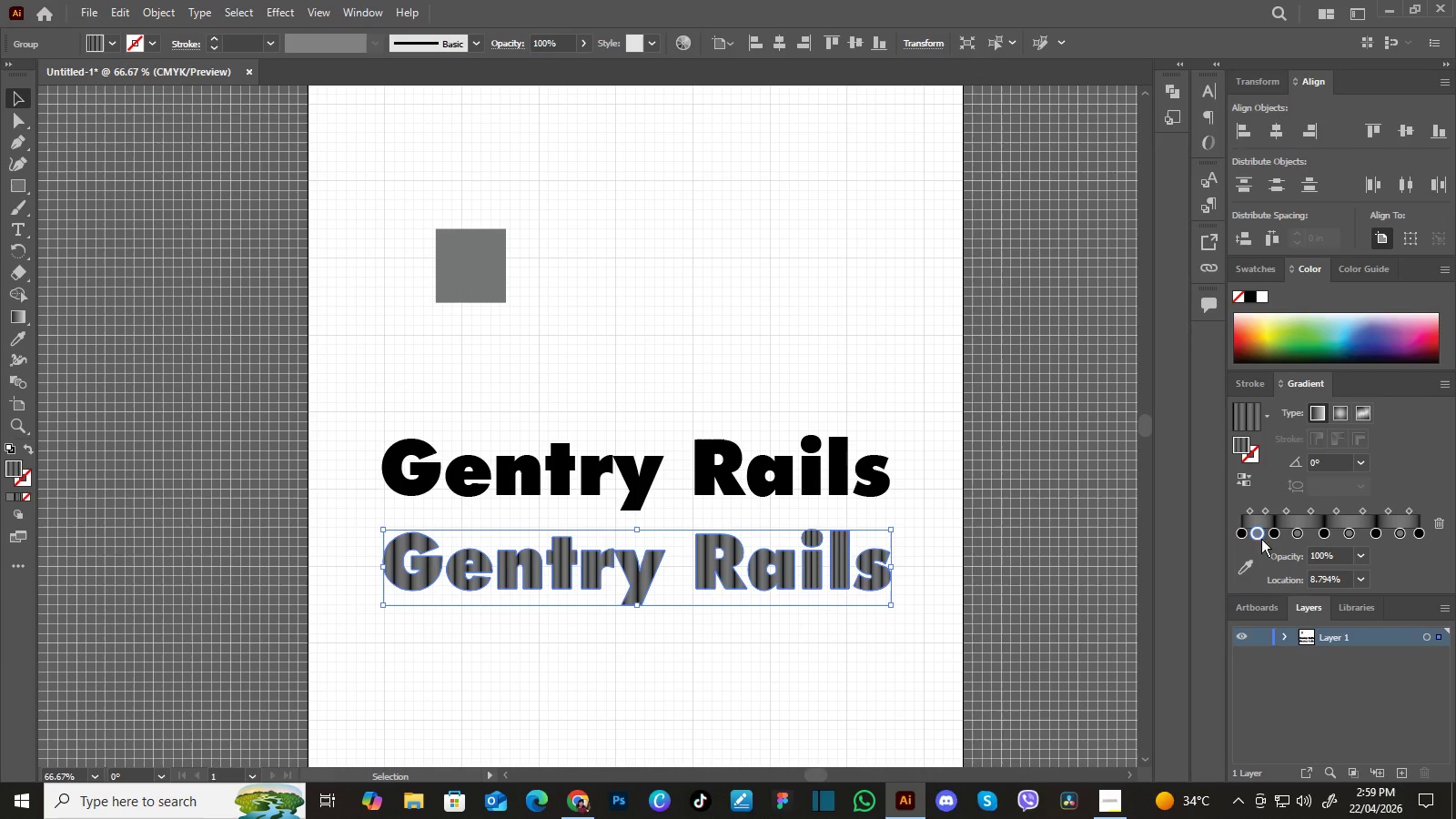 
left_click_drag(start_coordinate=[1274, 533], to_coordinate=[1280, 533])
 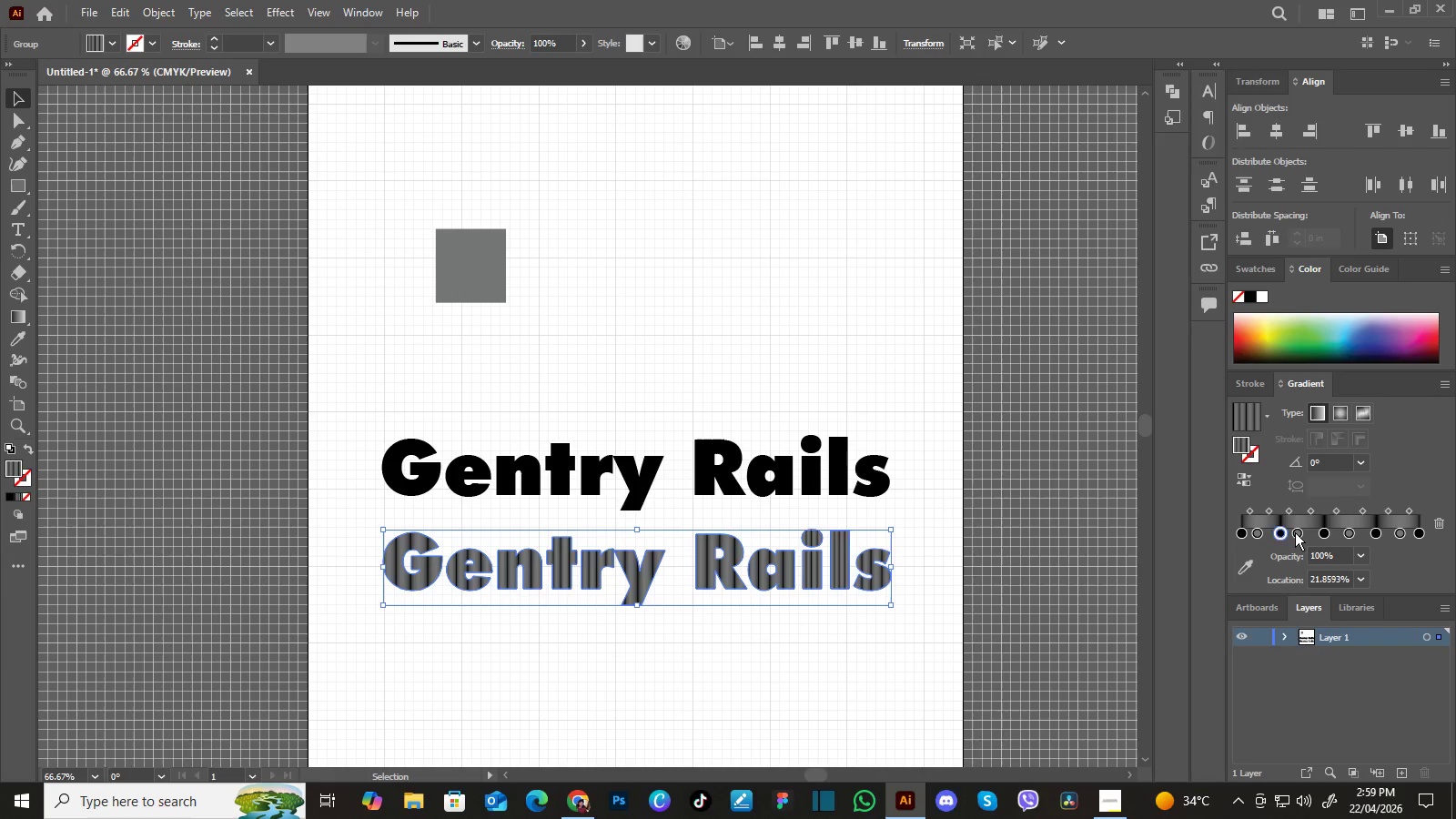 
left_click_drag(start_coordinate=[1294, 533], to_coordinate=[1300, 532])
 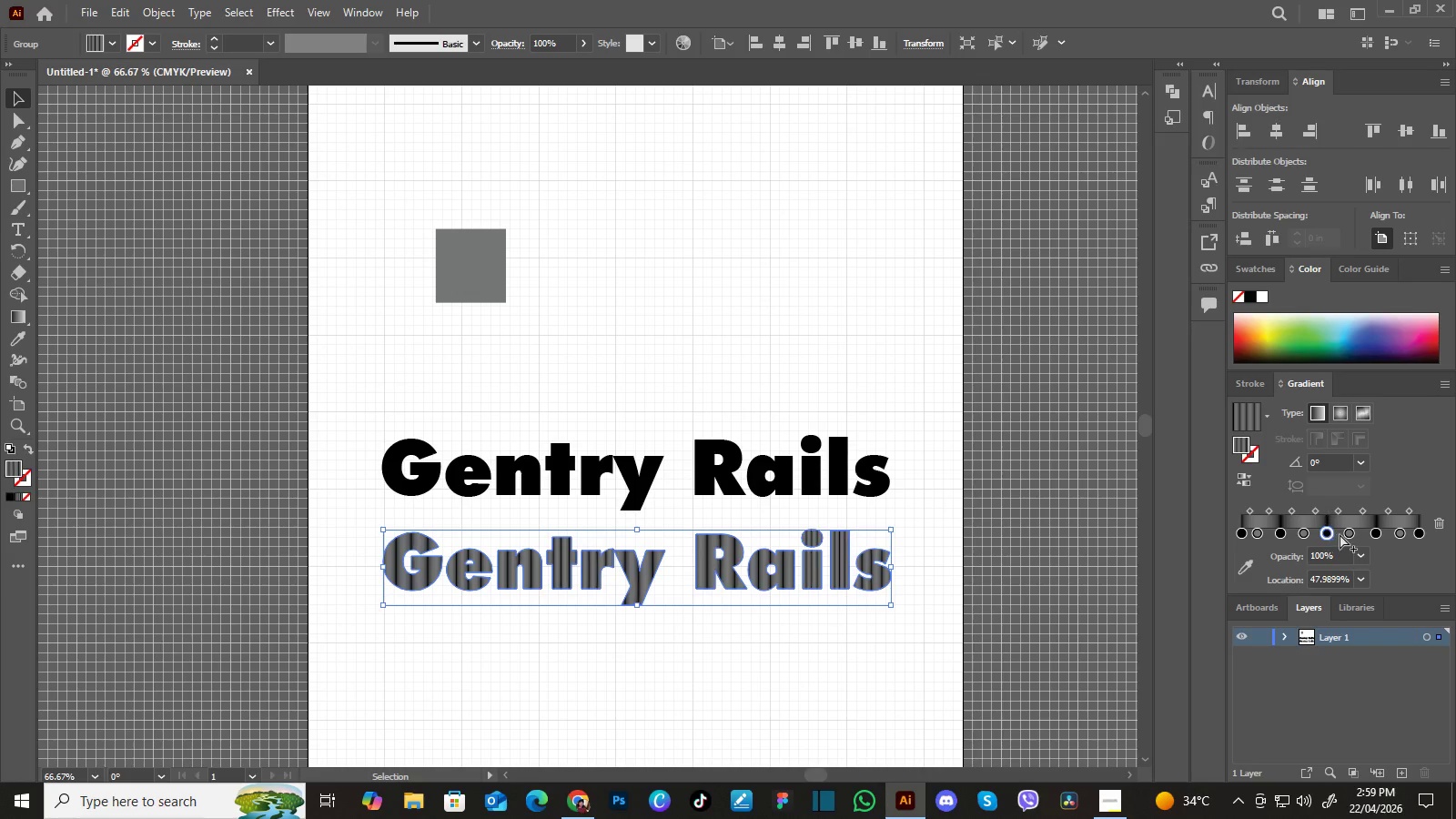 
left_click_drag(start_coordinate=[1347, 532], to_coordinate=[1351, 532])
 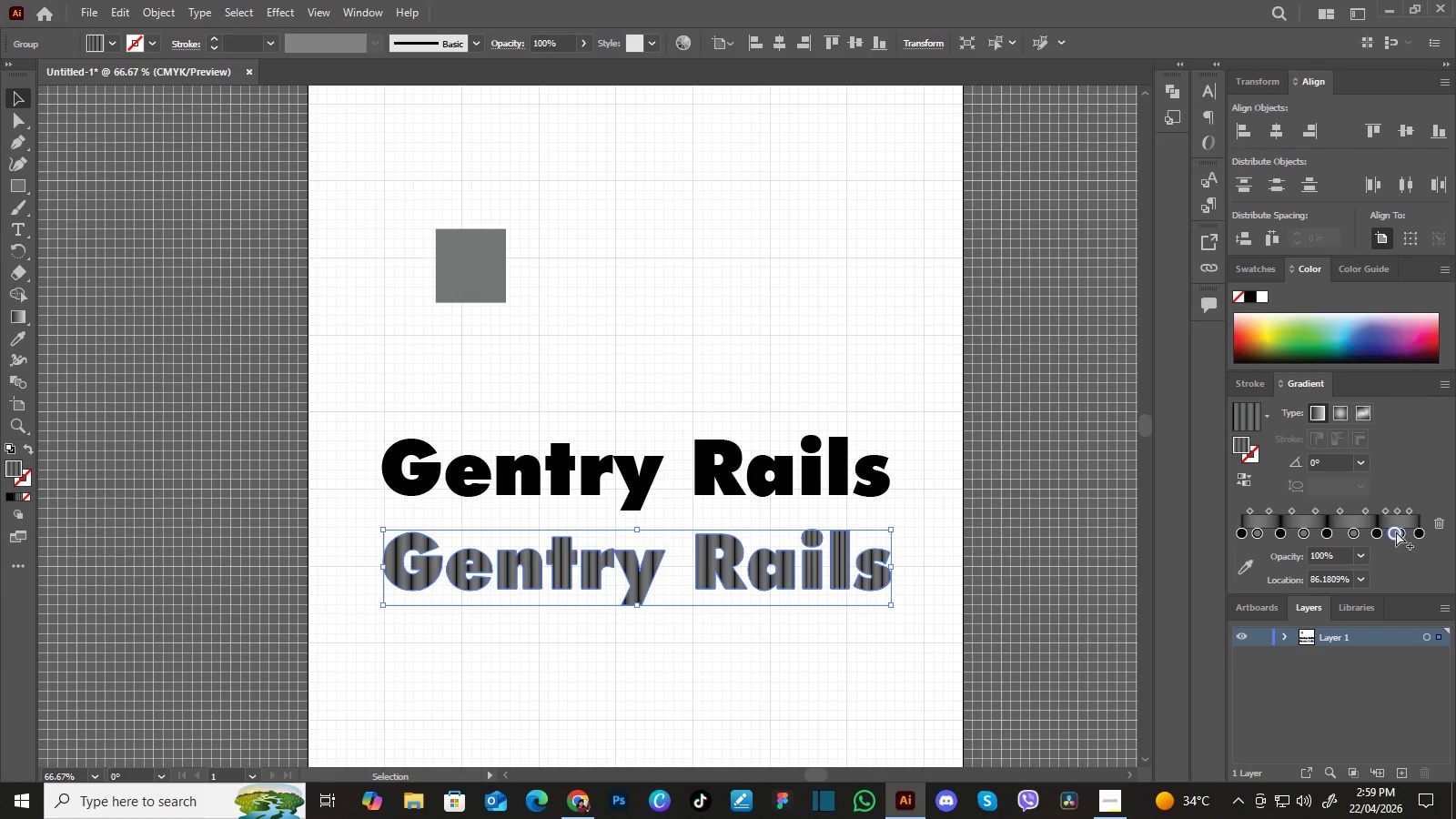 
left_click([1396, 531])
 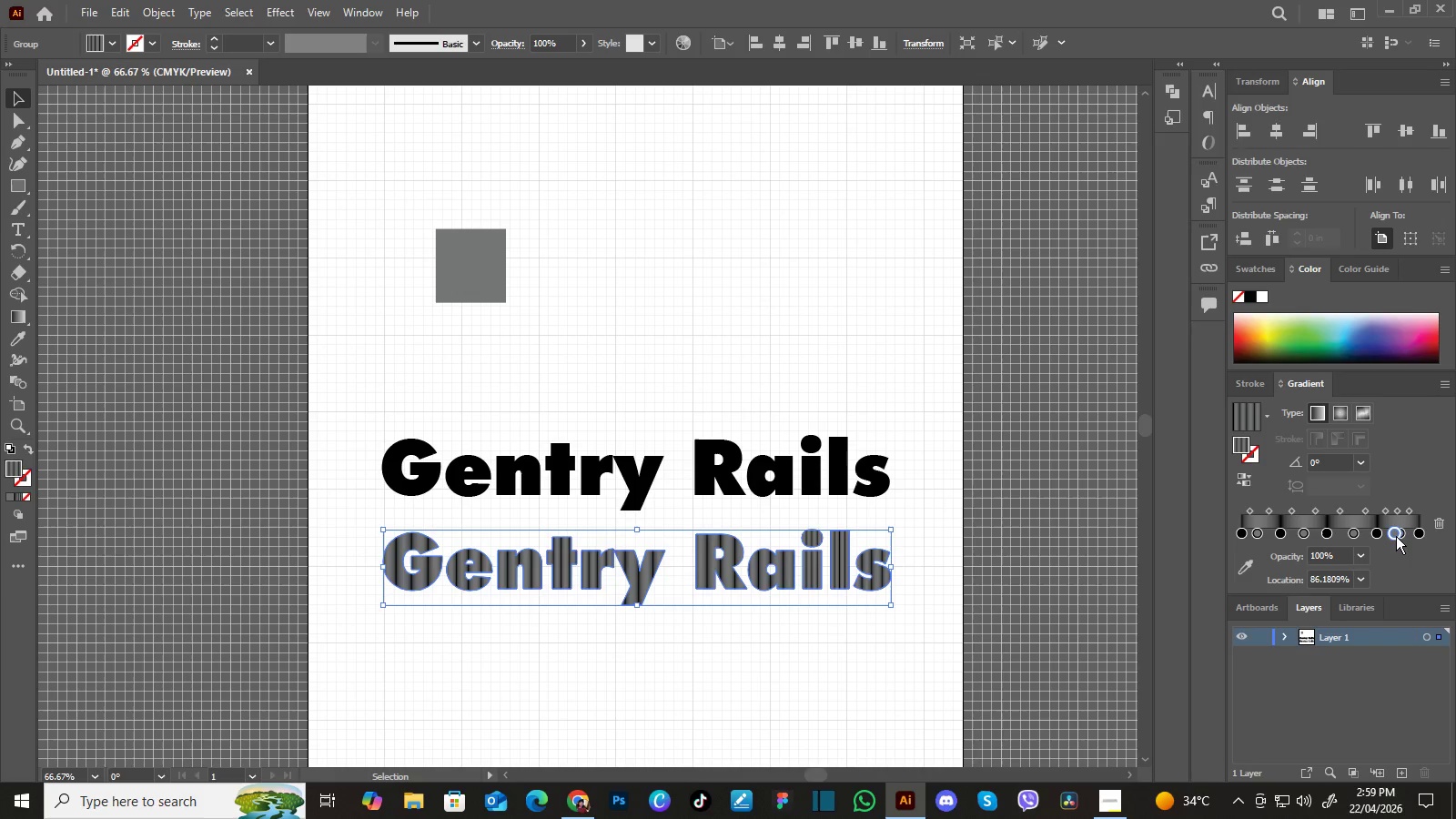 
left_click_drag(start_coordinate=[1396, 536], to_coordinate=[1397, 554])
 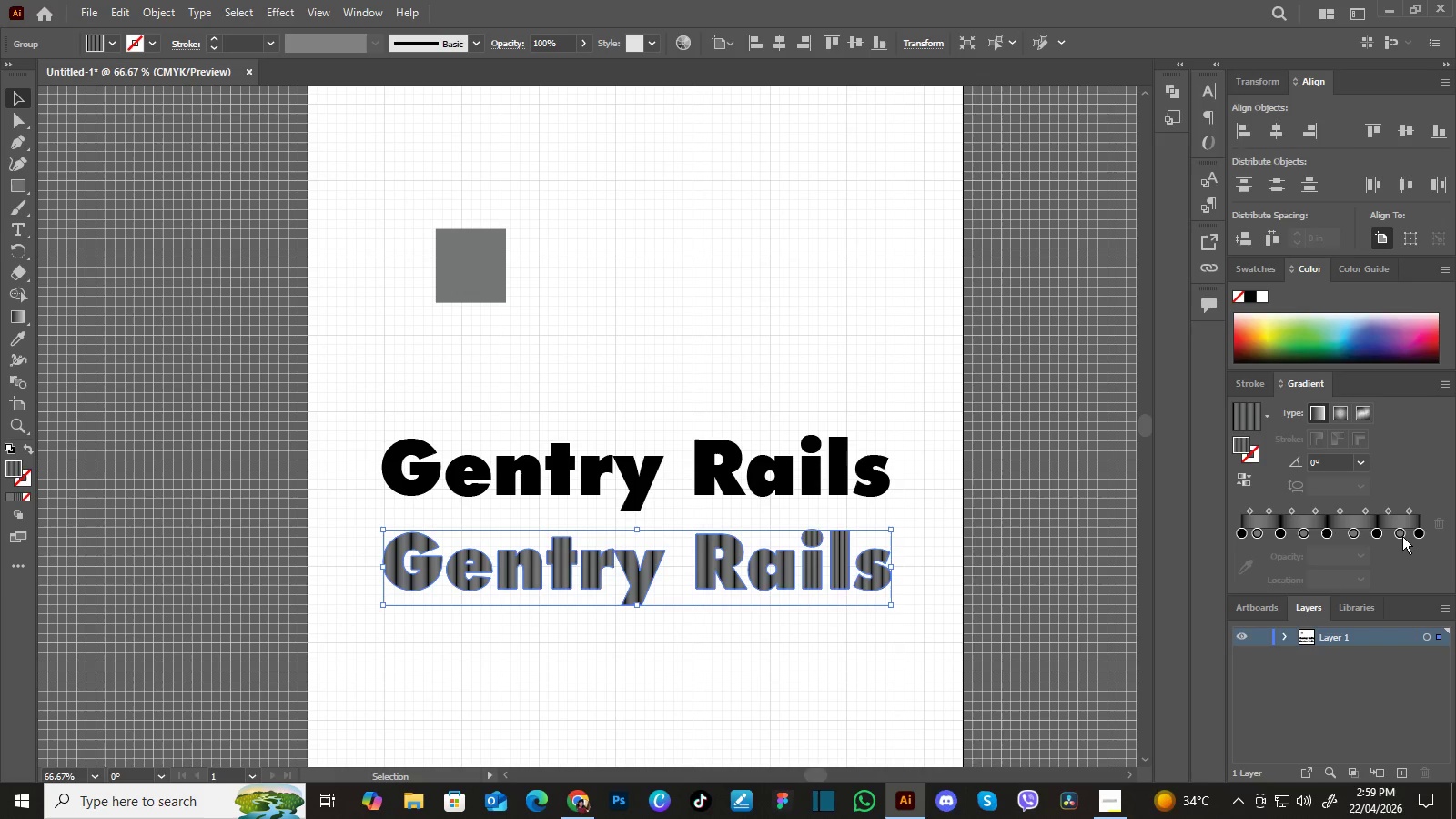 
left_click([1402, 535])
 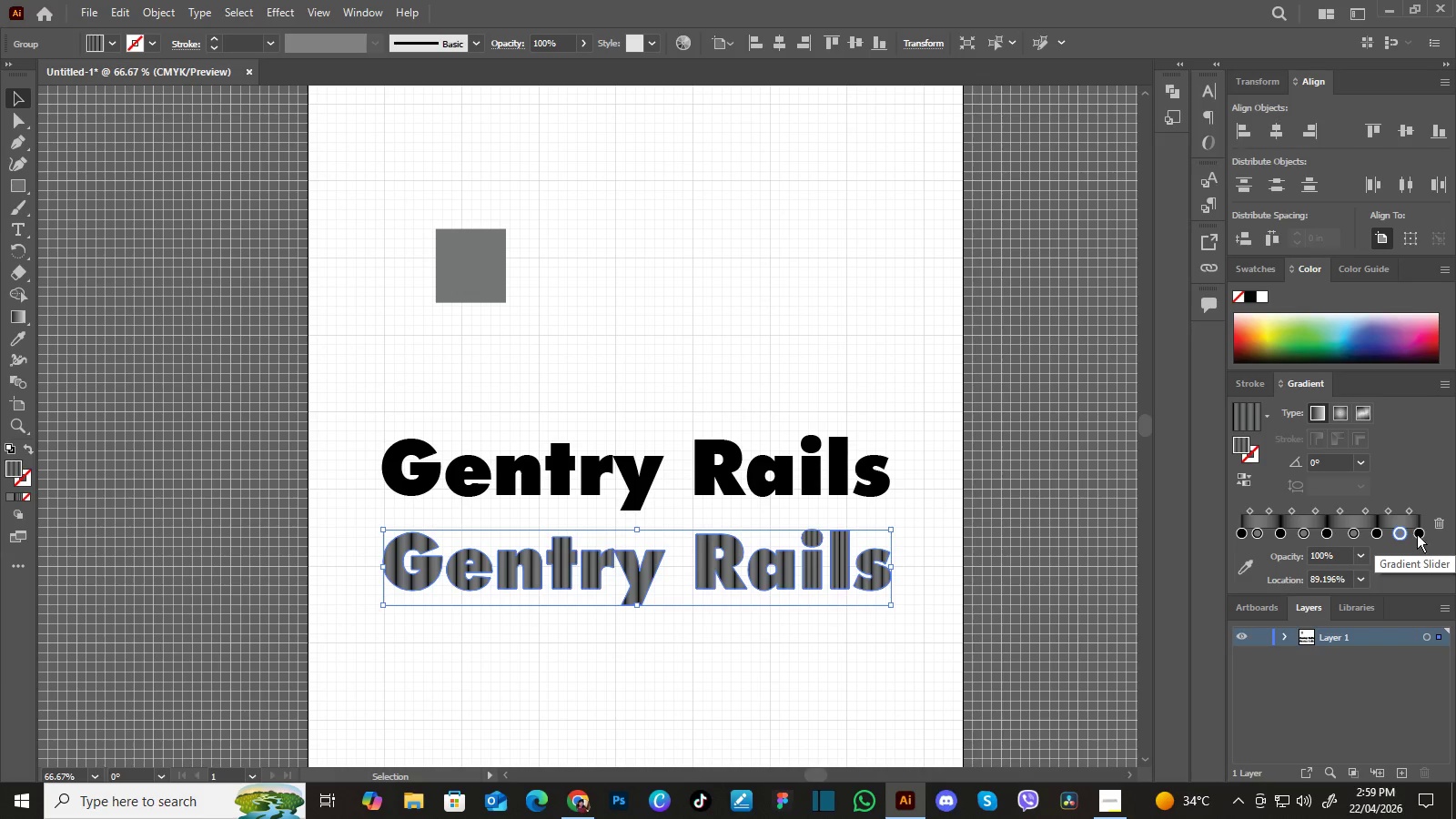 
left_click([1417, 534])
 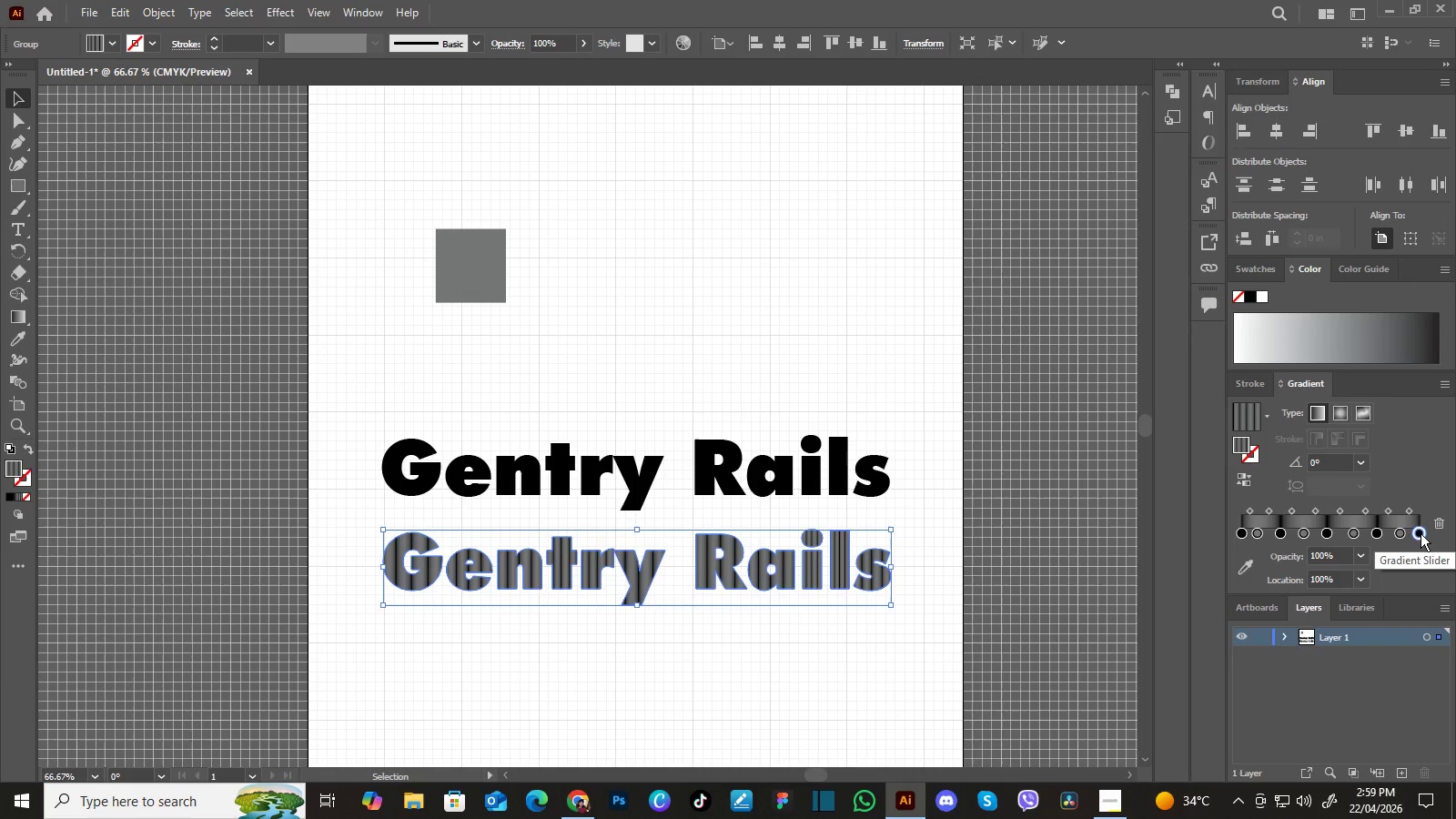 
left_click_drag(start_coordinate=[1421, 533], to_coordinate=[1441, 534])
 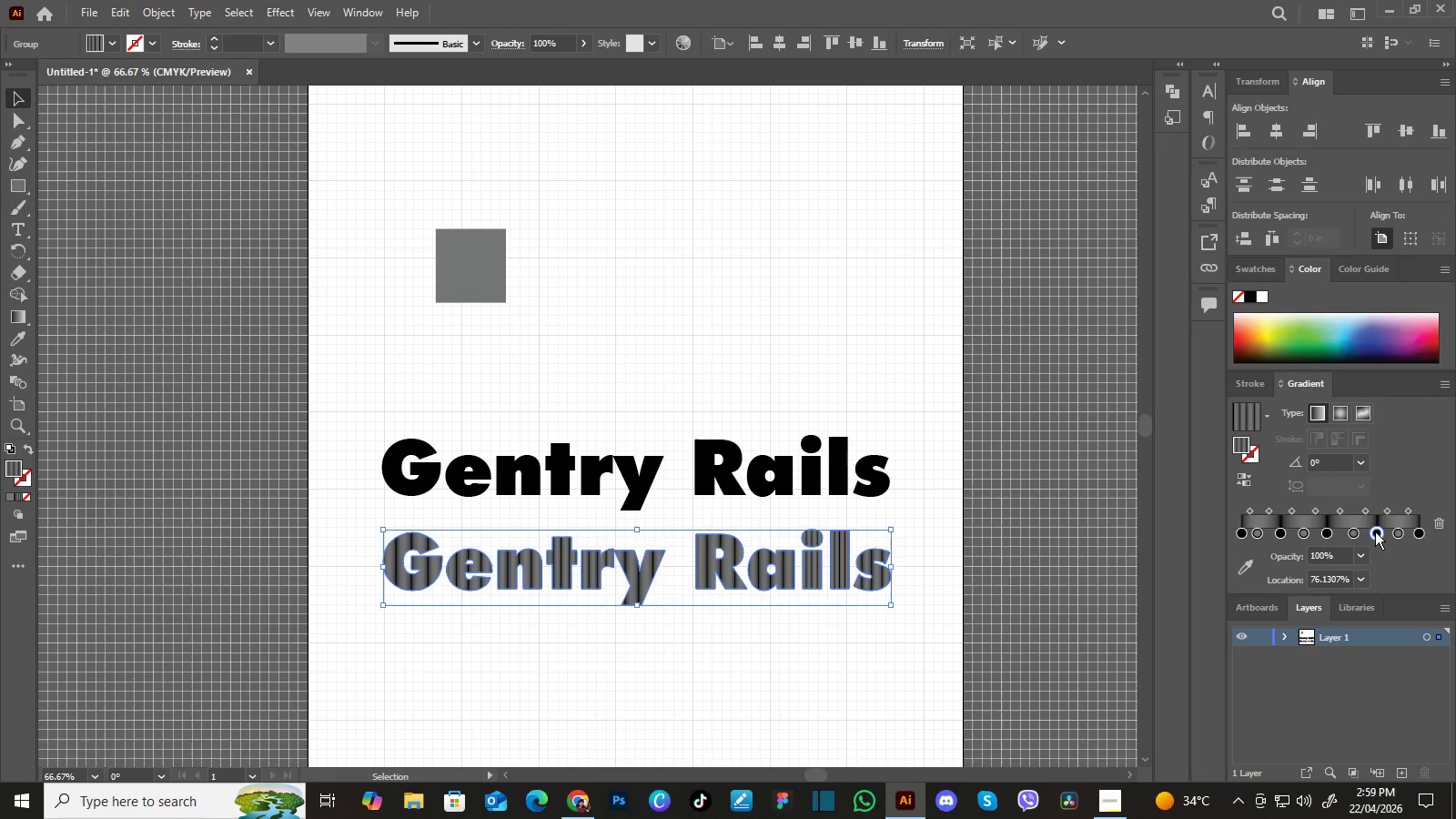 
wait(5.19)
 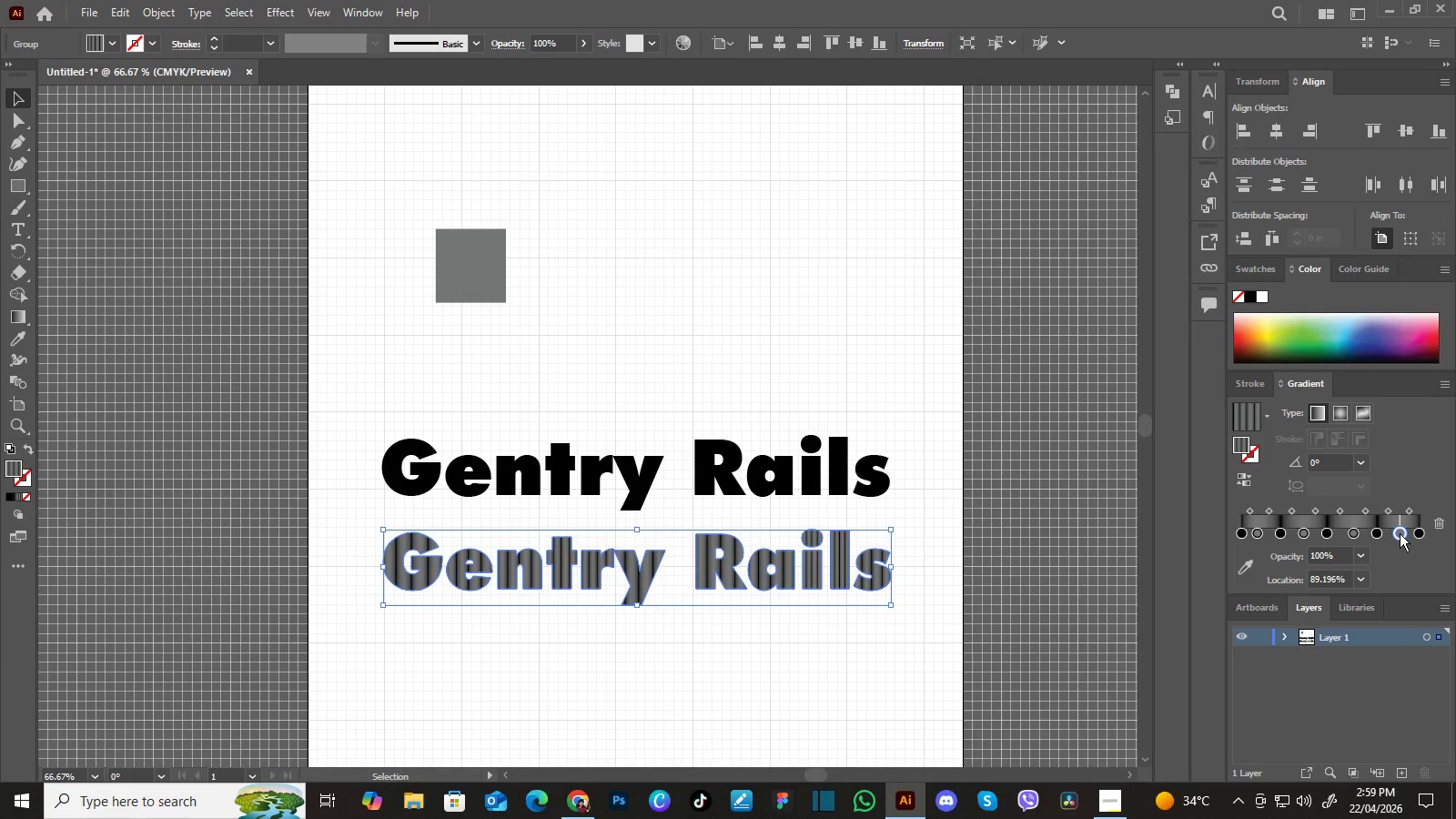 
left_click([1352, 535])
 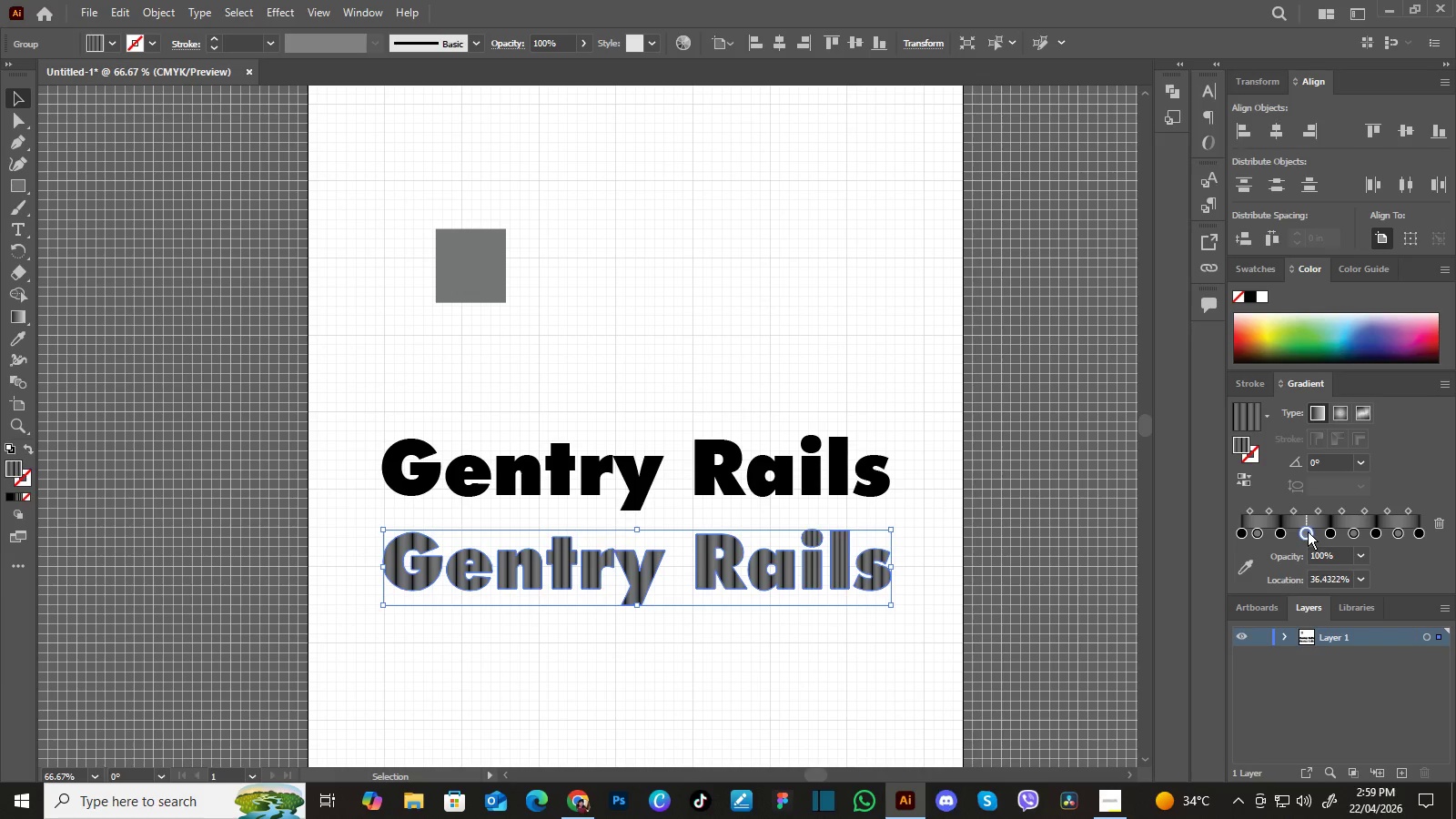 
left_click_drag(start_coordinate=[1280, 533], to_coordinate=[1286, 532])
 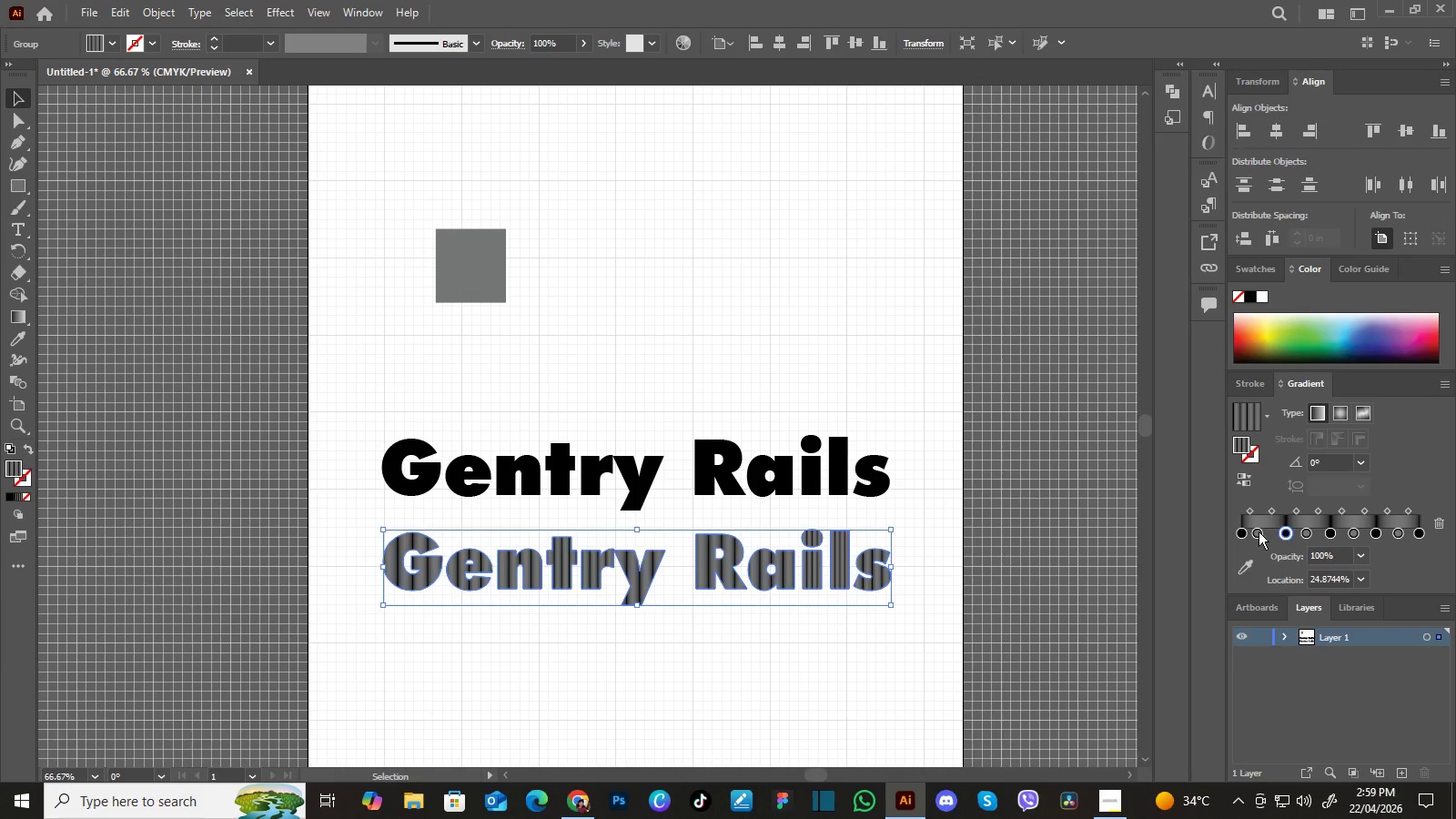 
left_click_drag(start_coordinate=[1259, 531], to_coordinate=[1264, 531])
 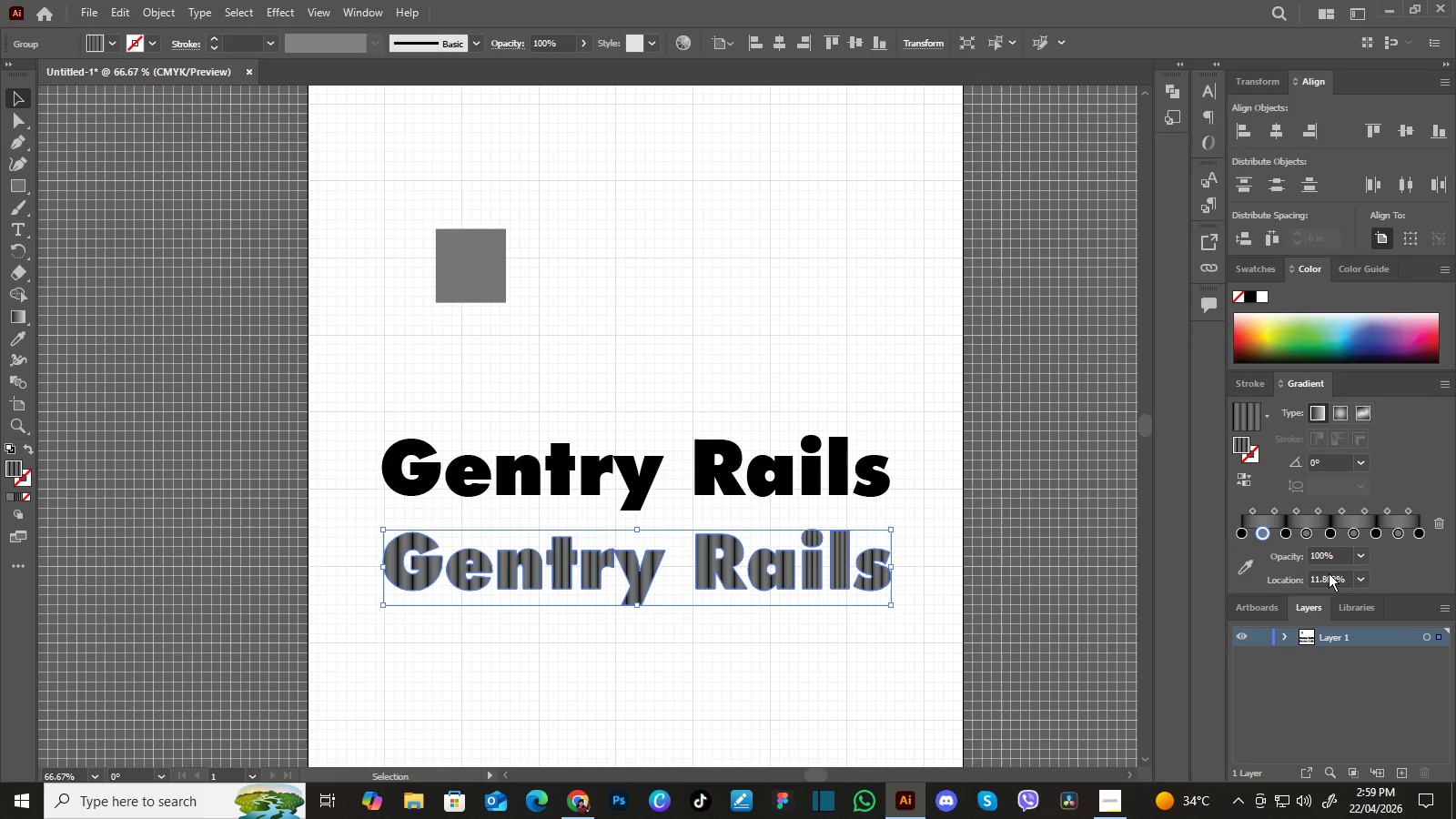 
left_click_drag(start_coordinate=[1350, 582], to_coordinate=[1286, 575])
 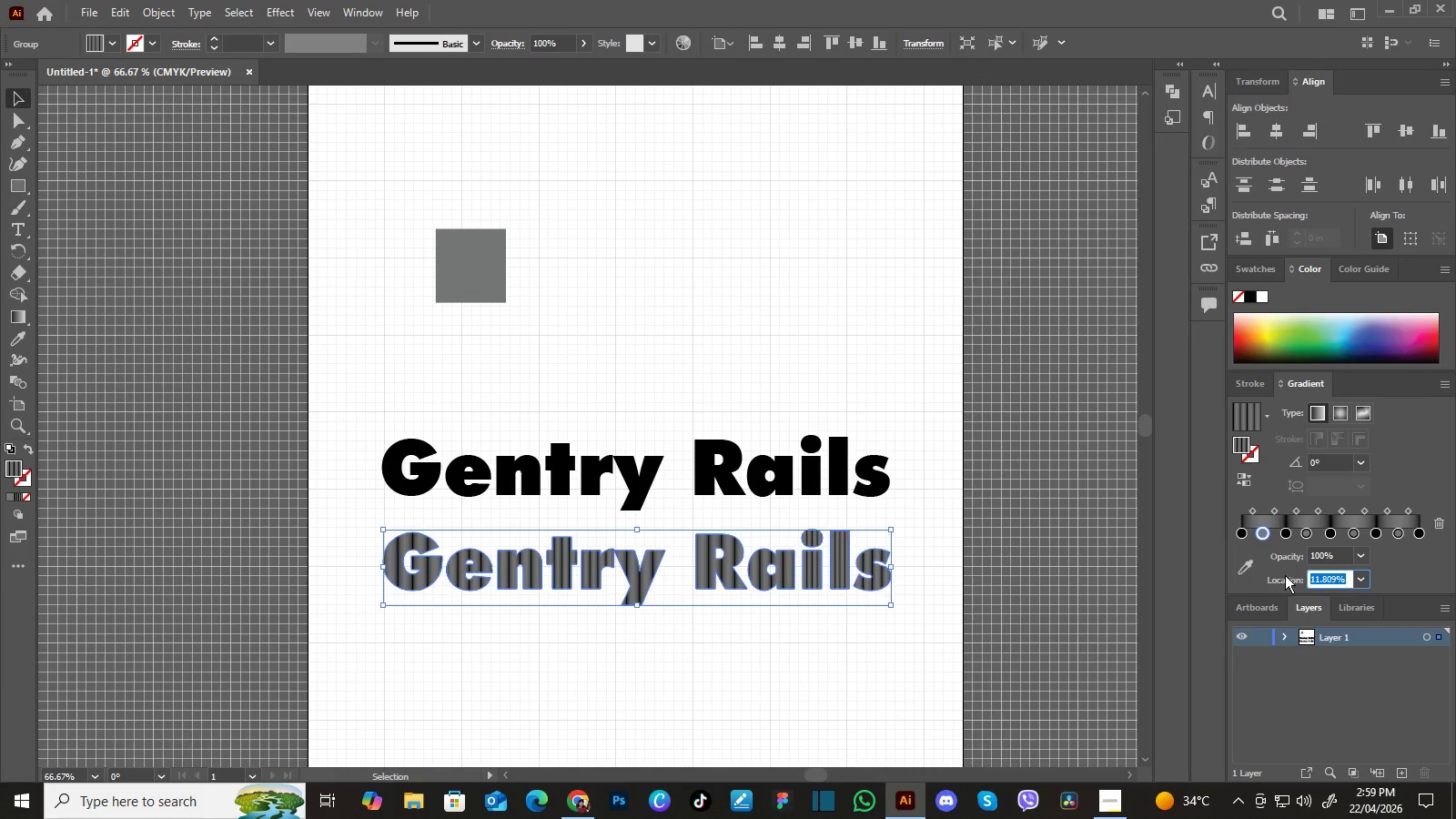 
key(Numpad1)
 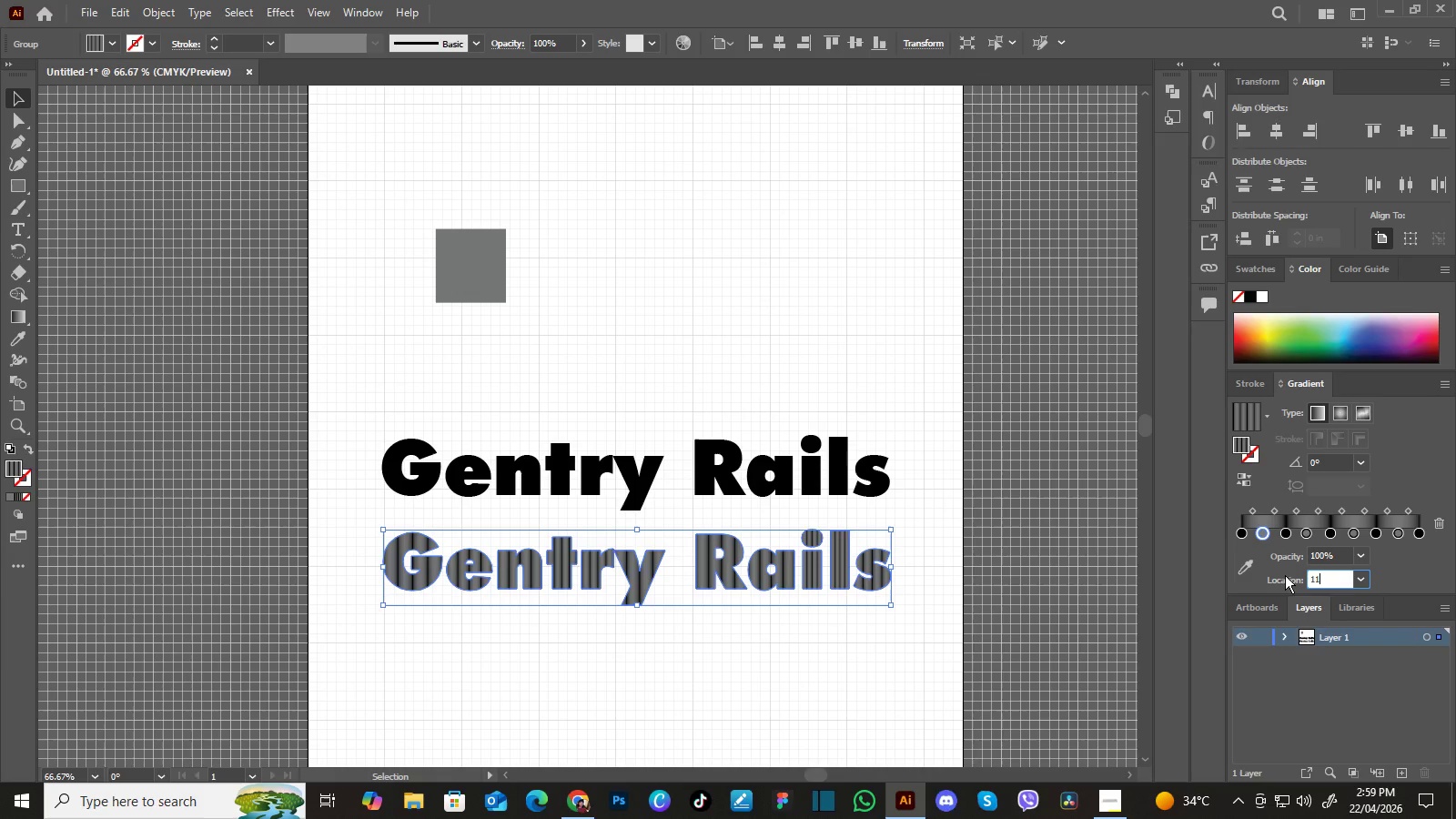 
key(Numpad1)
 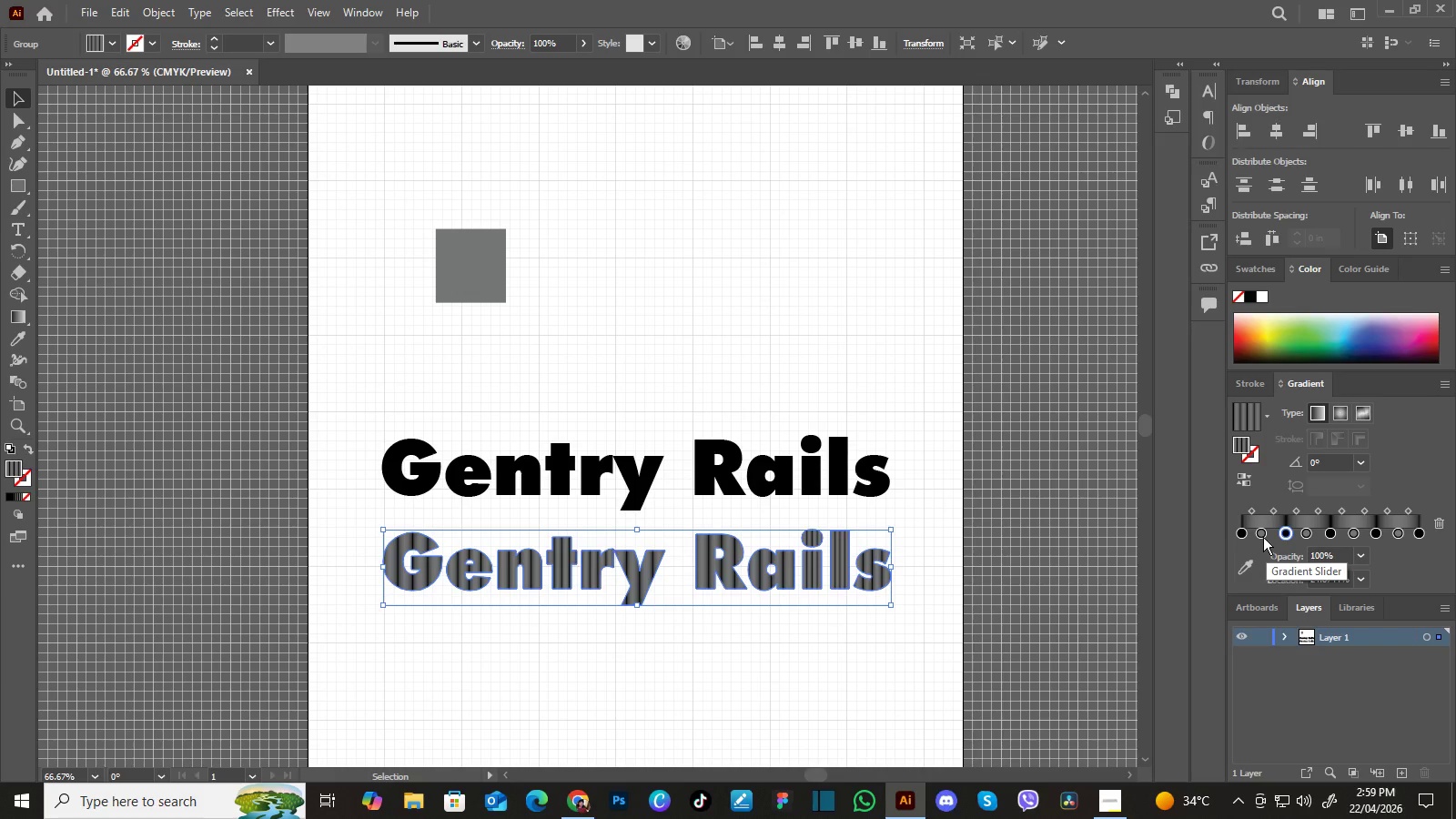 
left_click([1395, 531])
 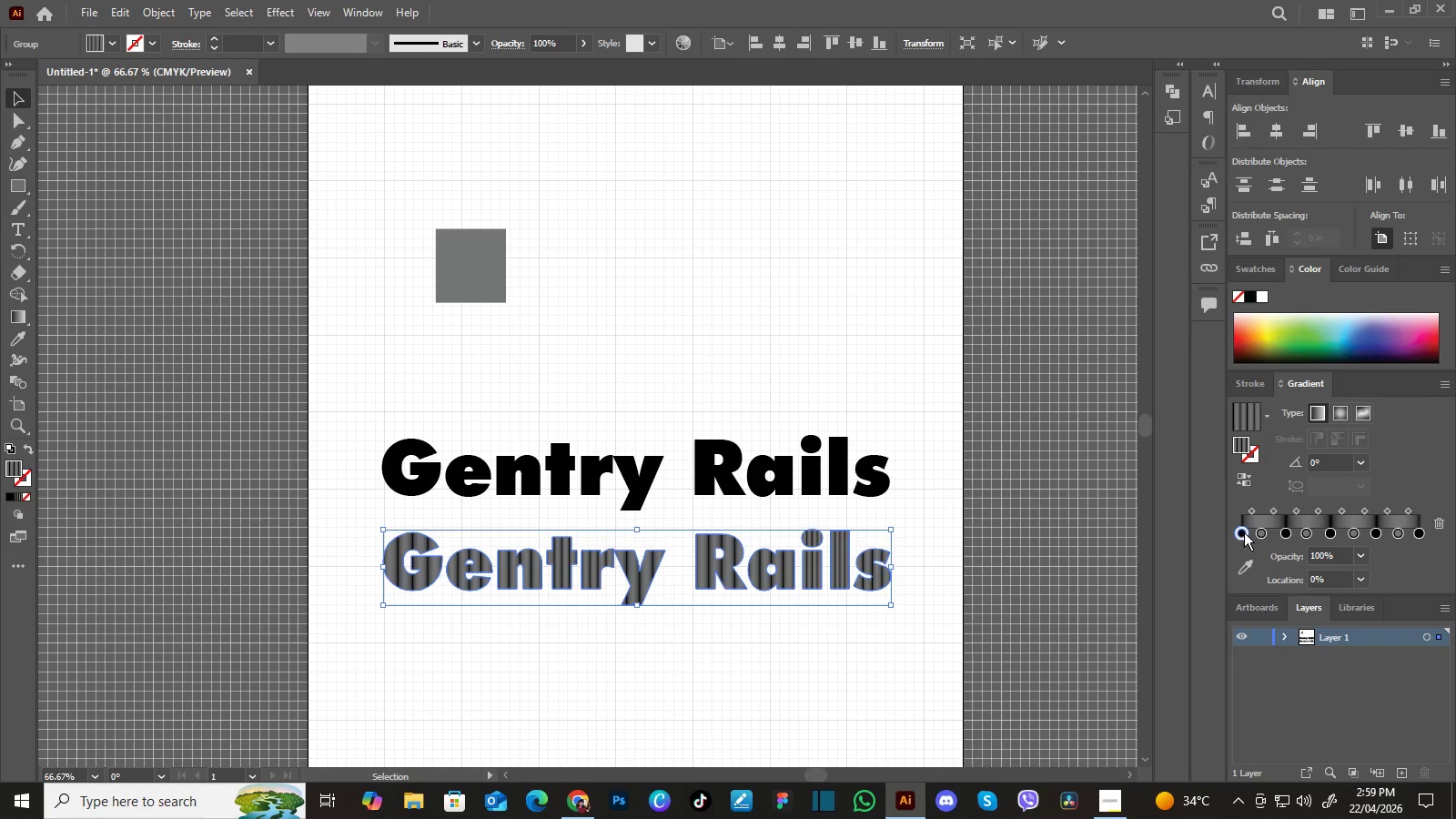 
left_click([1261, 530])
 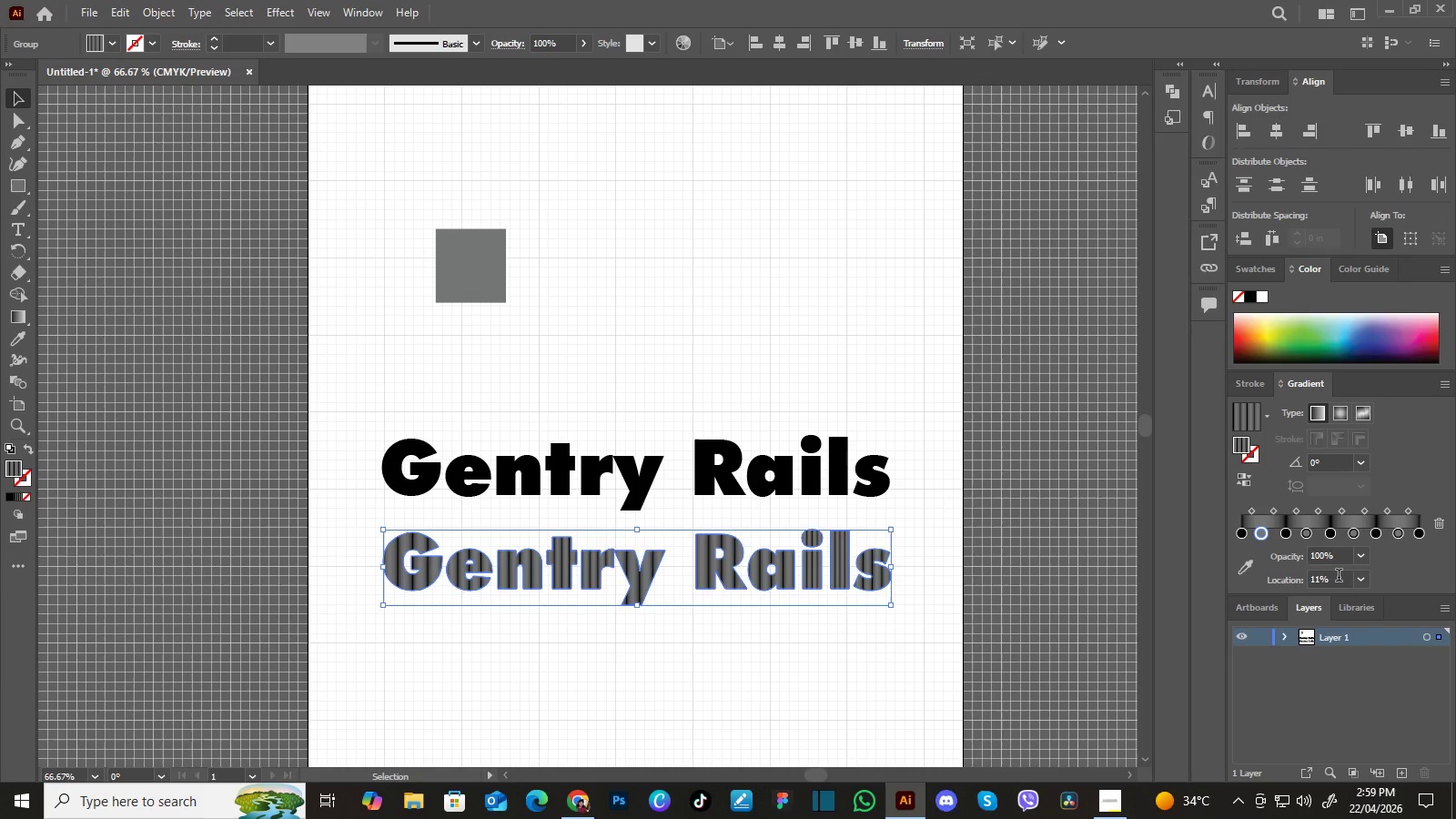 
left_click_drag(start_coordinate=[1339, 577], to_coordinate=[1299, 573])
 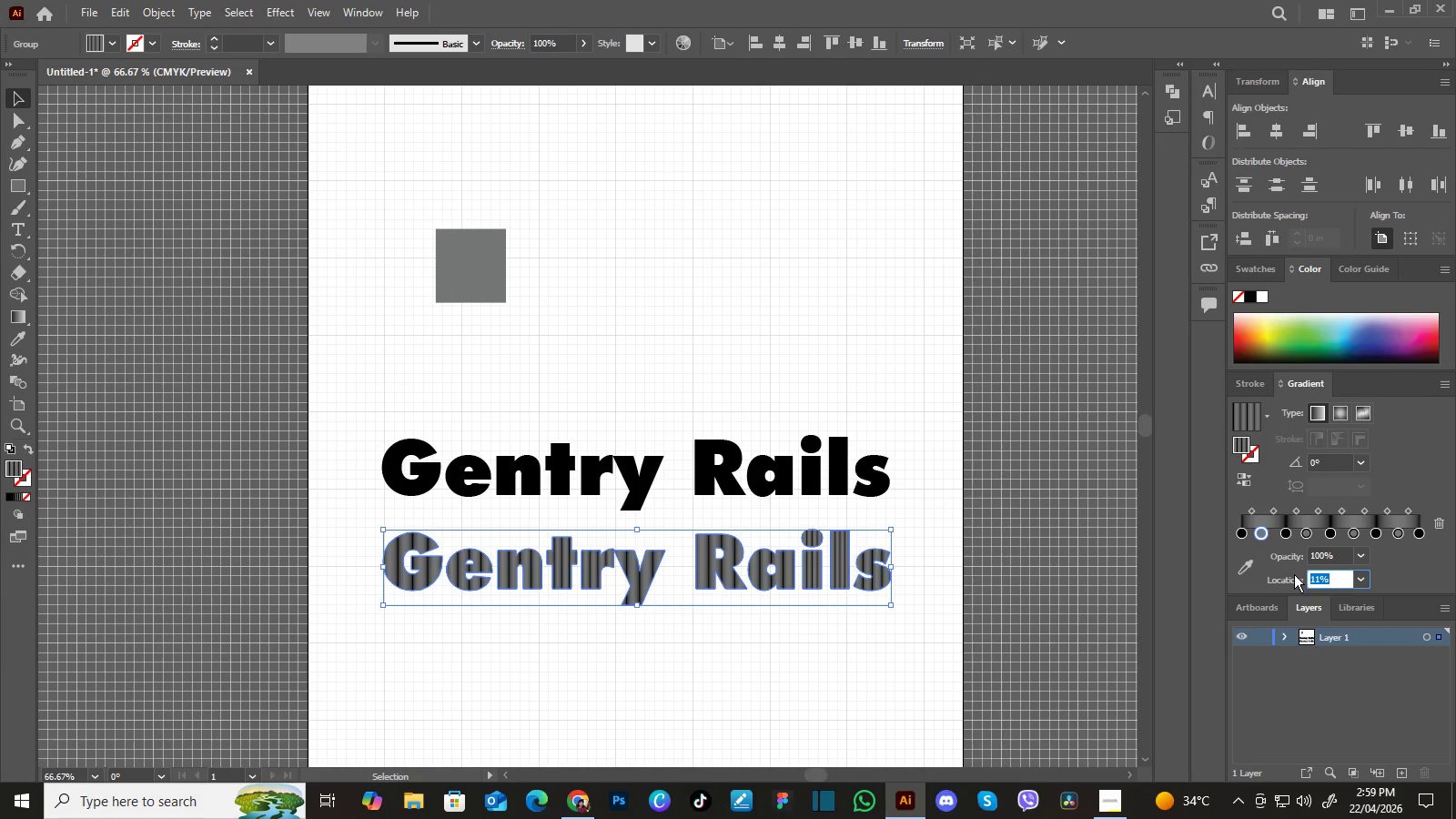 
key(Numpad1)
 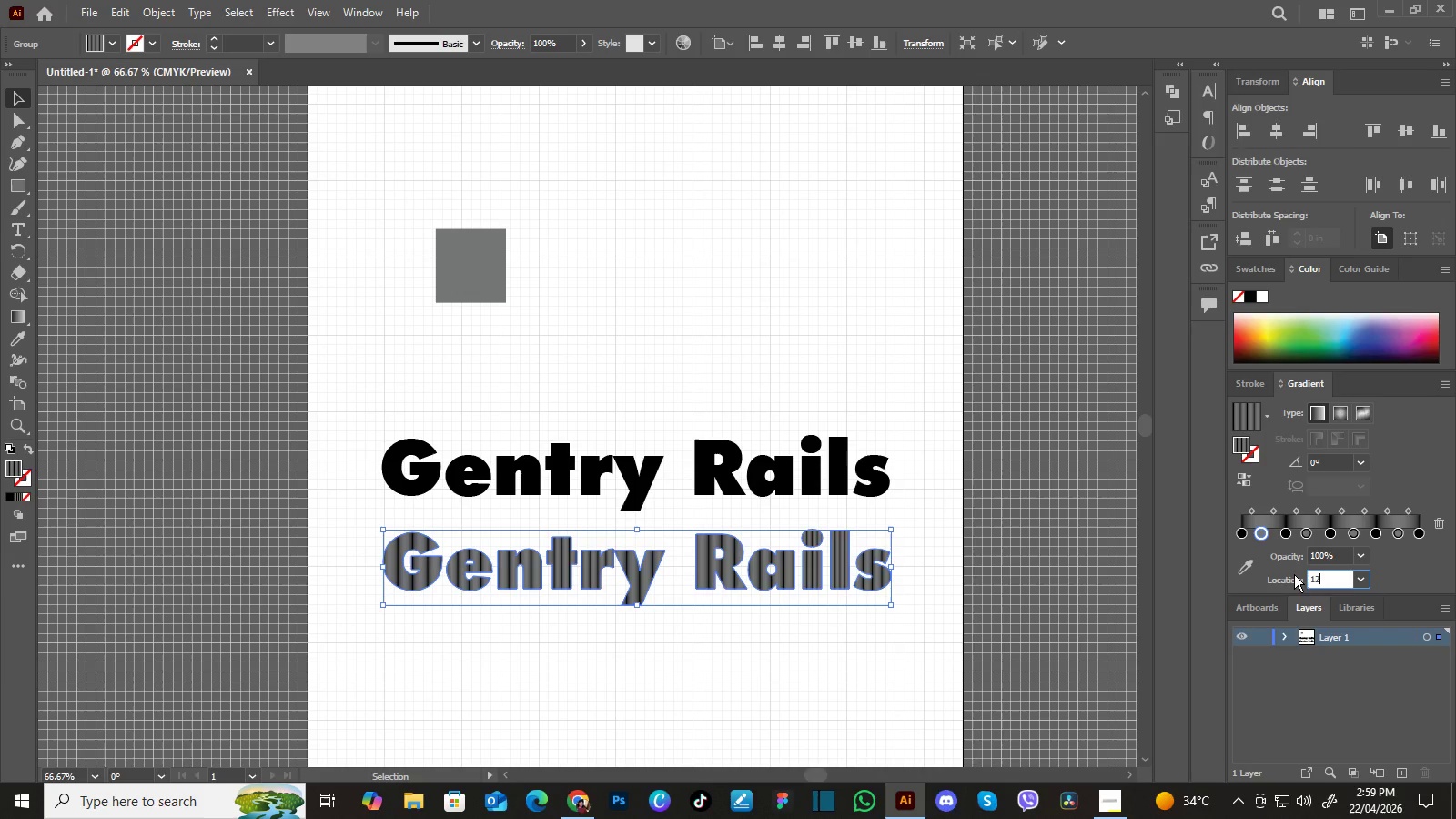 
key(Numpad2)
 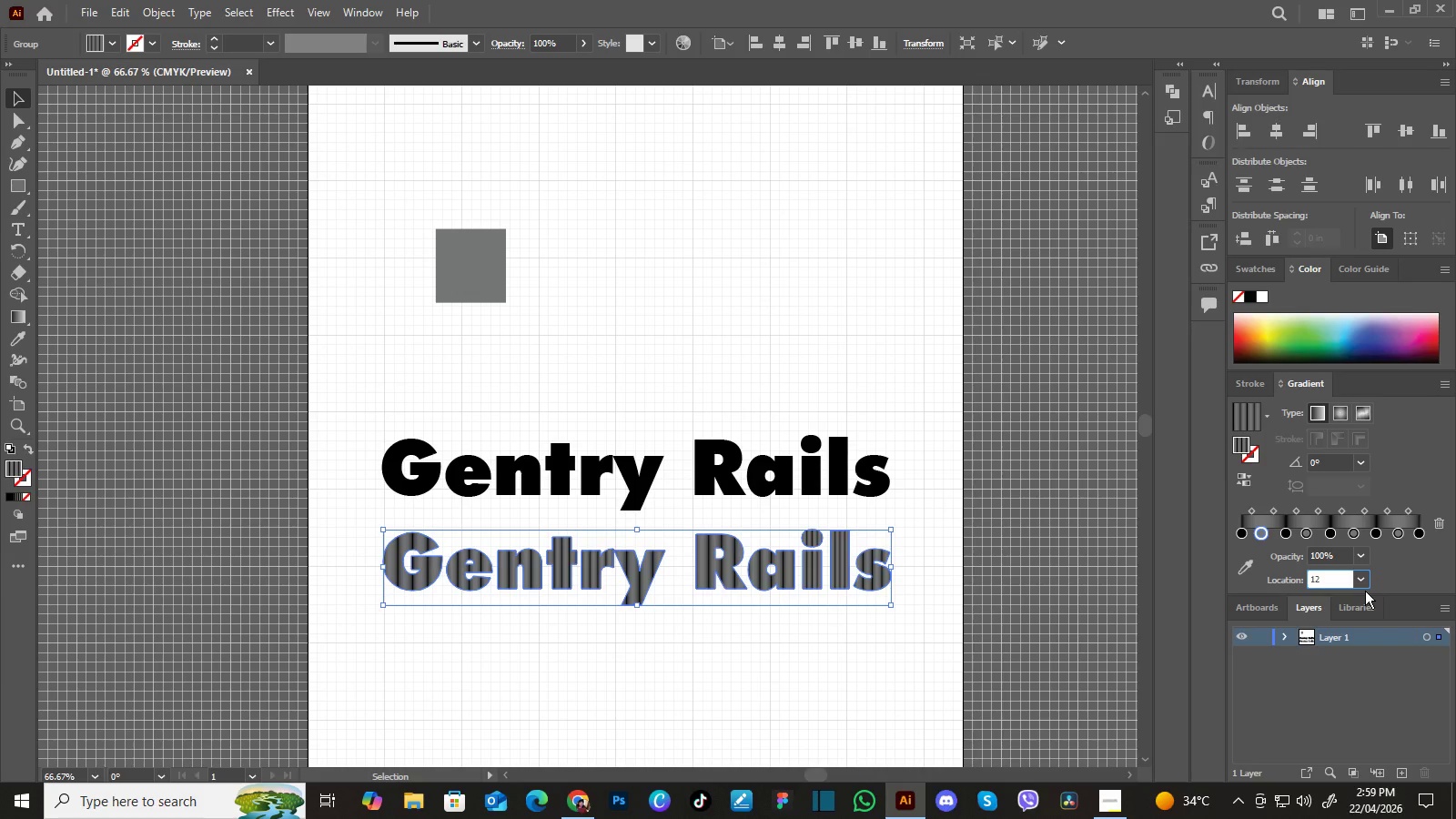 
key(Enter)
 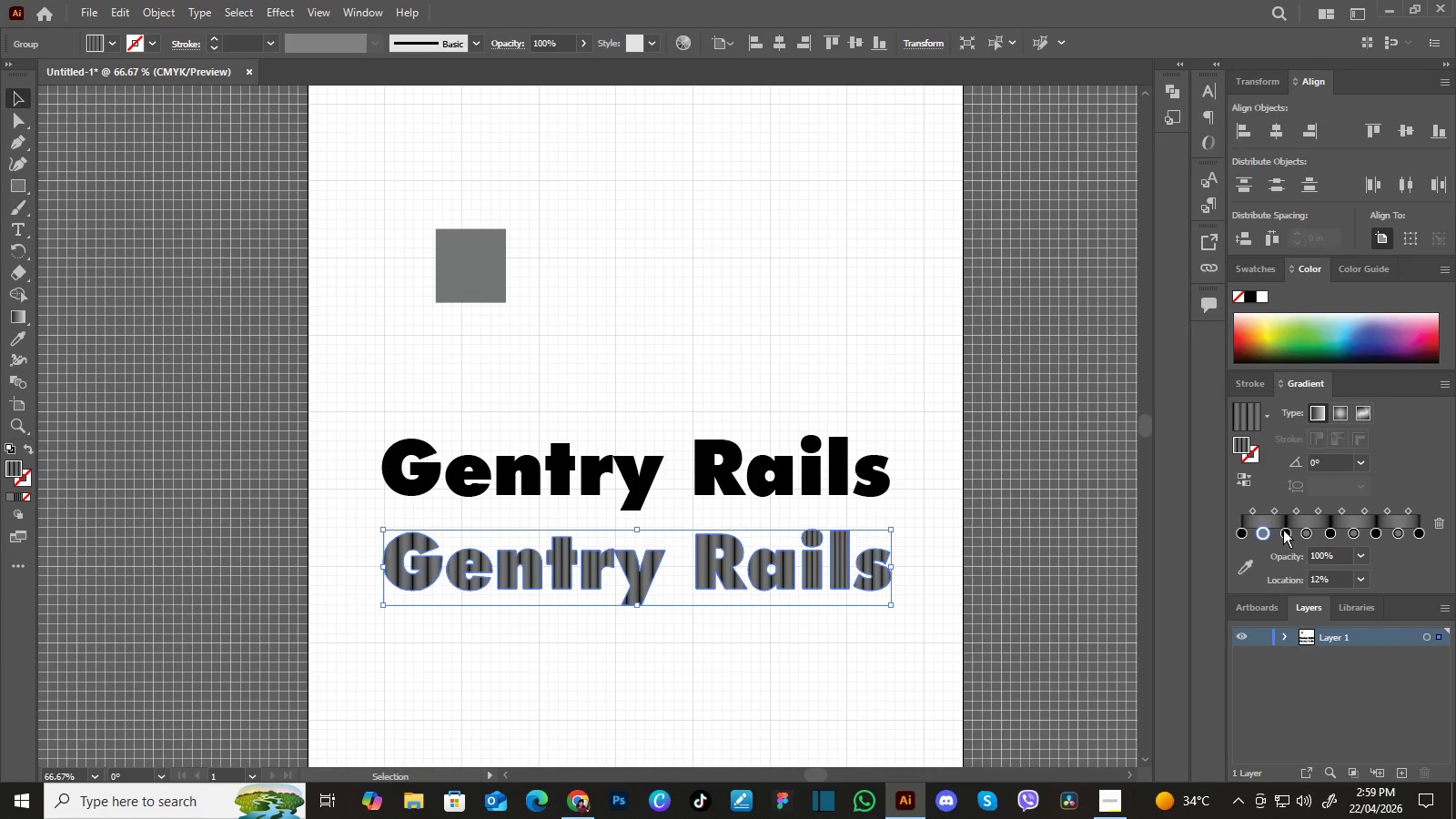 
left_click([1282, 530])
 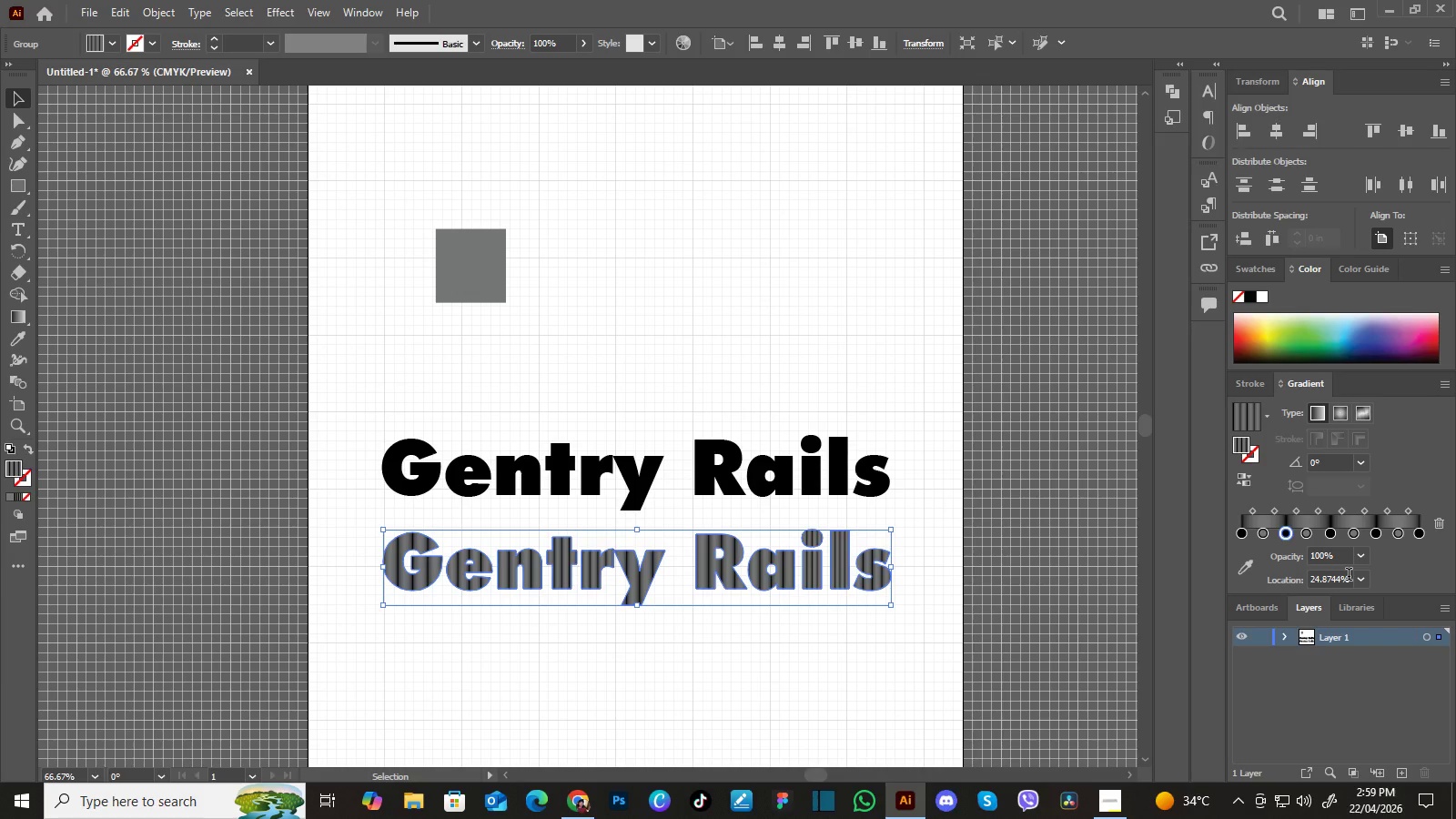 
left_click_drag(start_coordinate=[1349, 577], to_coordinate=[1301, 576])
 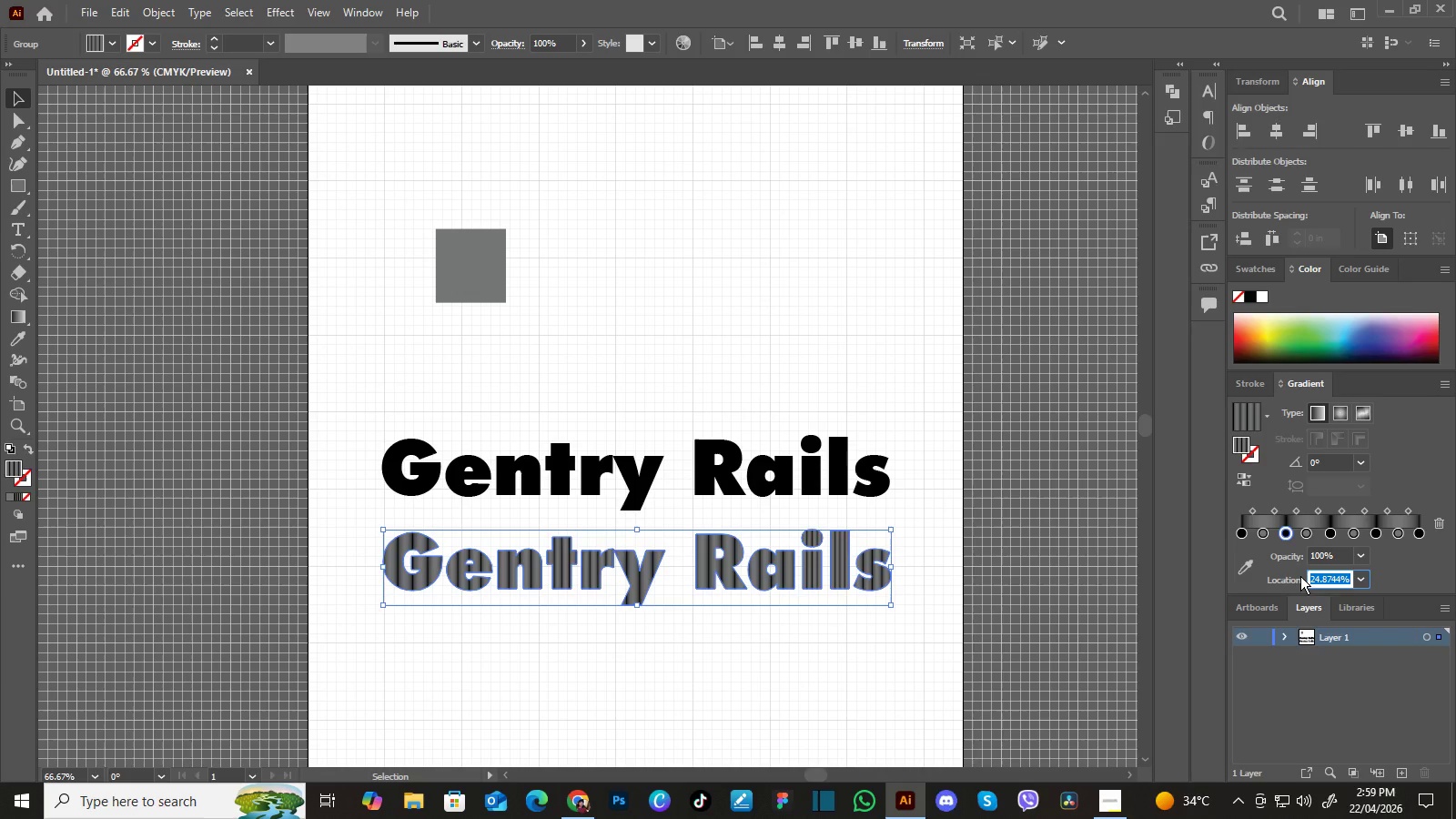 
key(Numpad2)
 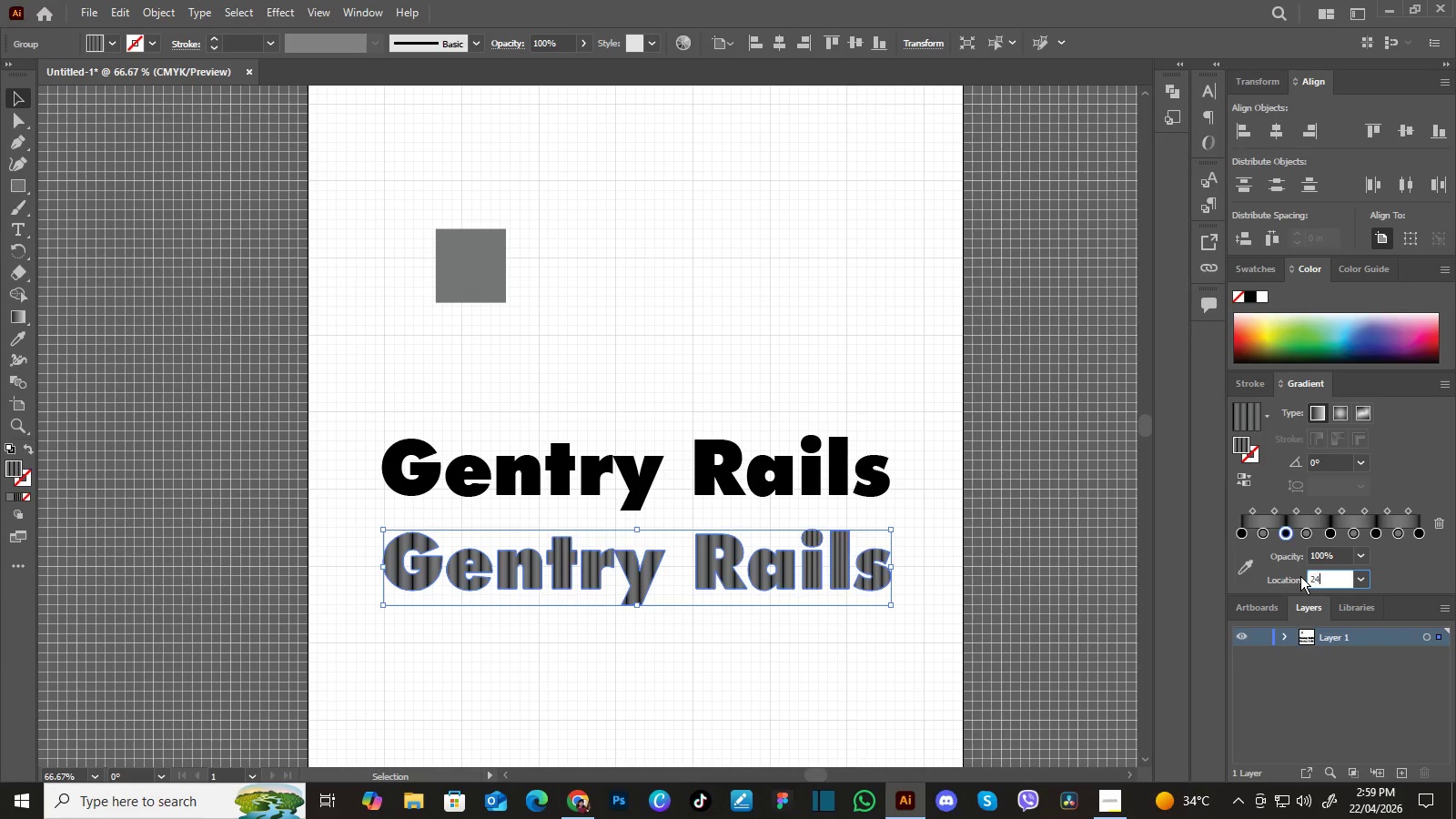 
key(Numpad4)
 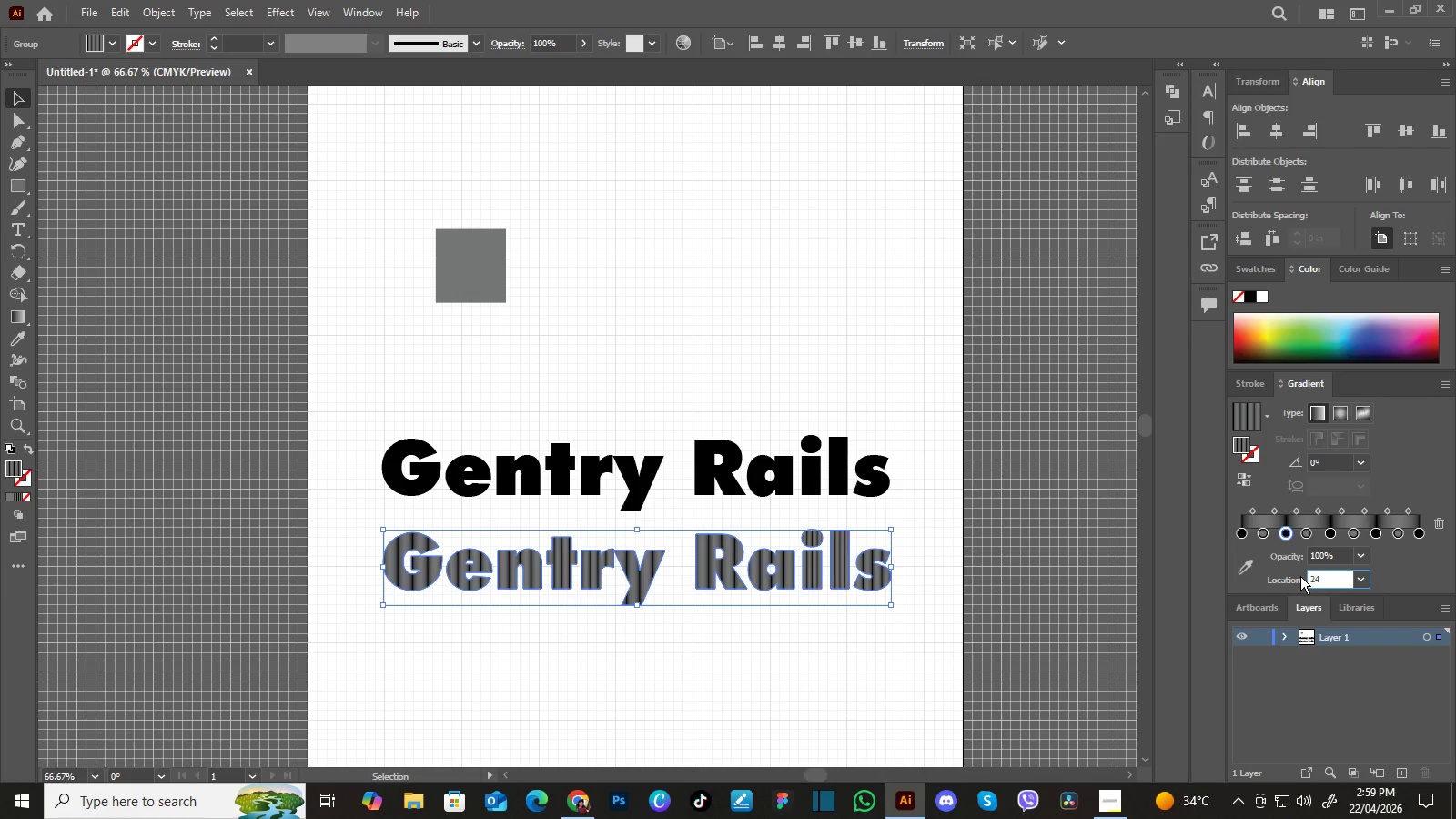 
key(Enter)
 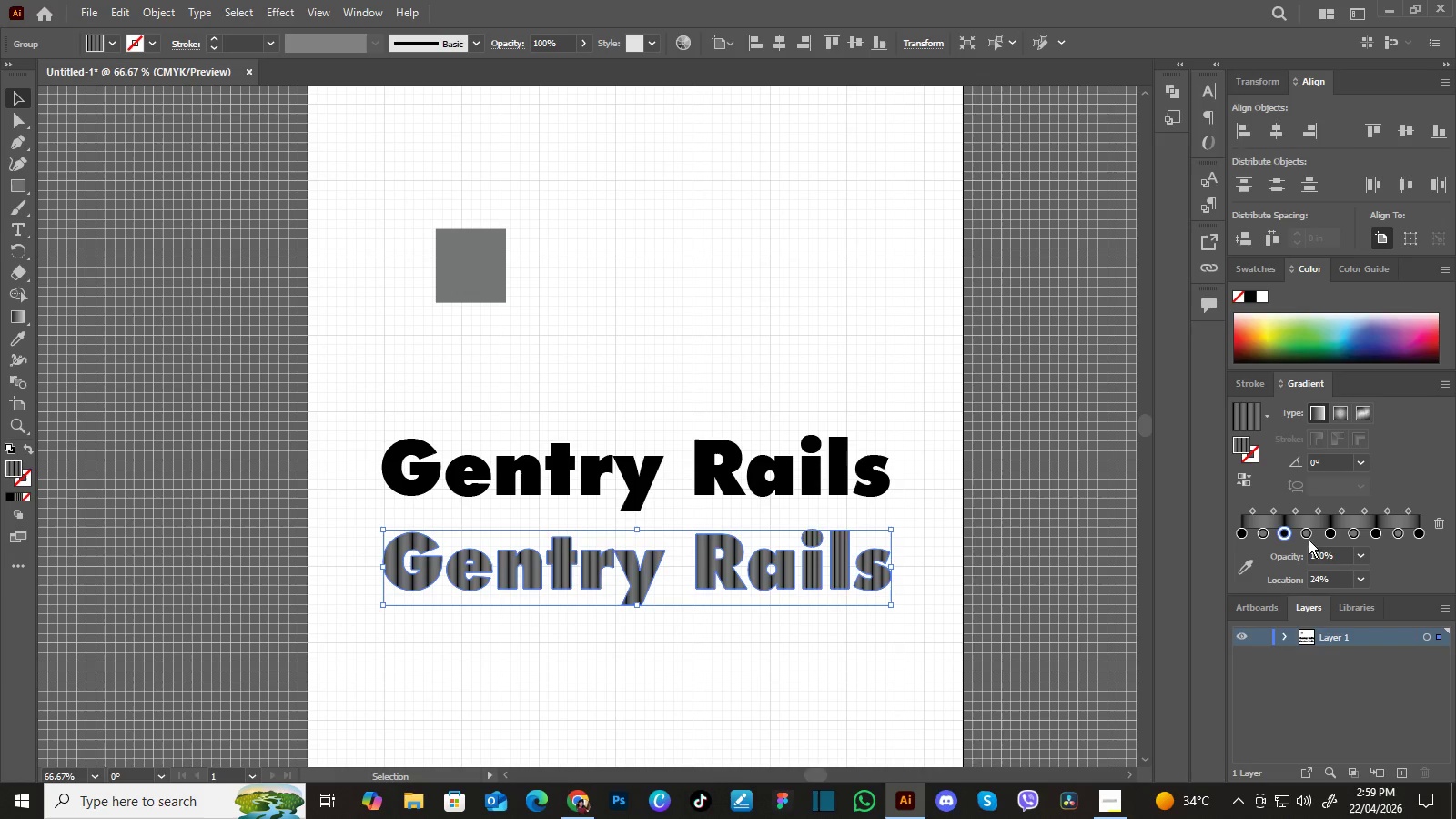 
left_click([1304, 532])
 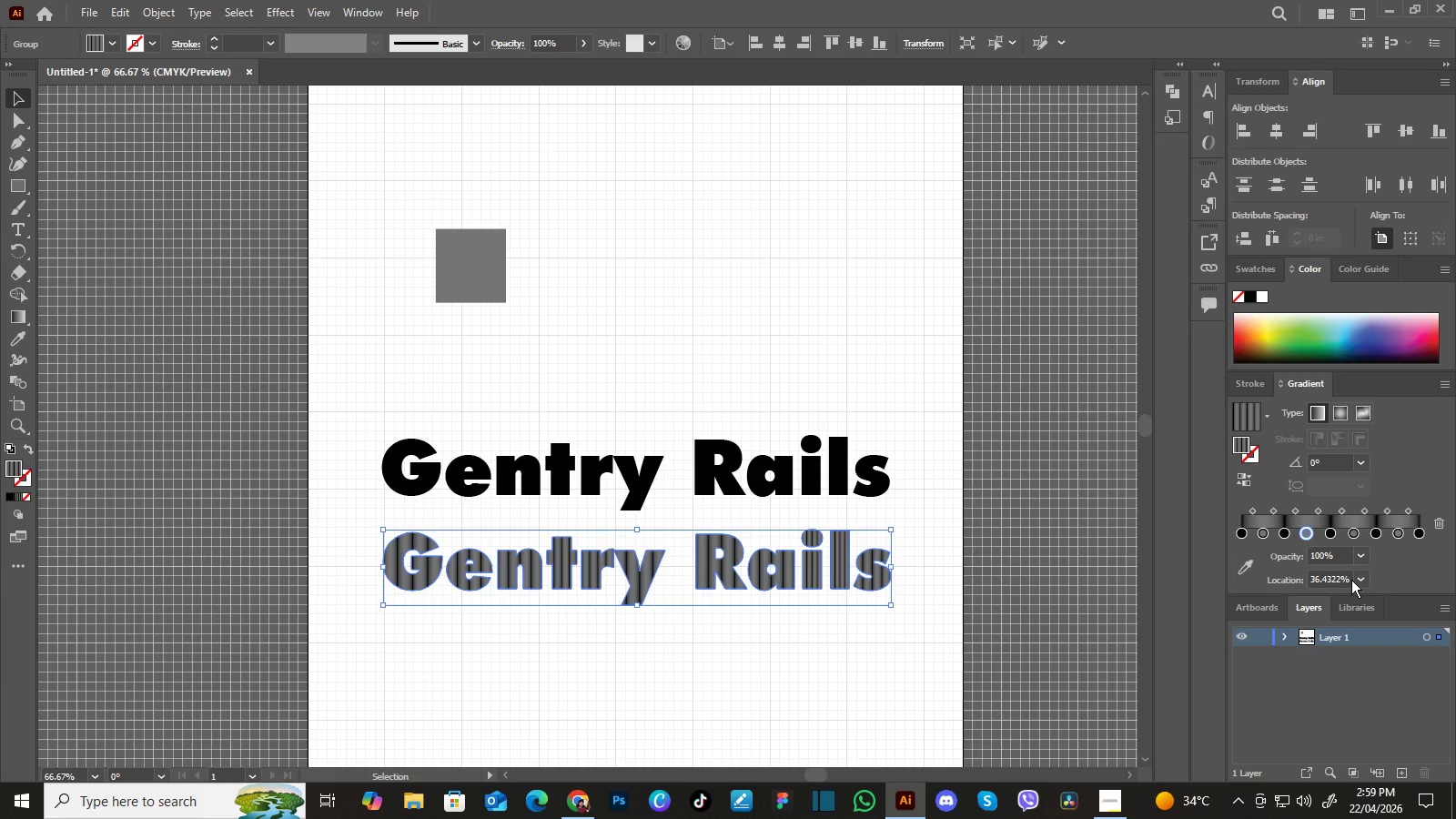 
left_click_drag(start_coordinate=[1349, 581], to_coordinate=[1307, 582])
 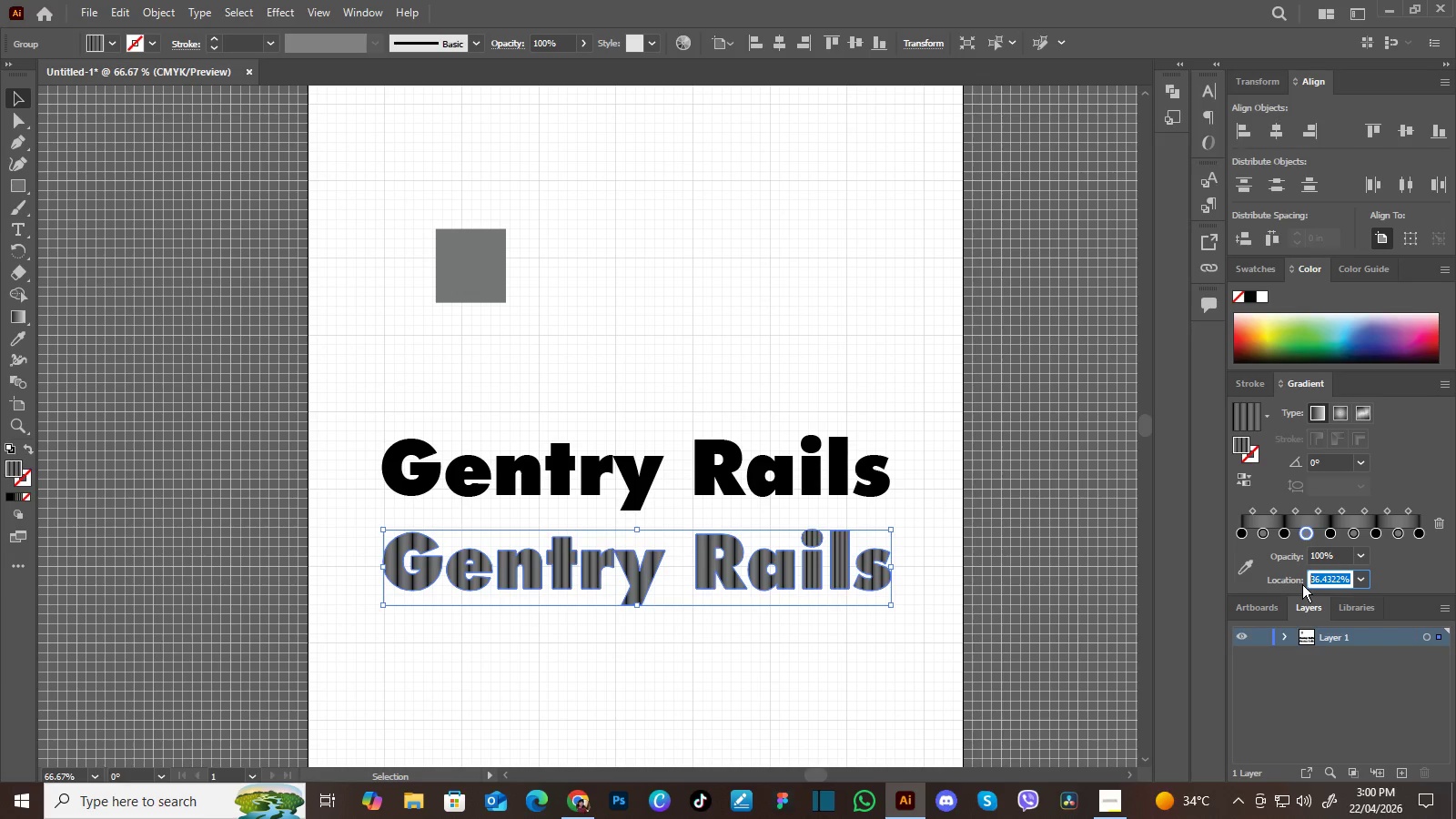 
key(Numpad3)
 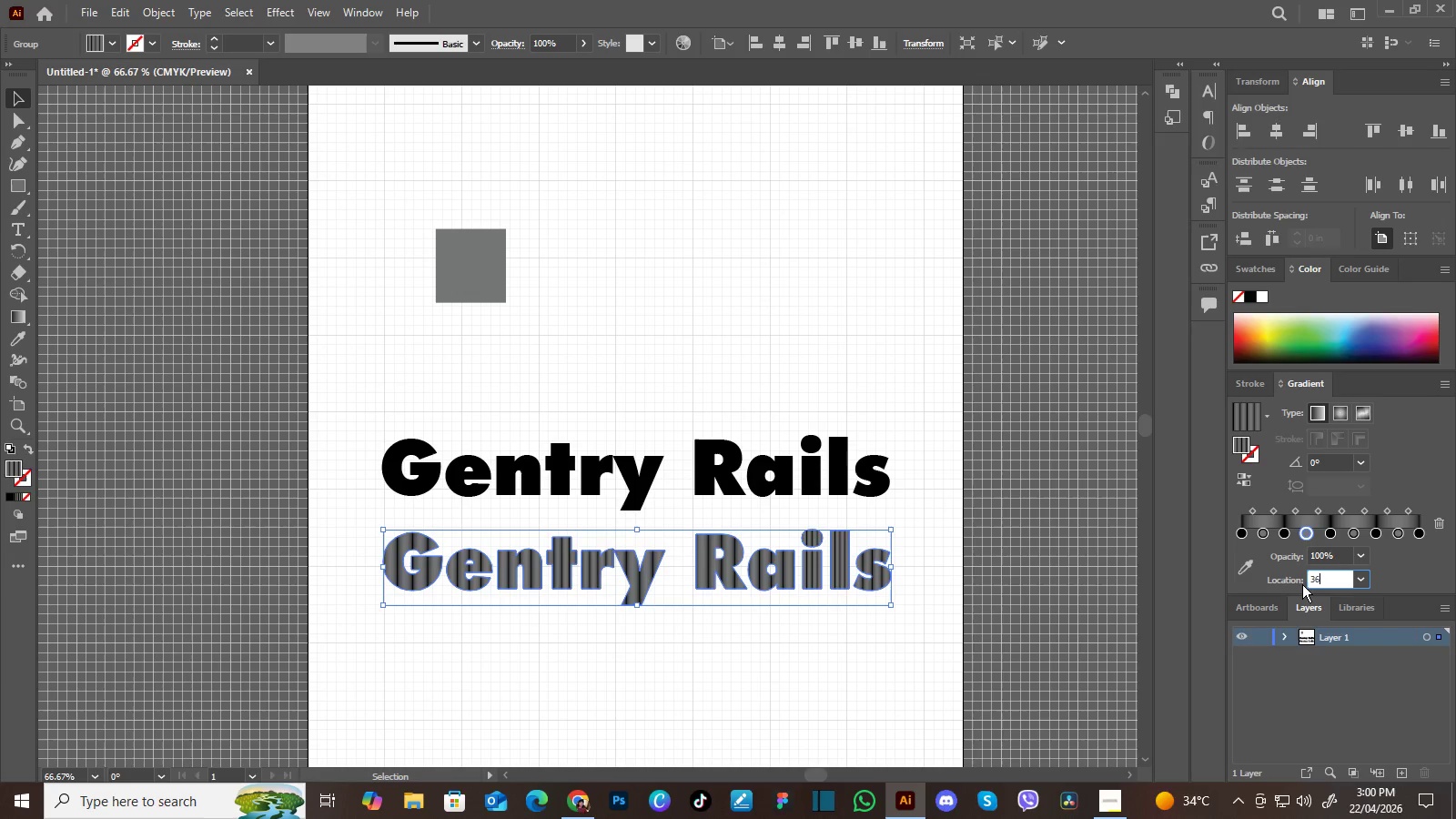 
key(Numpad6)
 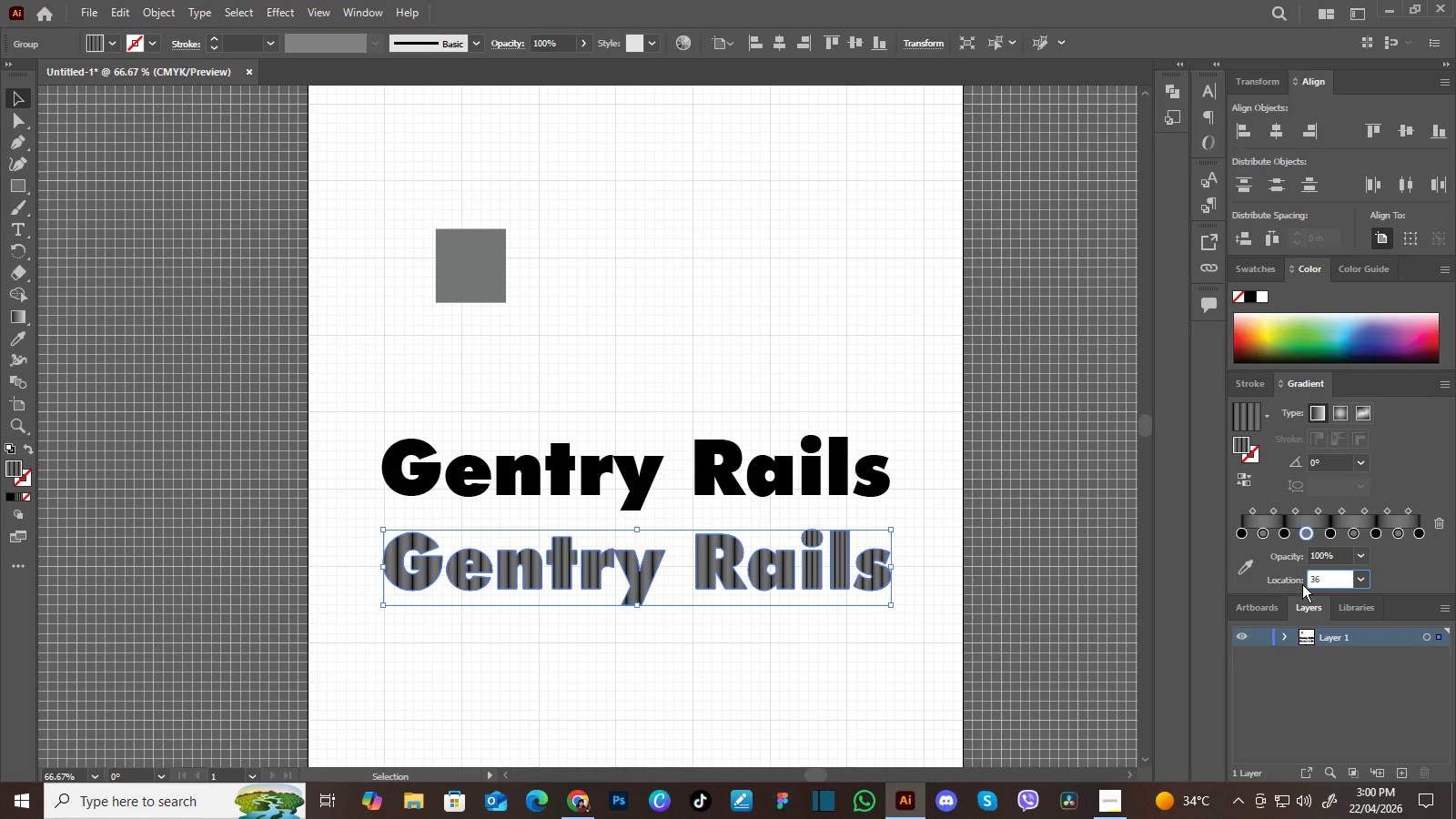 
key(Enter)
 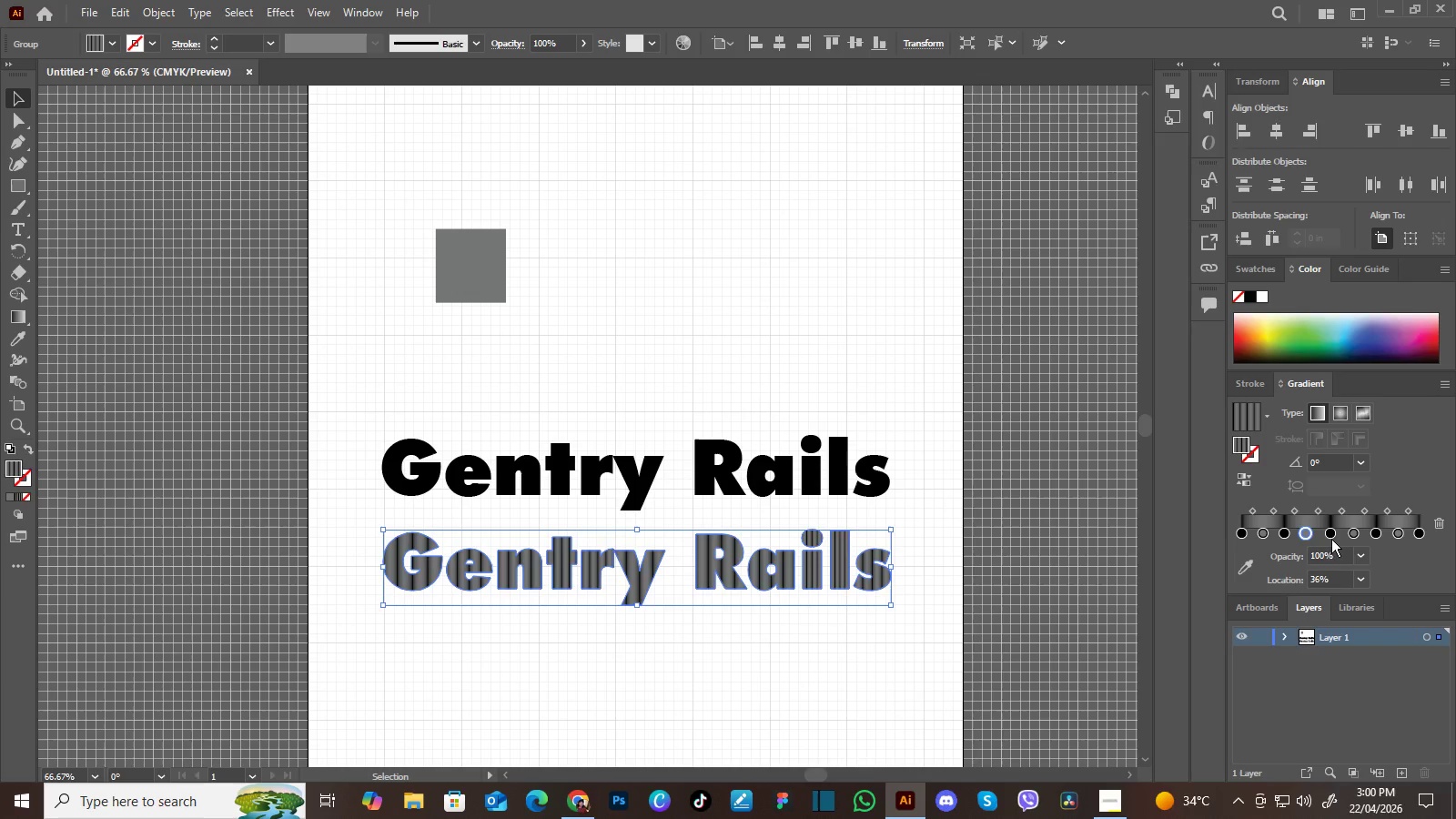 
left_click([1331, 531])
 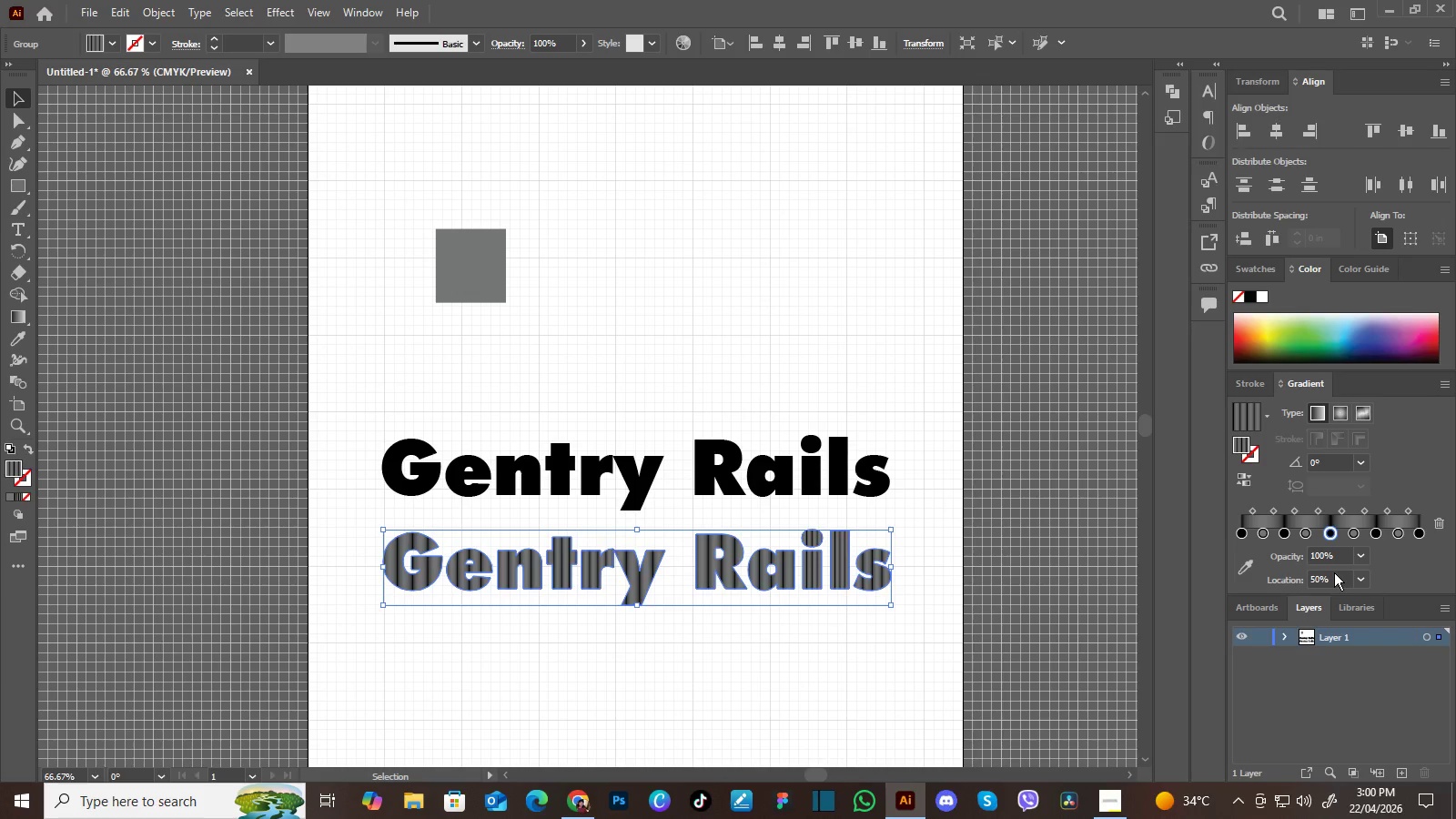 
wait(11.14)
 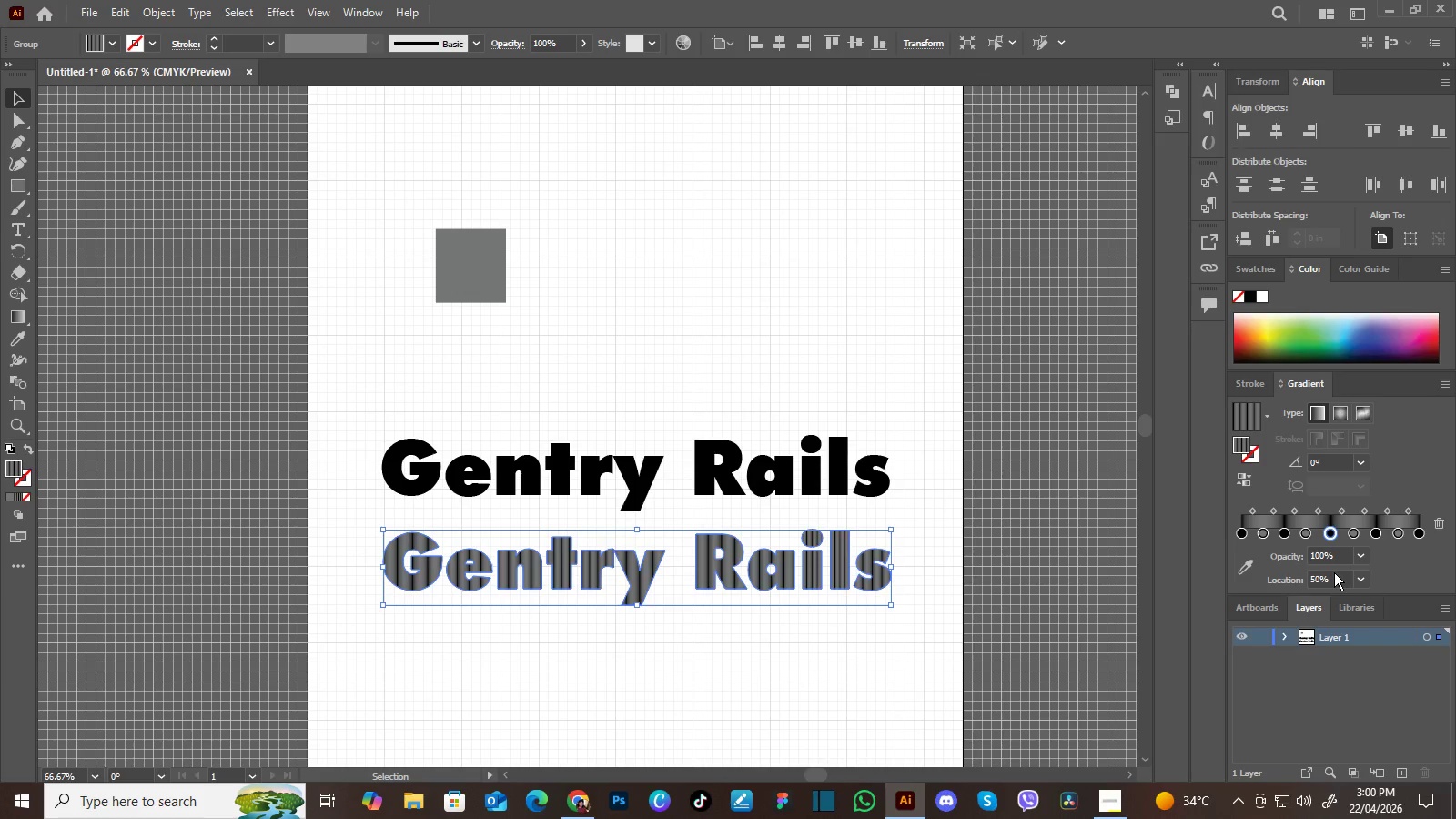 
left_click([1305, 533])
 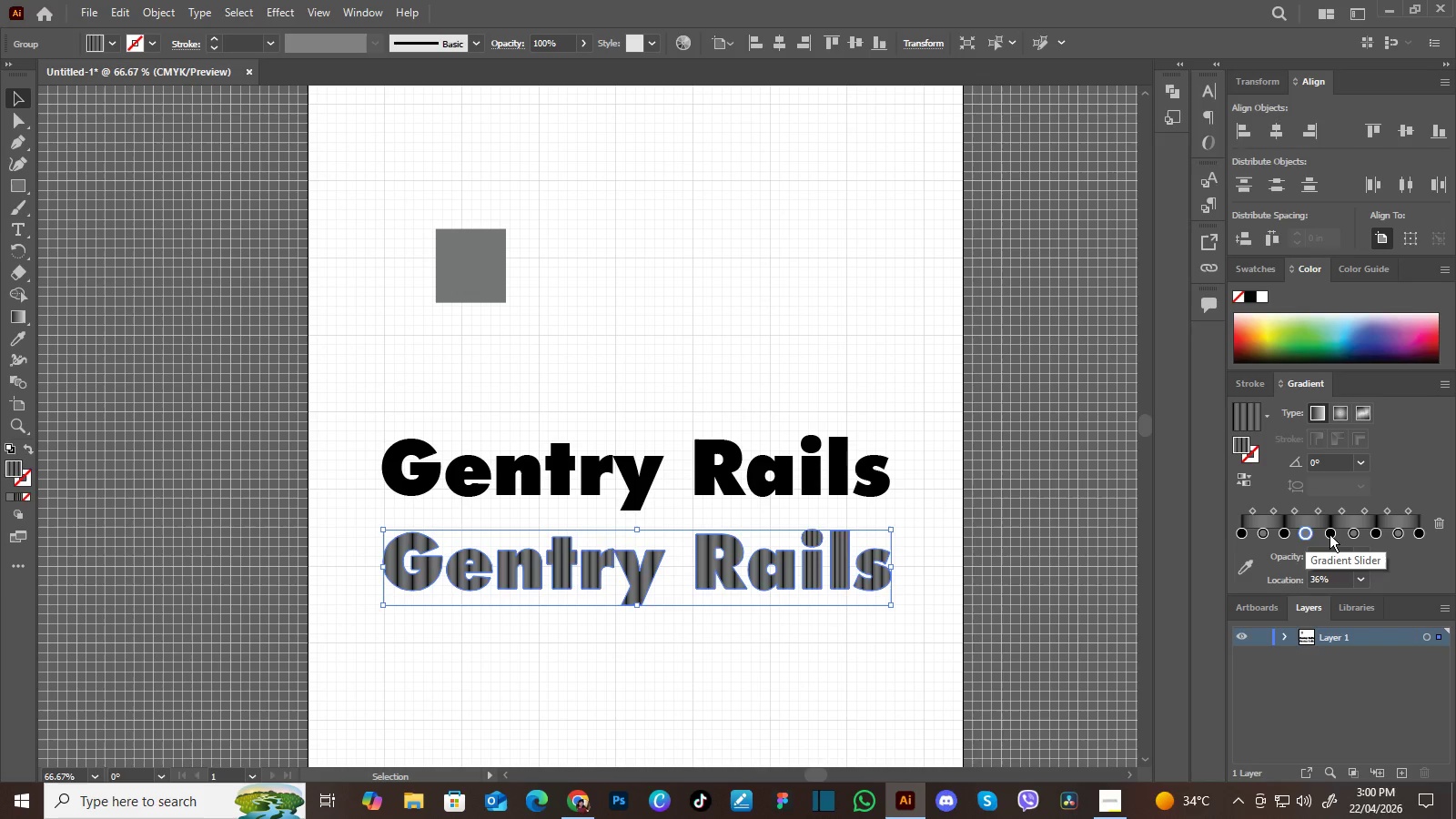 
left_click([1330, 534])
 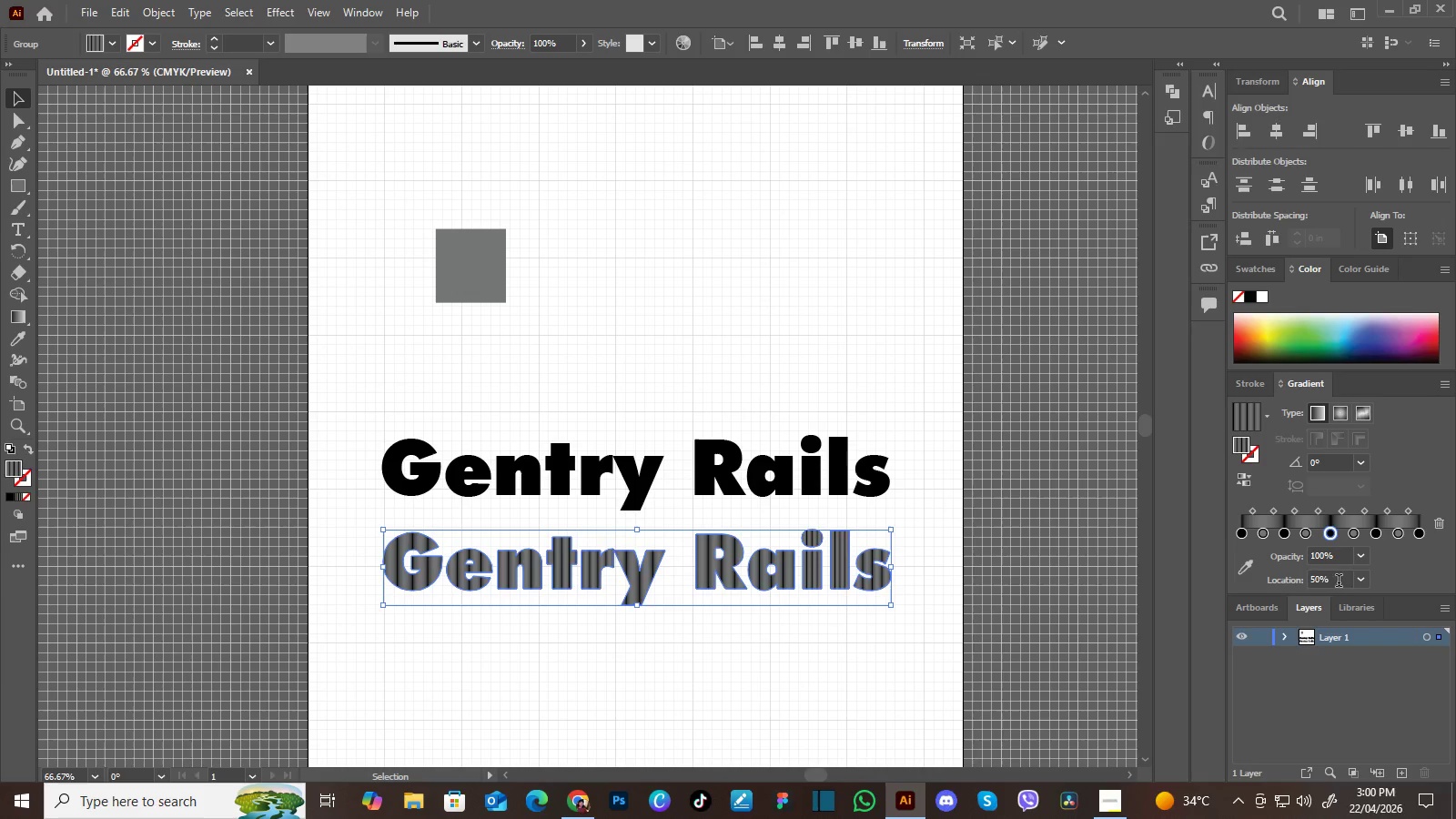 
left_click_drag(start_coordinate=[1339, 582], to_coordinate=[1303, 583])
 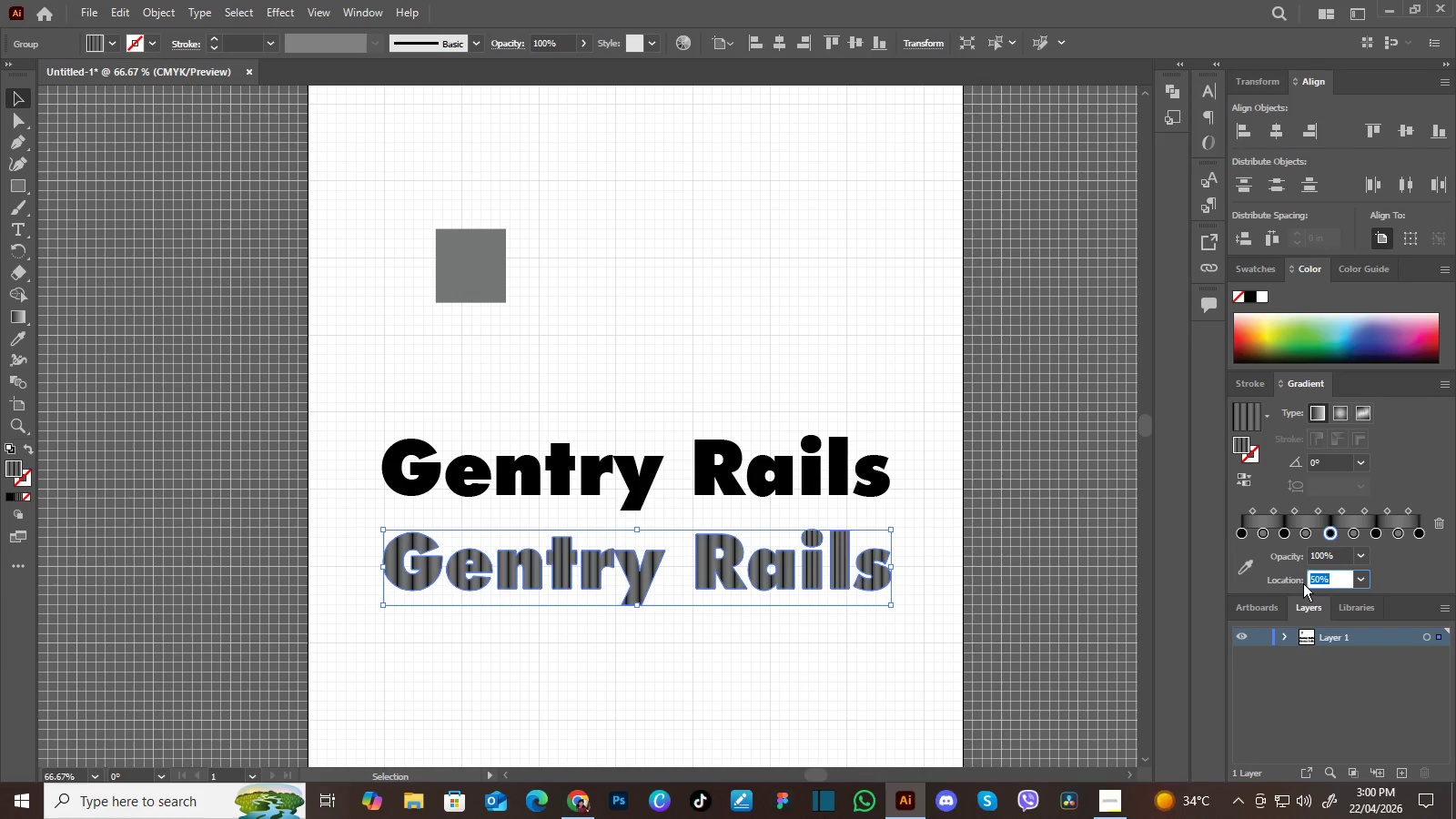 
key(Numpad4)
 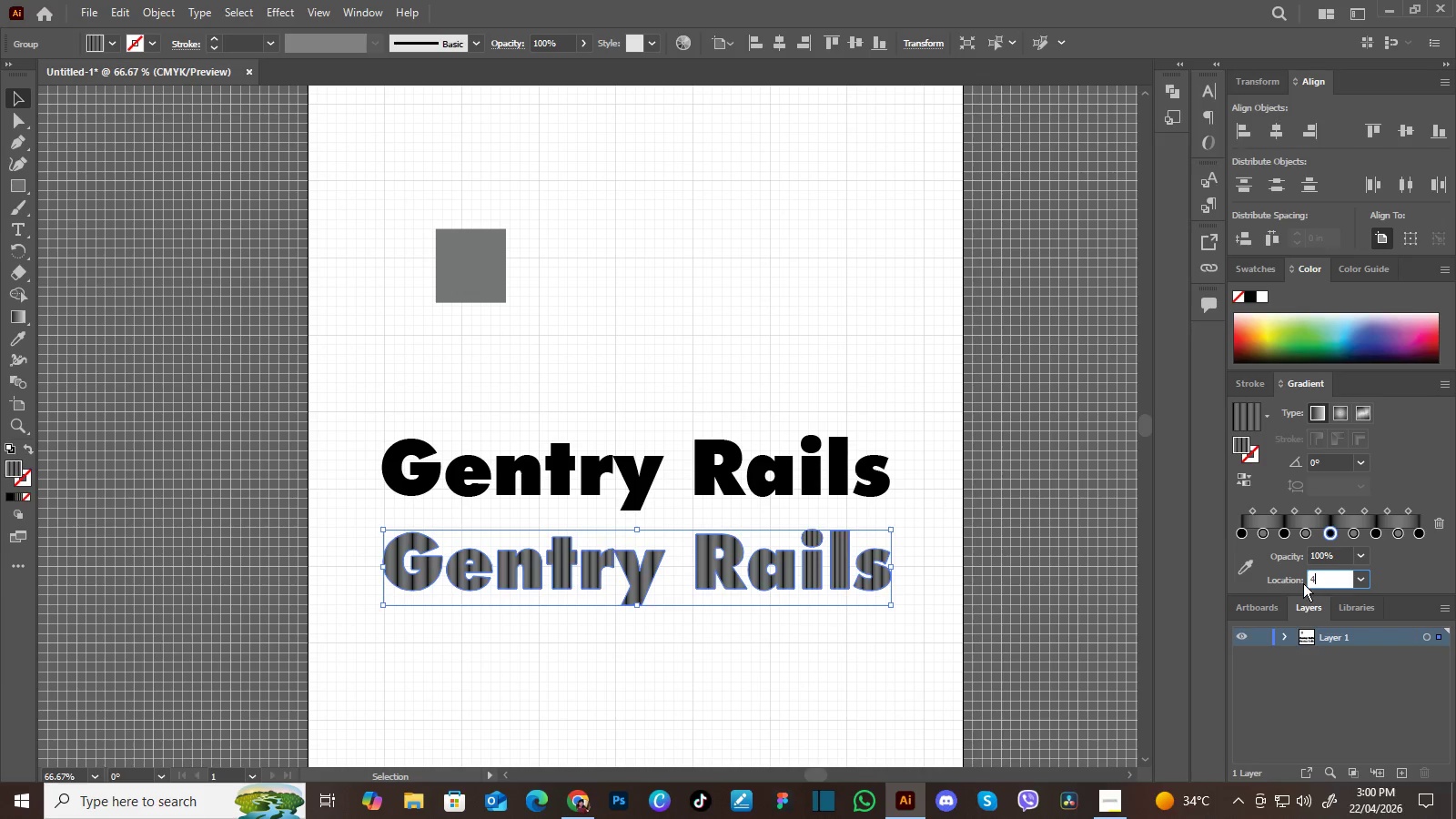 
key(Numpad8)
 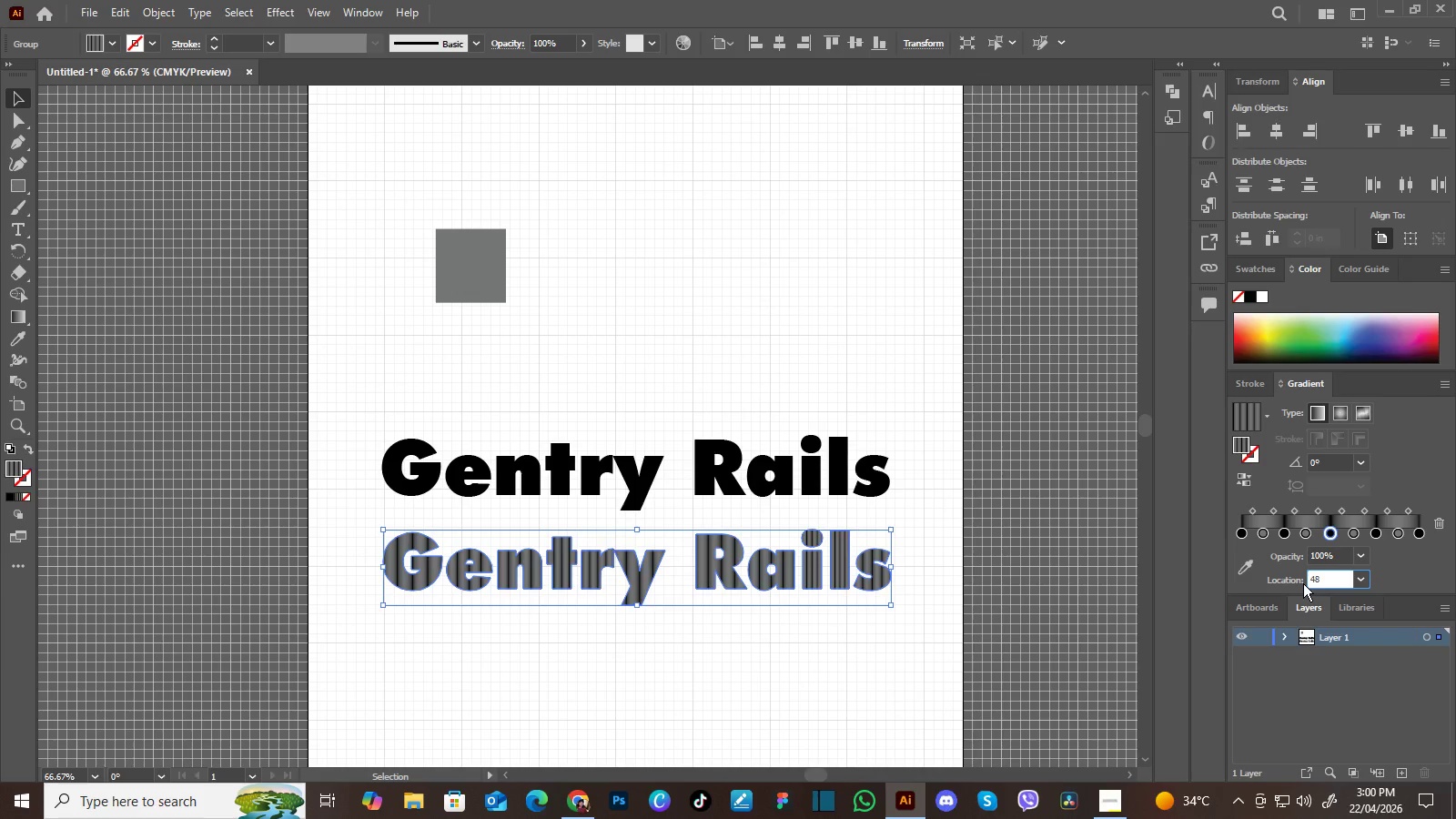 
key(Enter)
 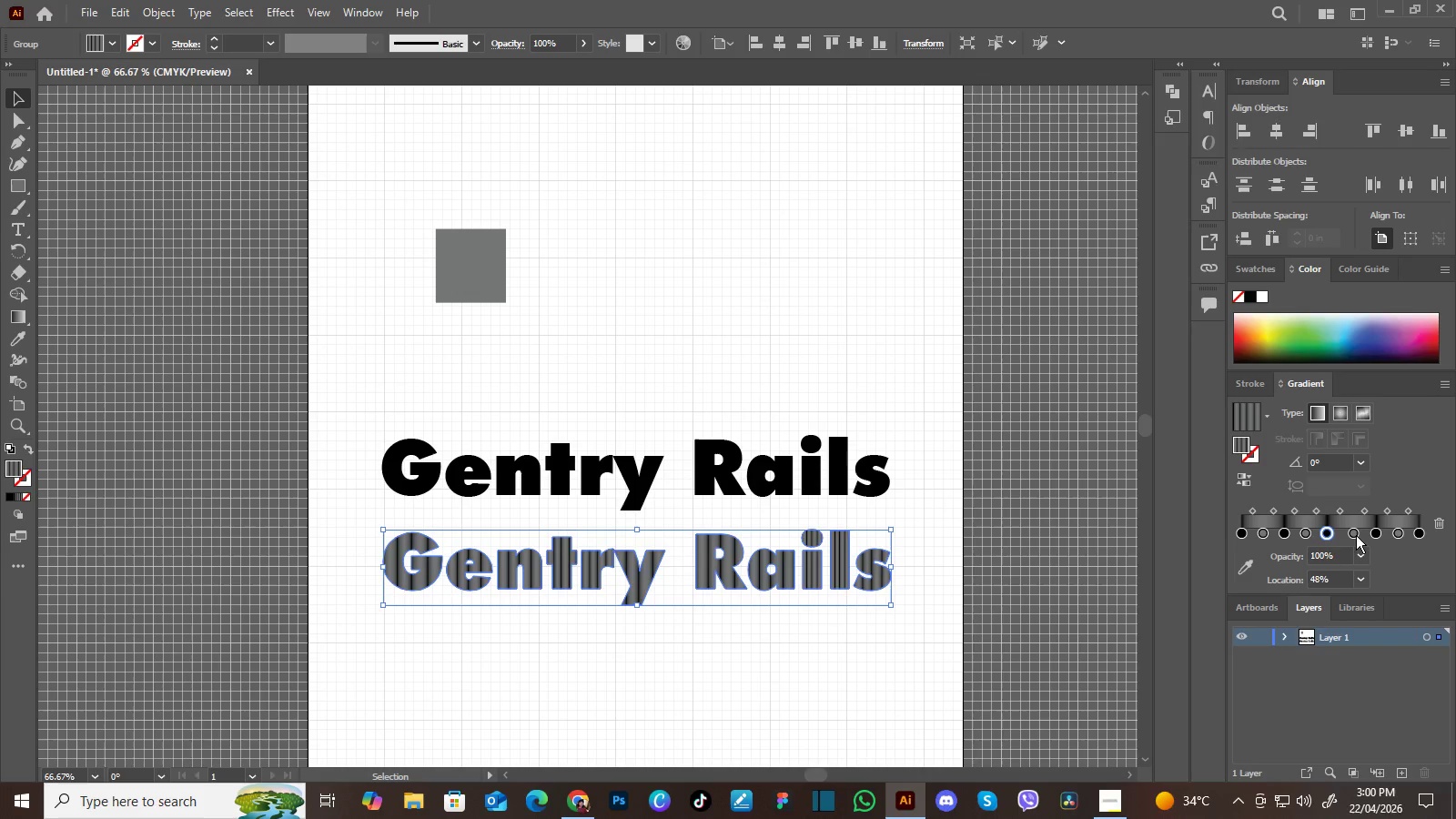 
left_click([1354, 532])
 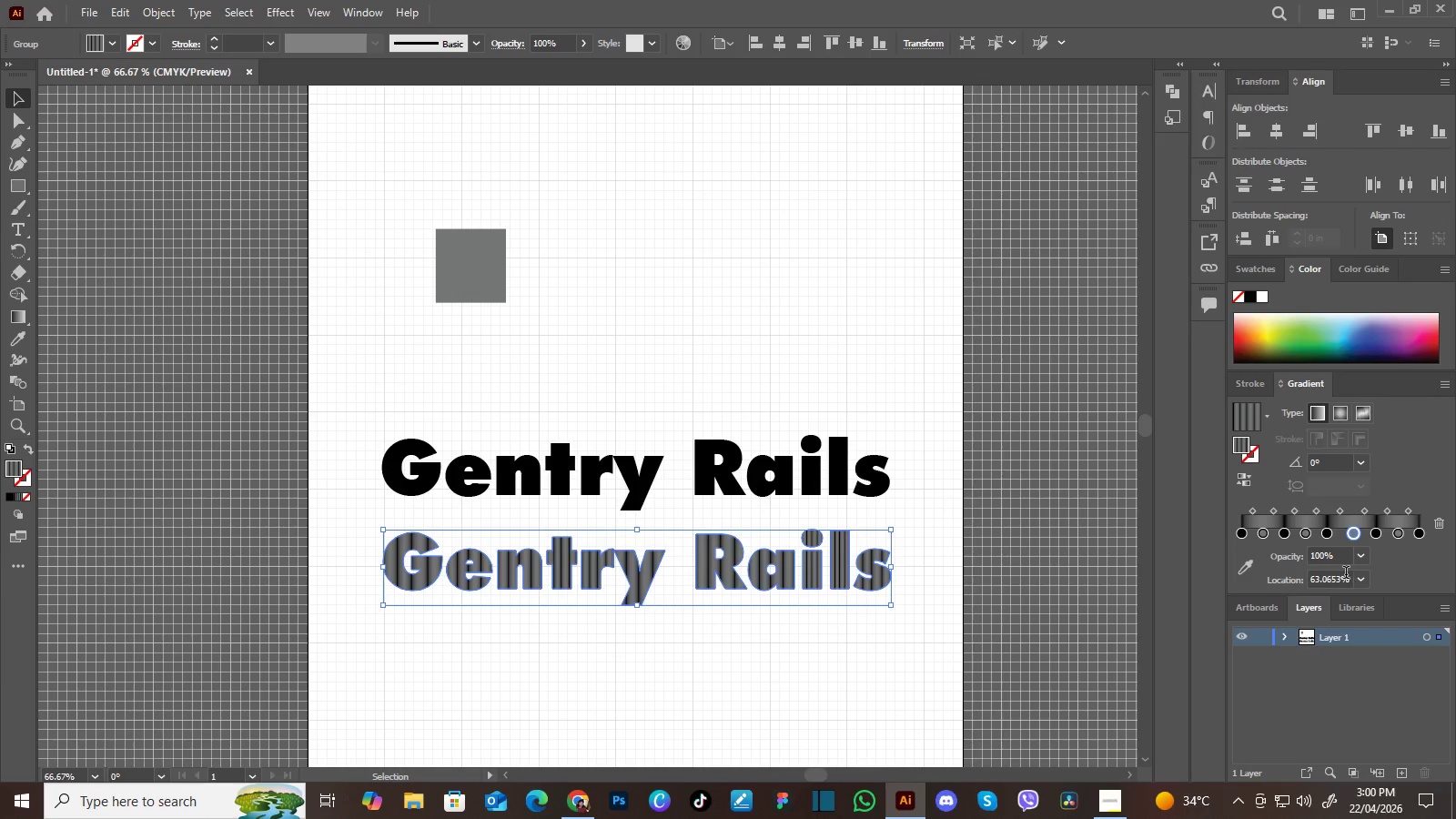 
left_click_drag(start_coordinate=[1350, 578], to_coordinate=[1299, 578])
 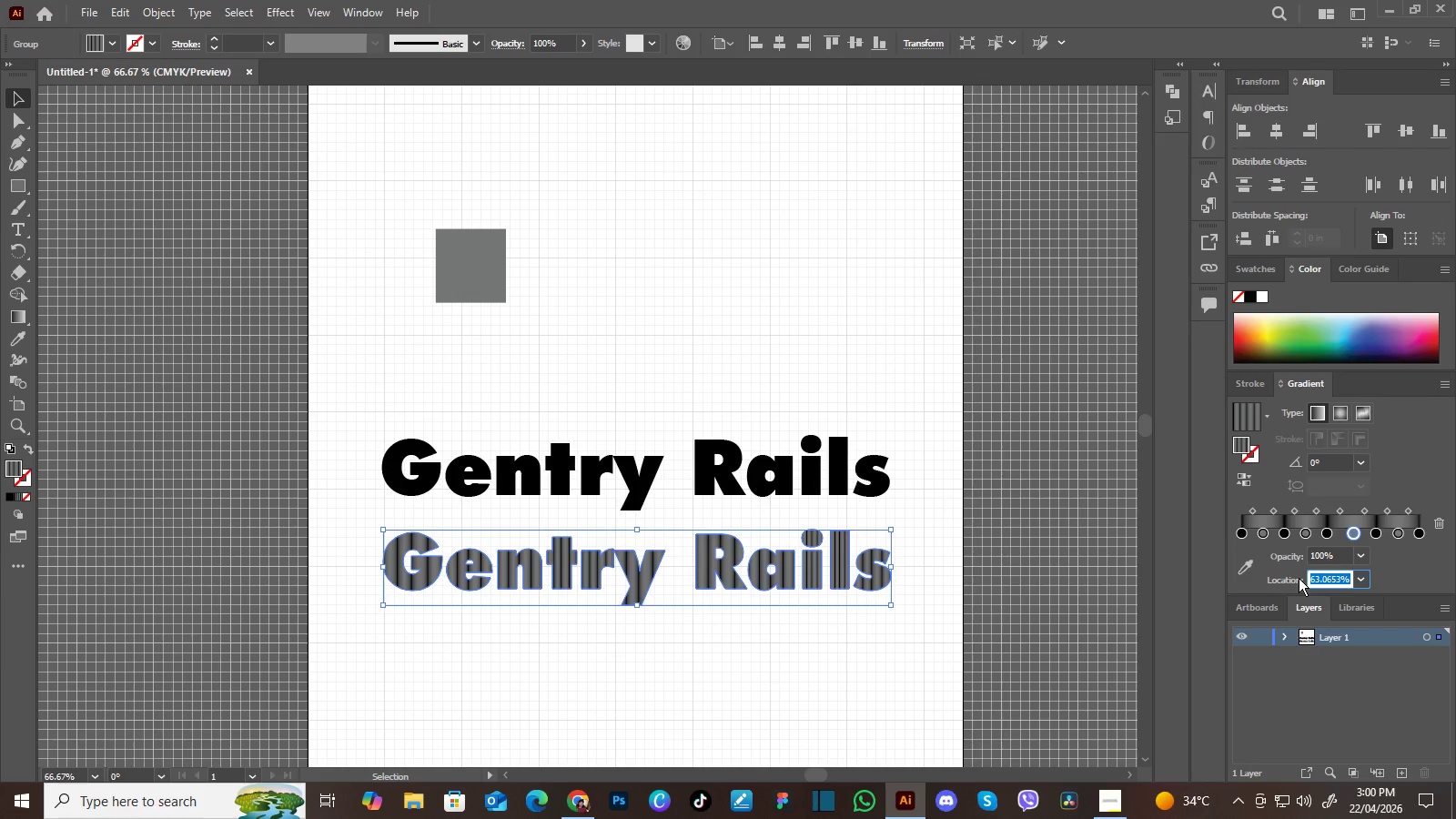 
key(Numpad6)
 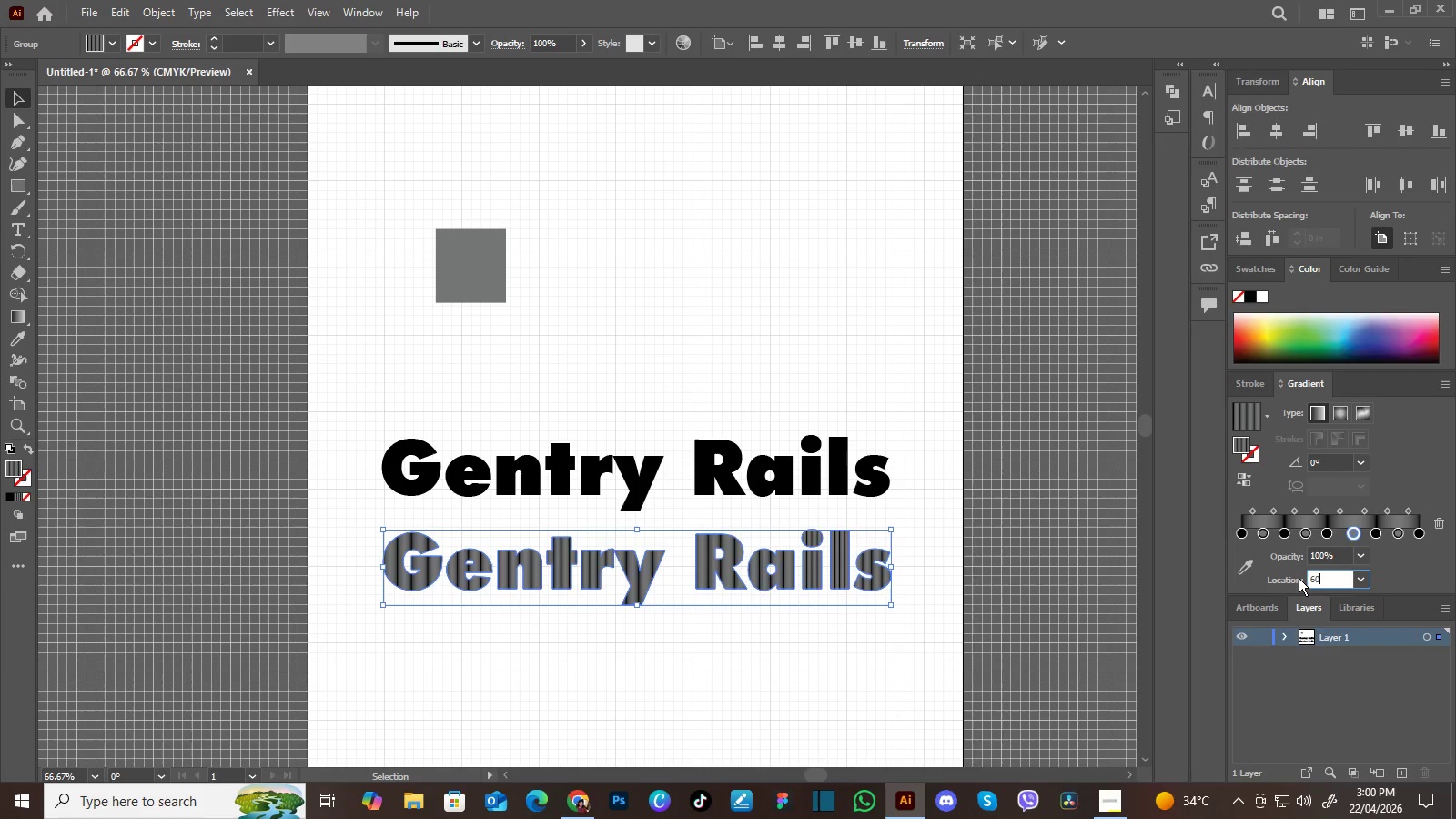 
key(Numpad0)
 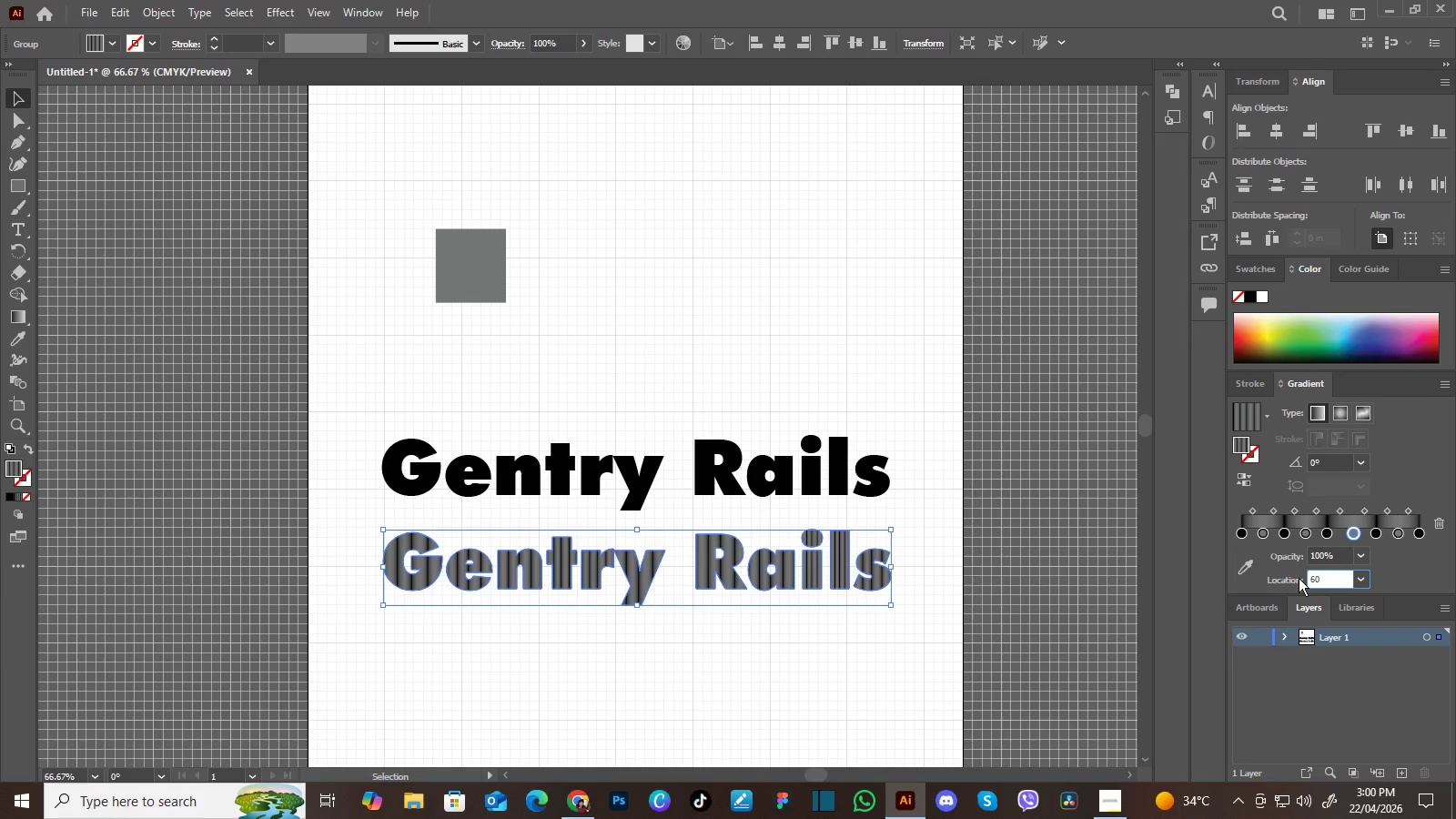 
key(Enter)
 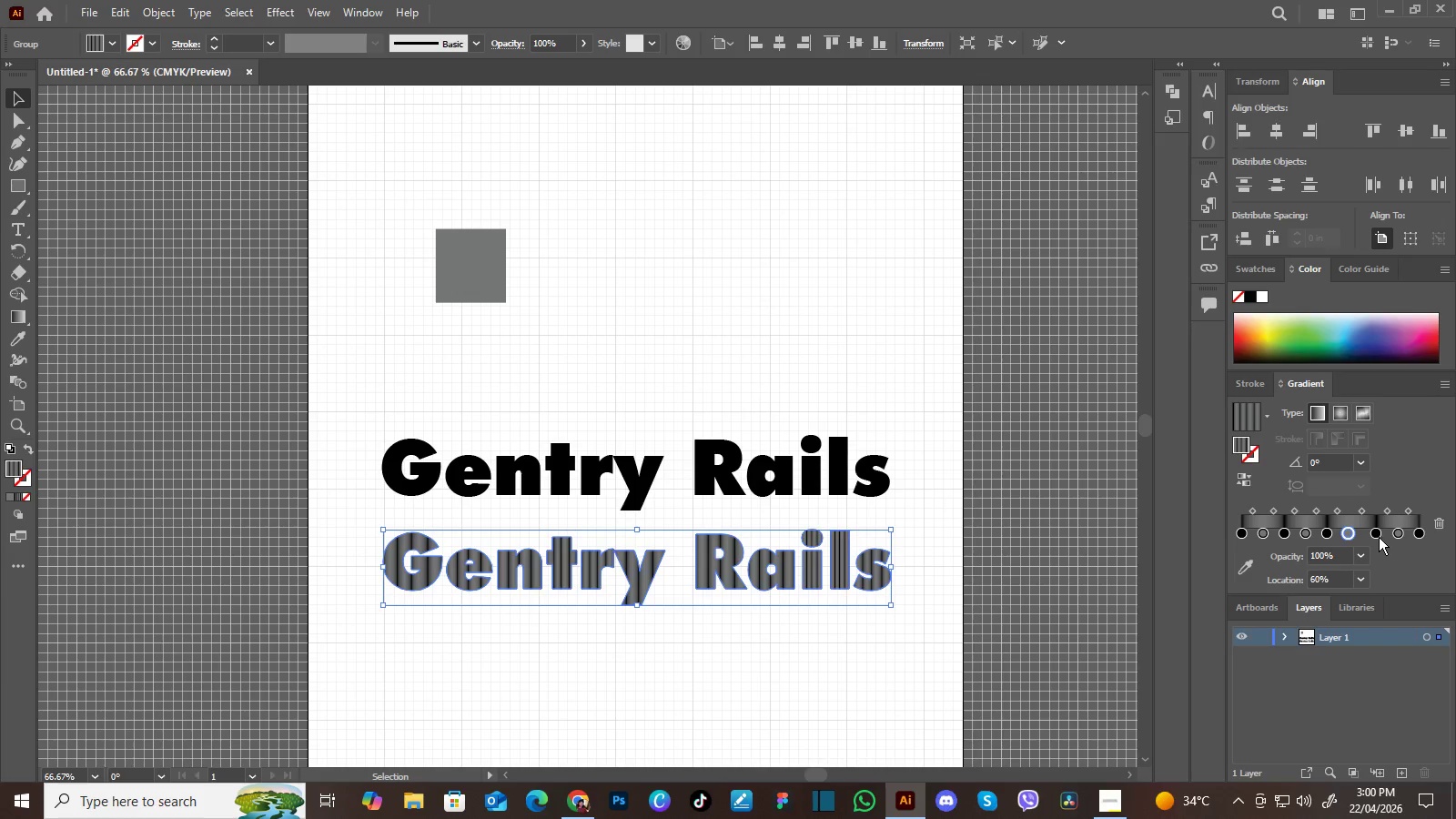 
left_click([1377, 532])
 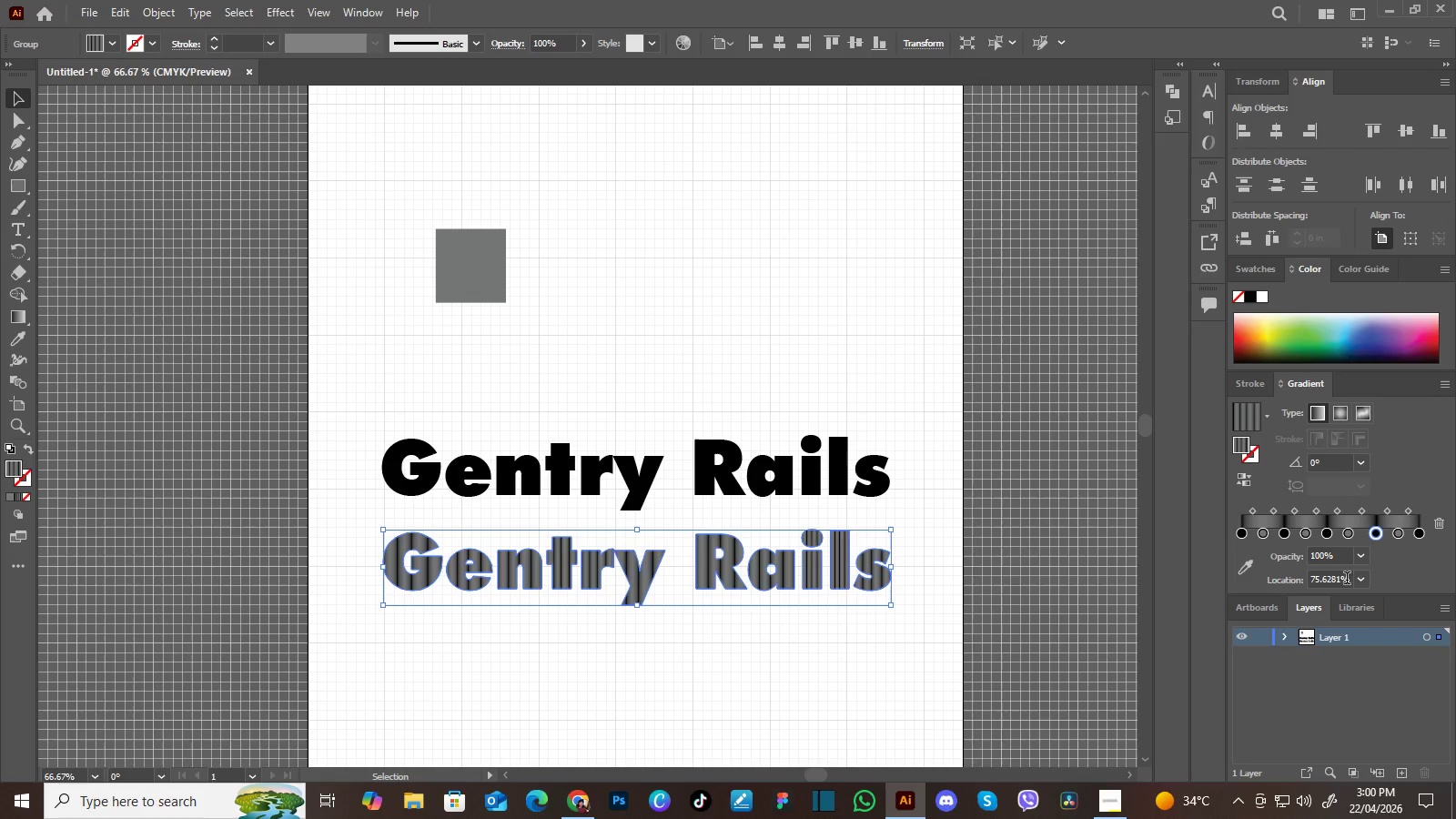 
left_click([1351, 581])
 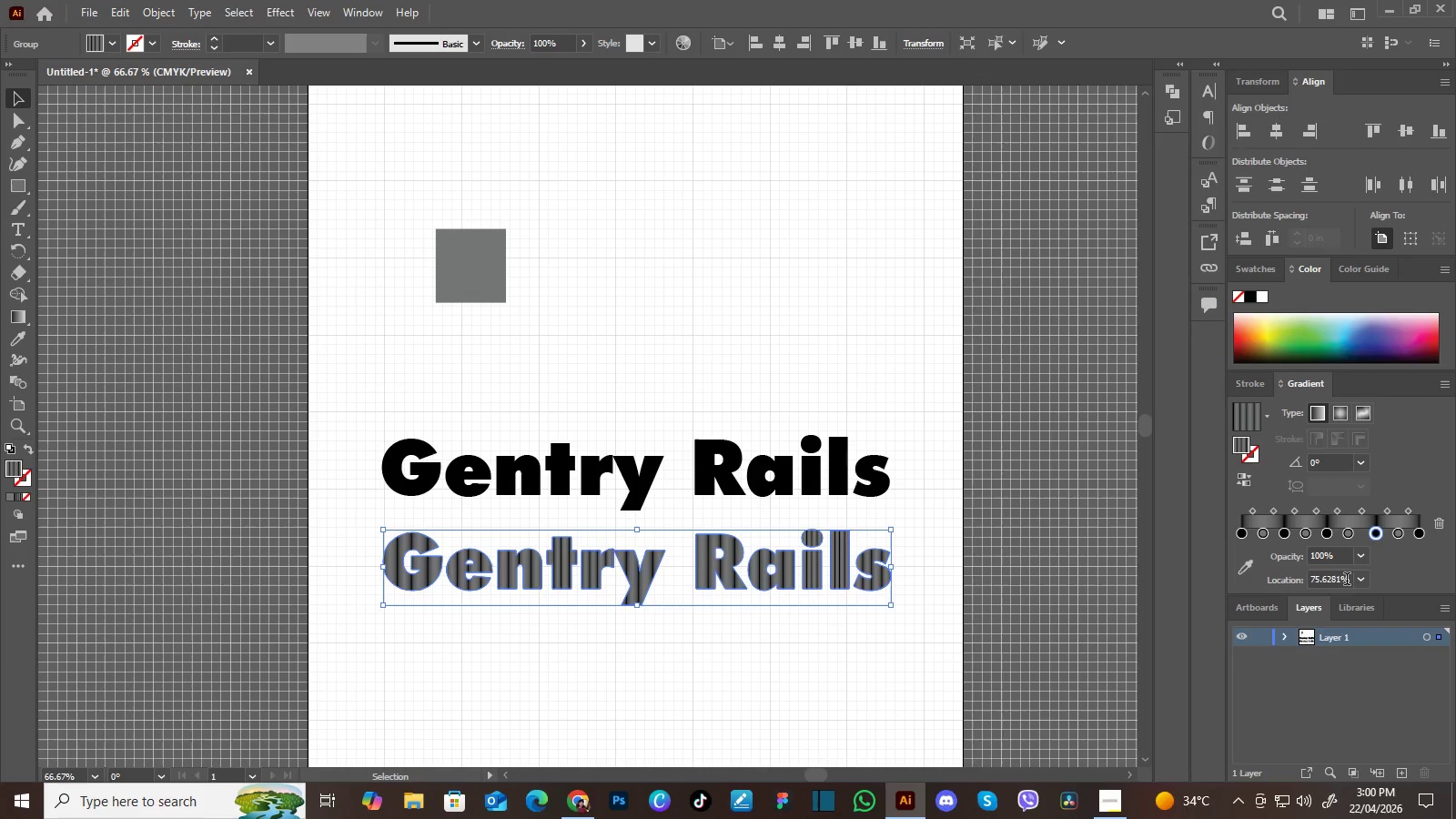 
left_click_drag(start_coordinate=[1347, 581], to_coordinate=[1284, 579])
 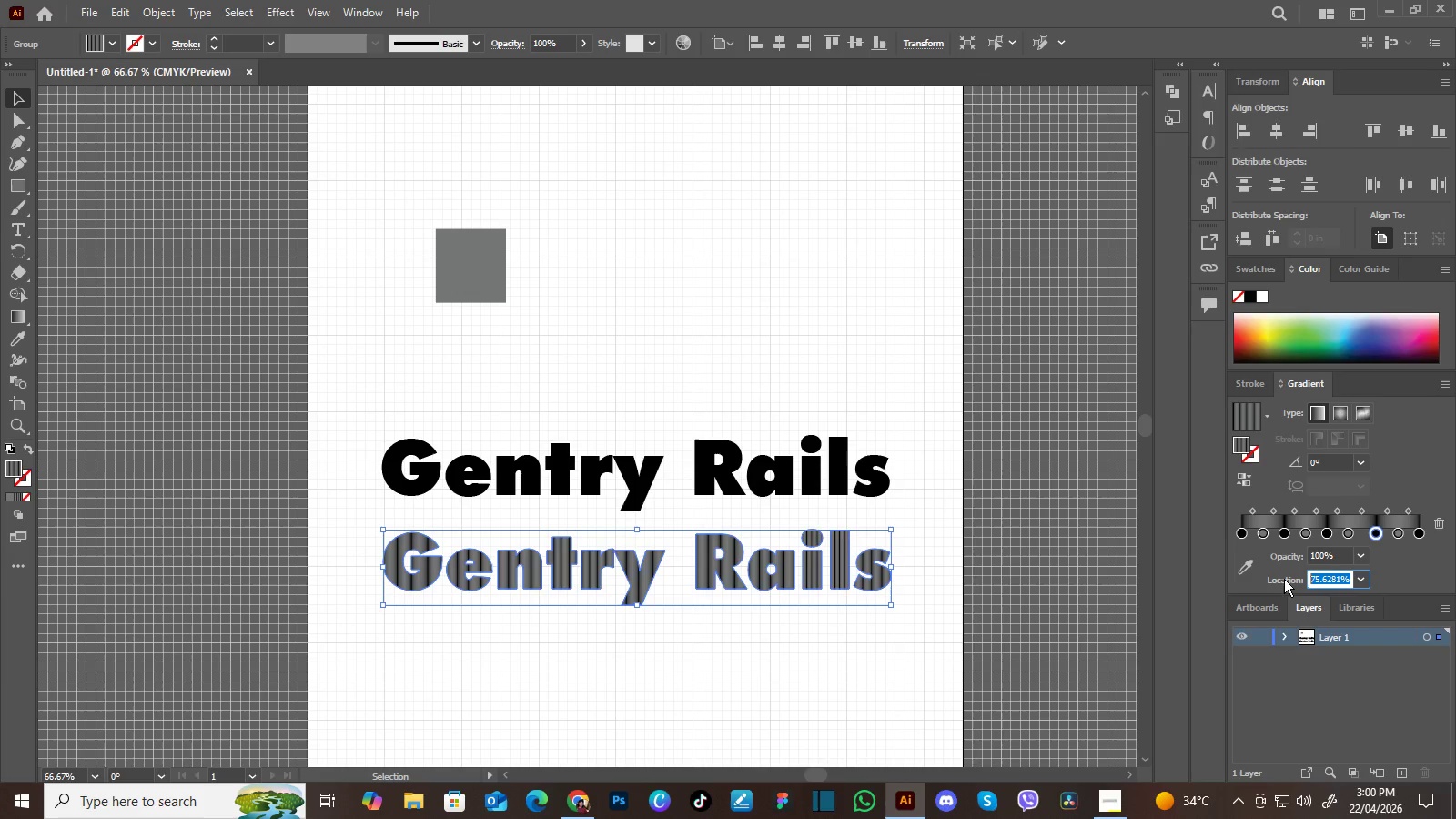 
key(Numpad7)
 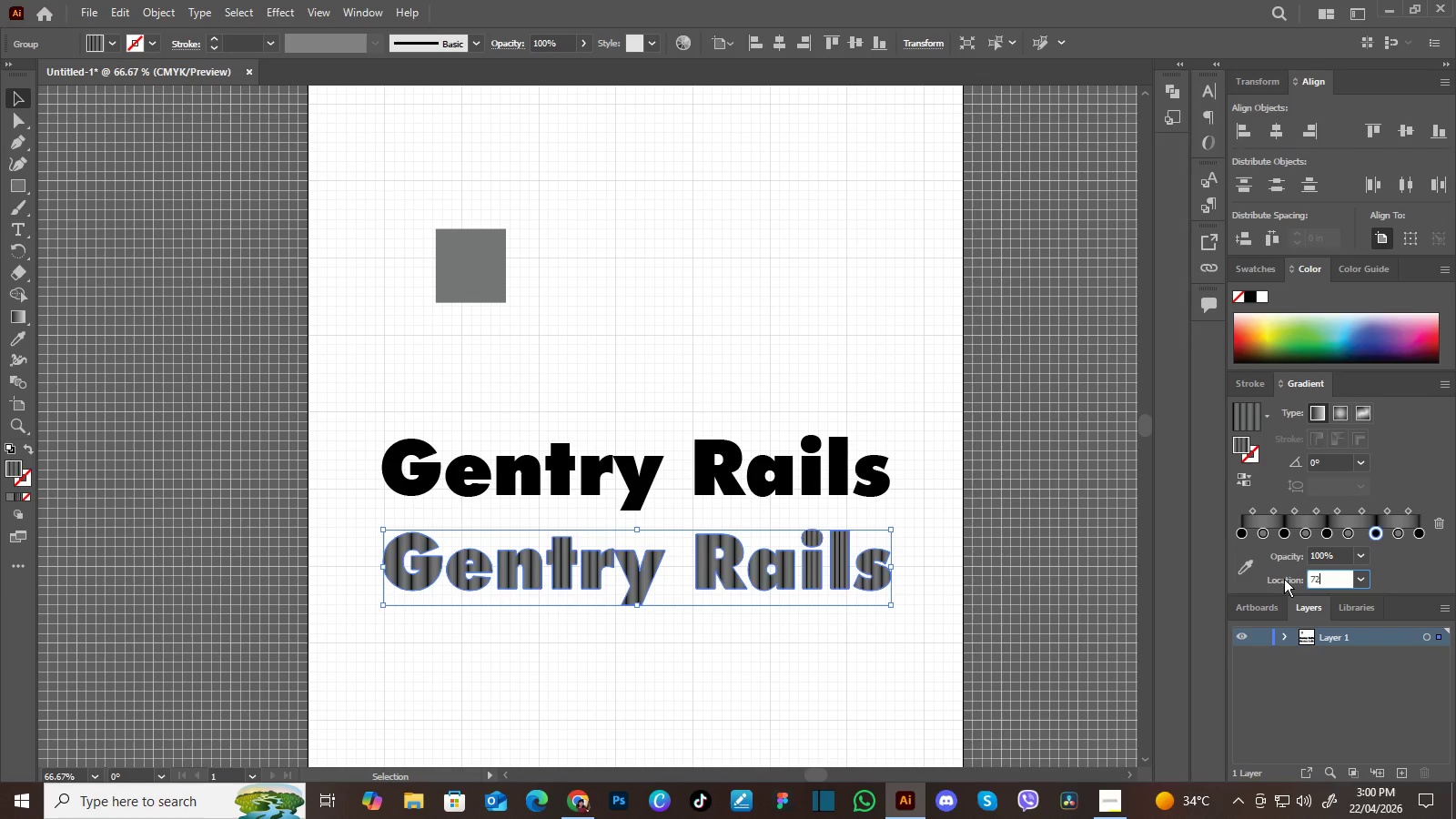 
key(Numpad2)
 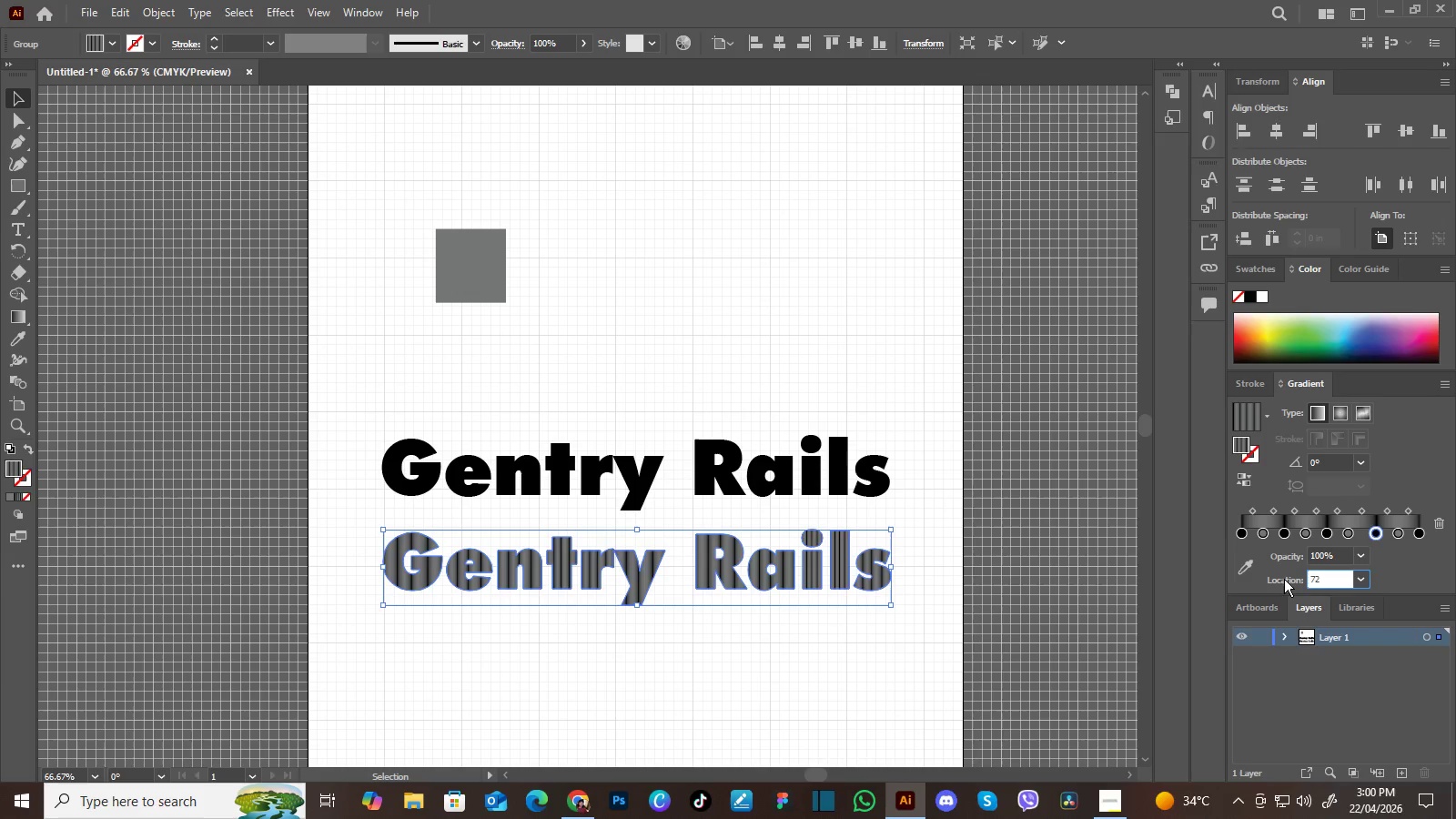 
key(Enter)
 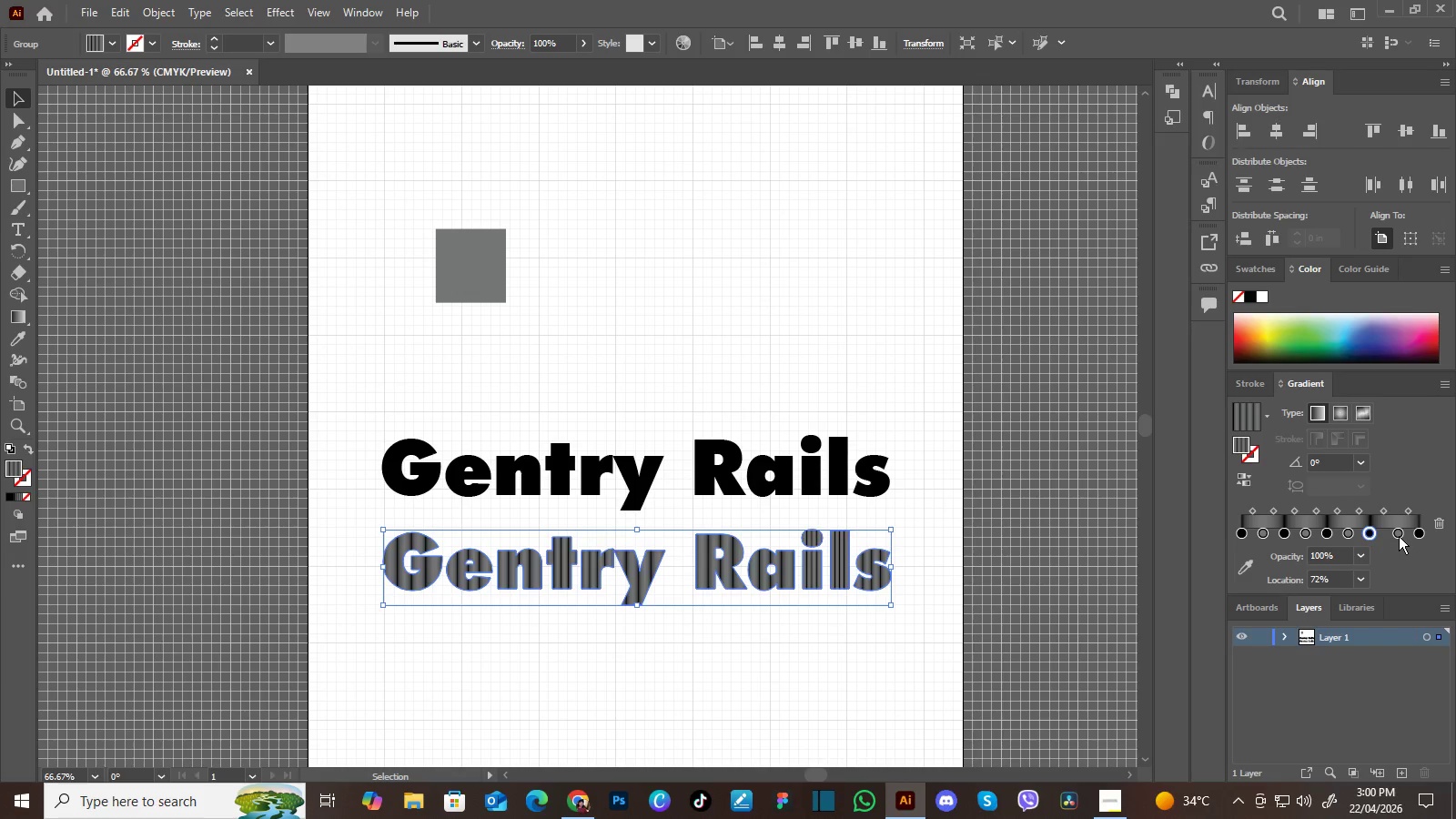 
left_click([1400, 534])
 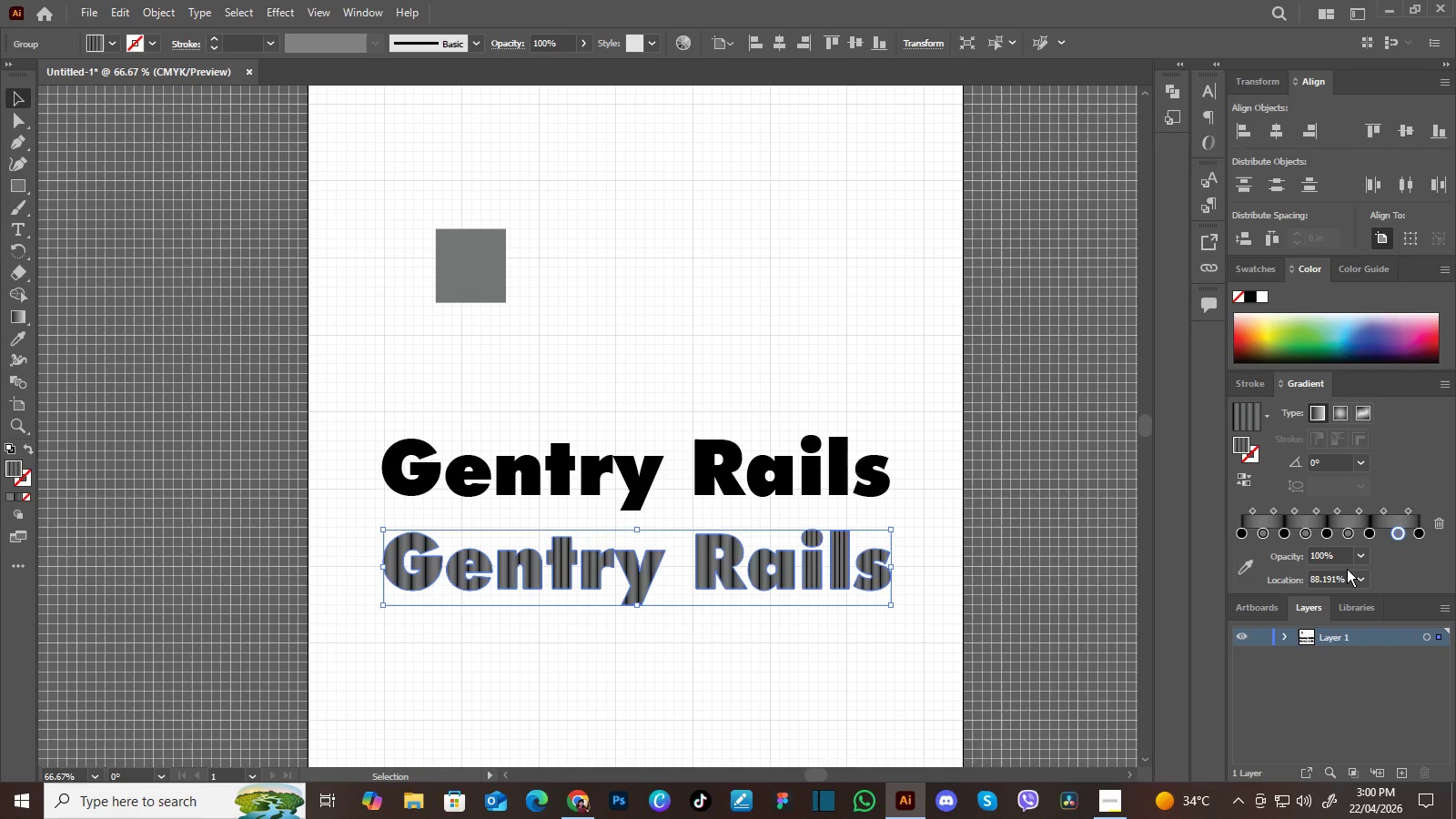 
left_click_drag(start_coordinate=[1348, 578], to_coordinate=[1299, 579])
 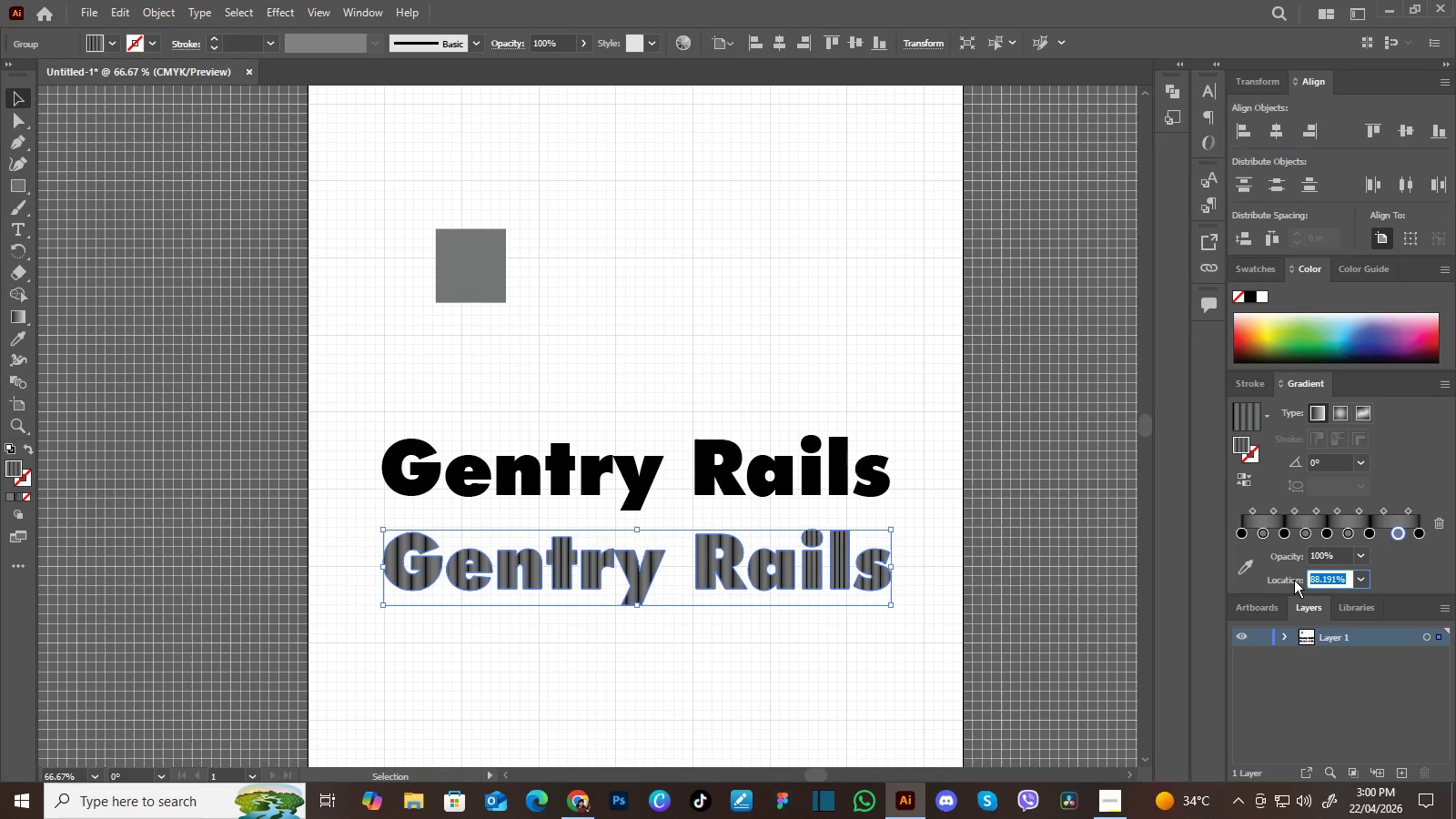 
key(Numpad8)
 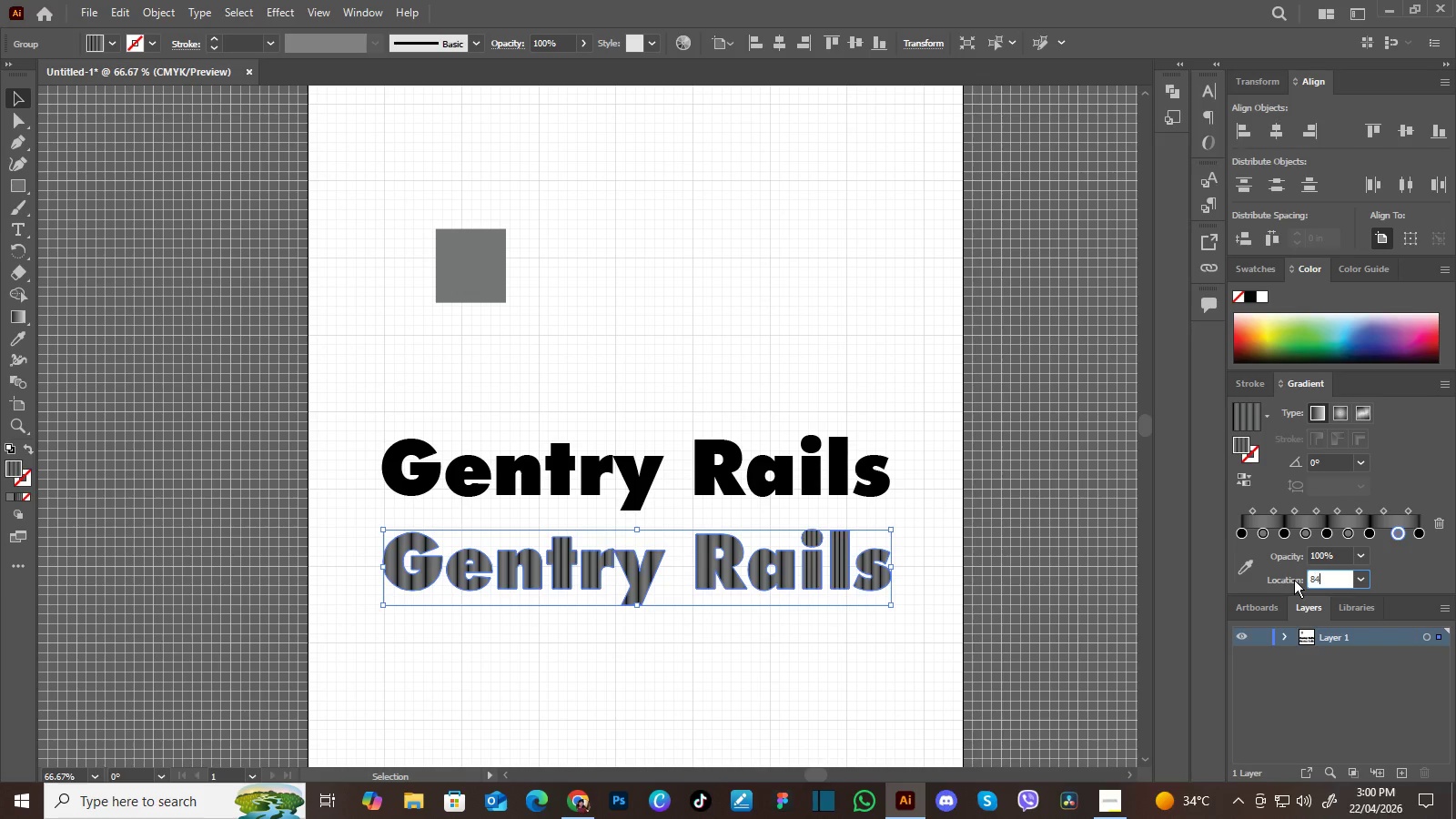 
key(Numpad4)
 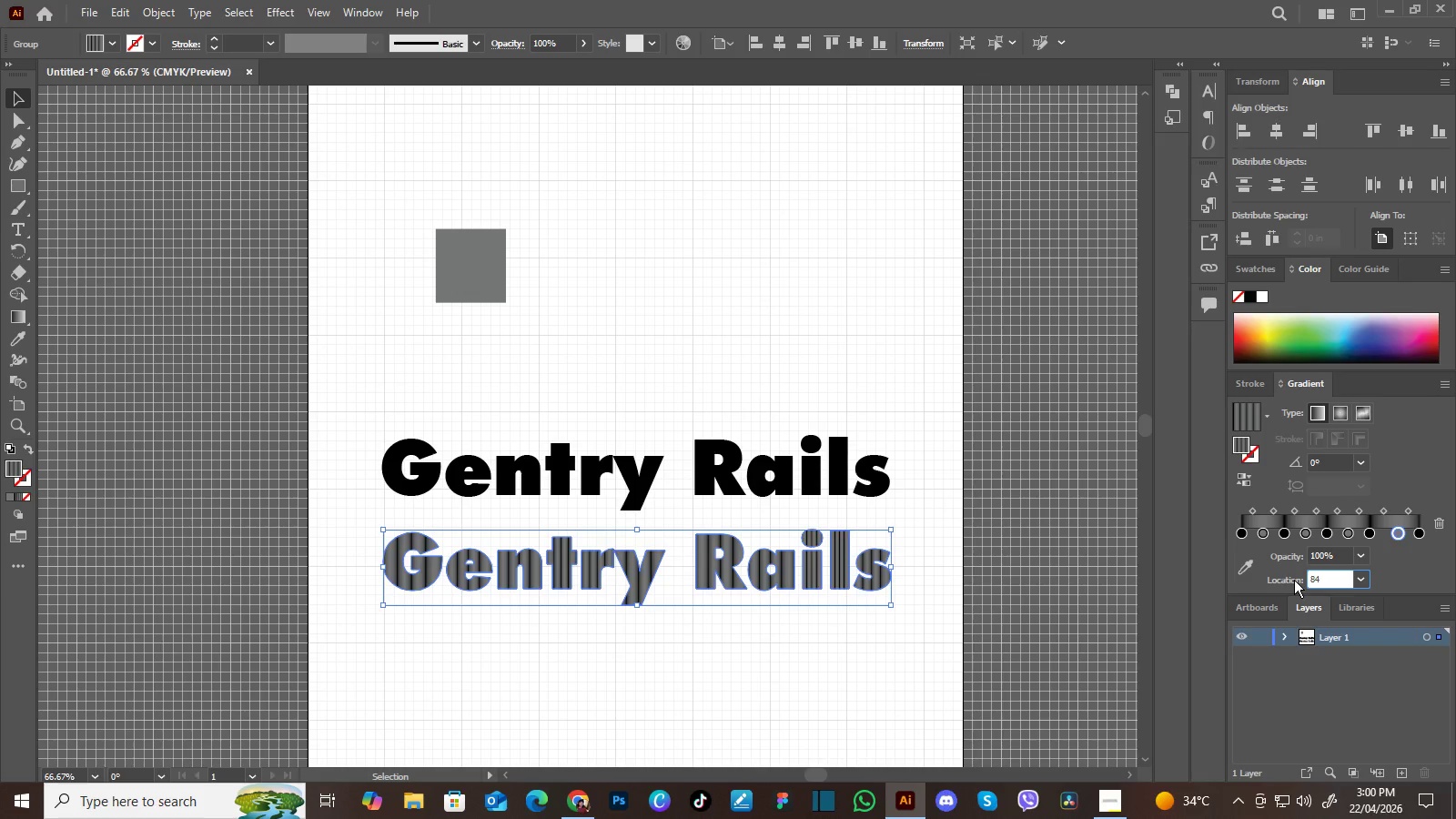 
key(Enter)
 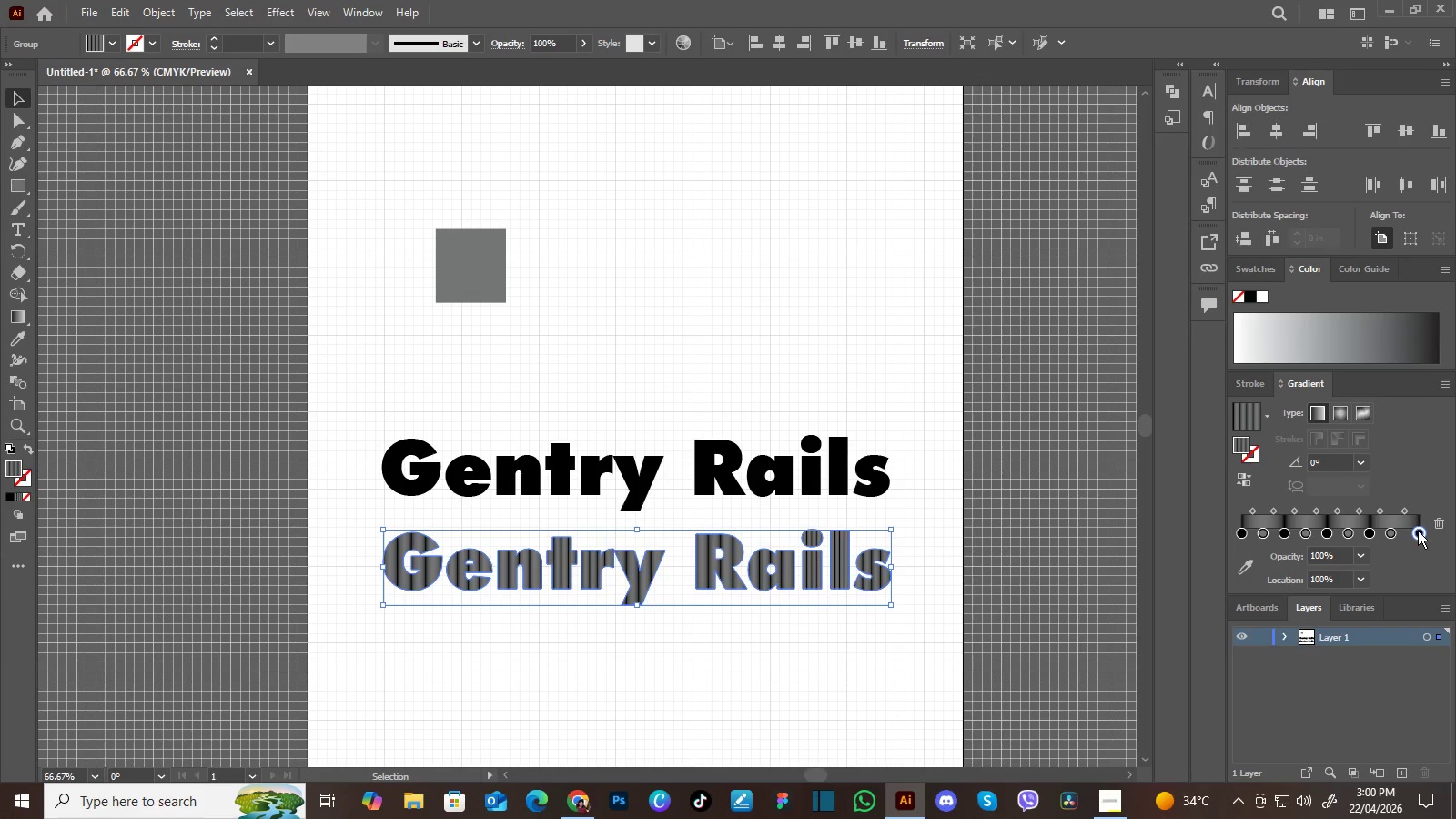 
left_click([1425, 559])
 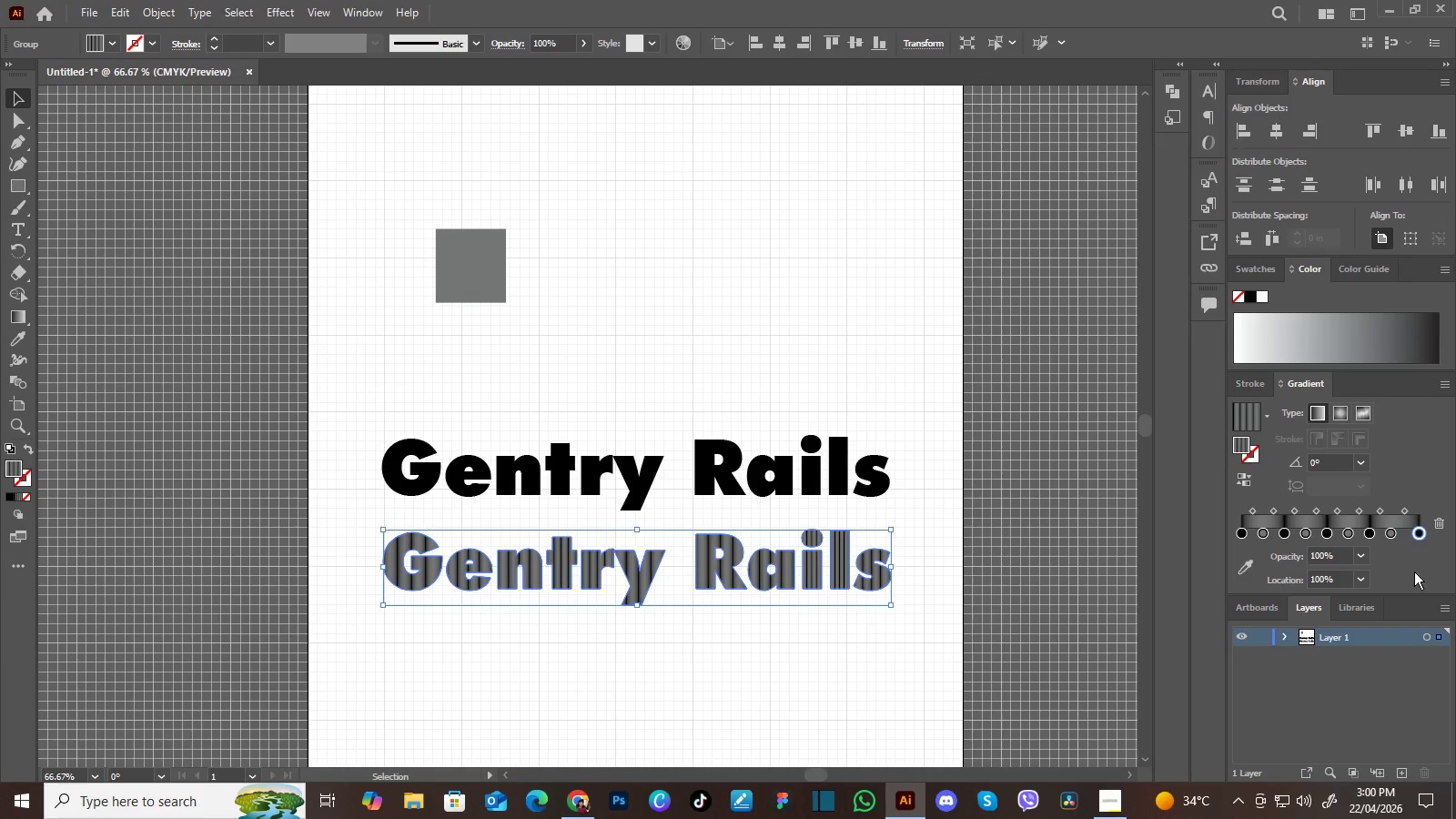 
left_click([1414, 571])
 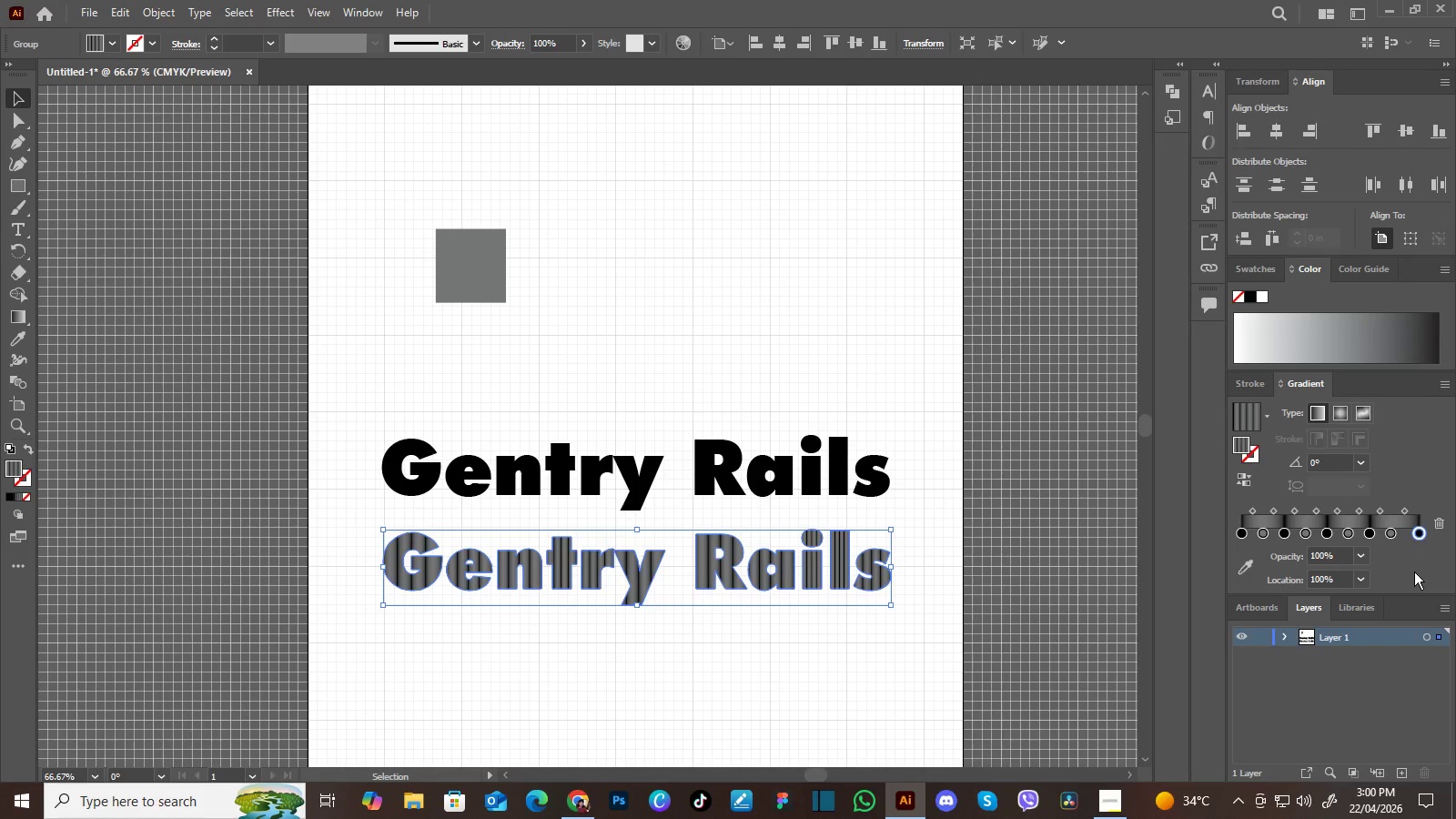 
wait(8.02)
 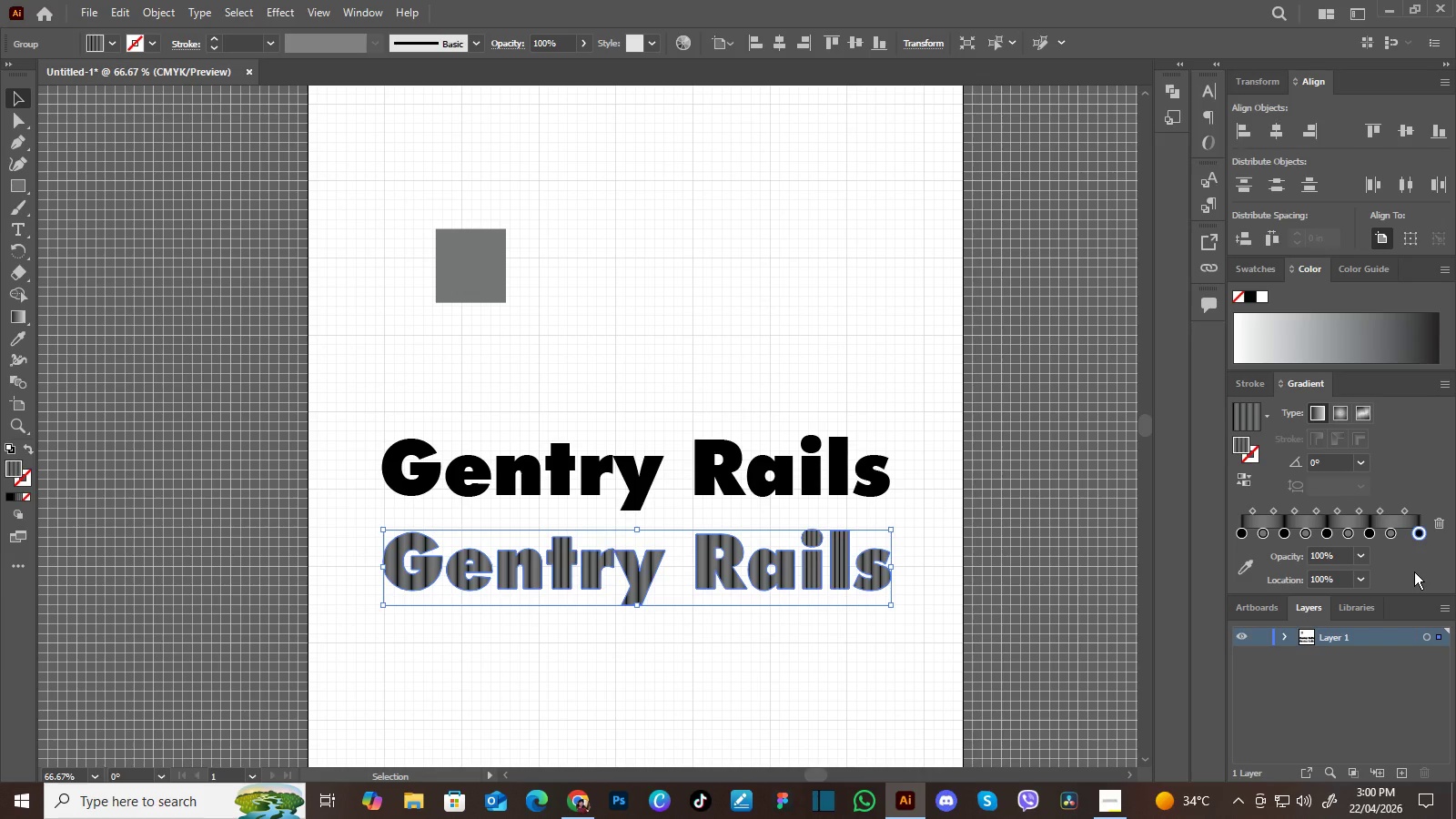 
left_click([1263, 531])
 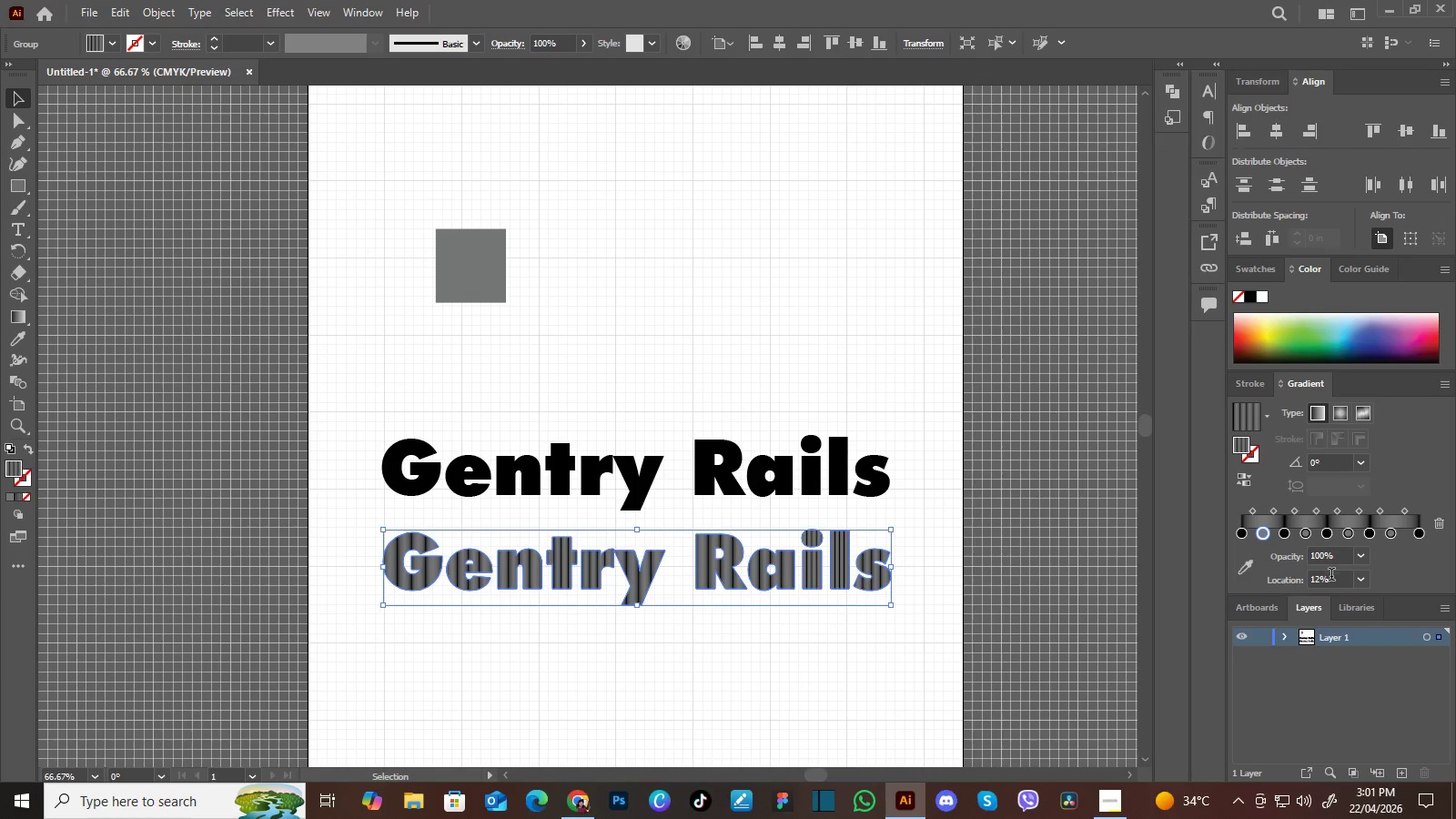 
left_click_drag(start_coordinate=[1339, 581], to_coordinate=[1294, 583])
 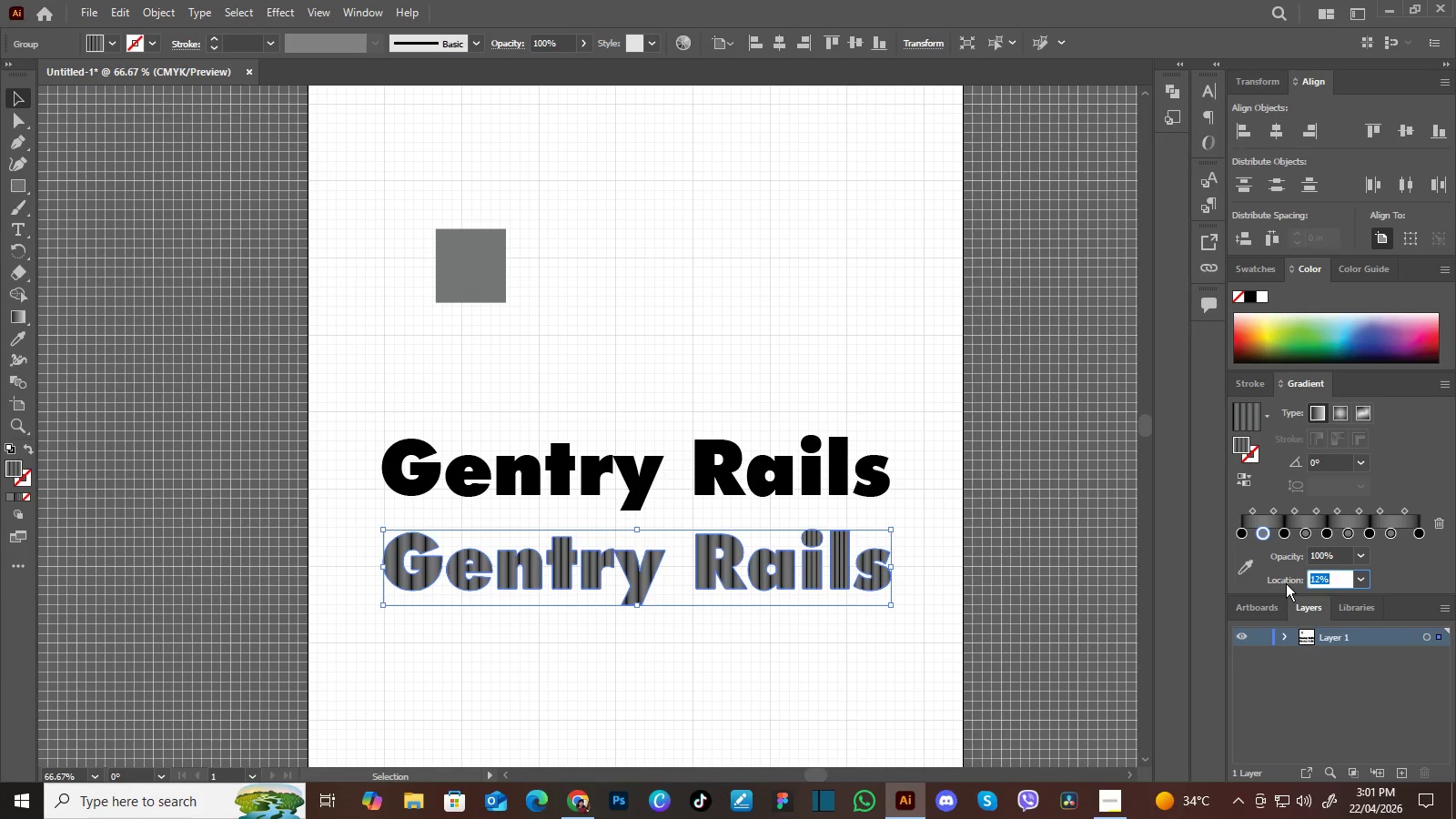 
key(Numpad1)
 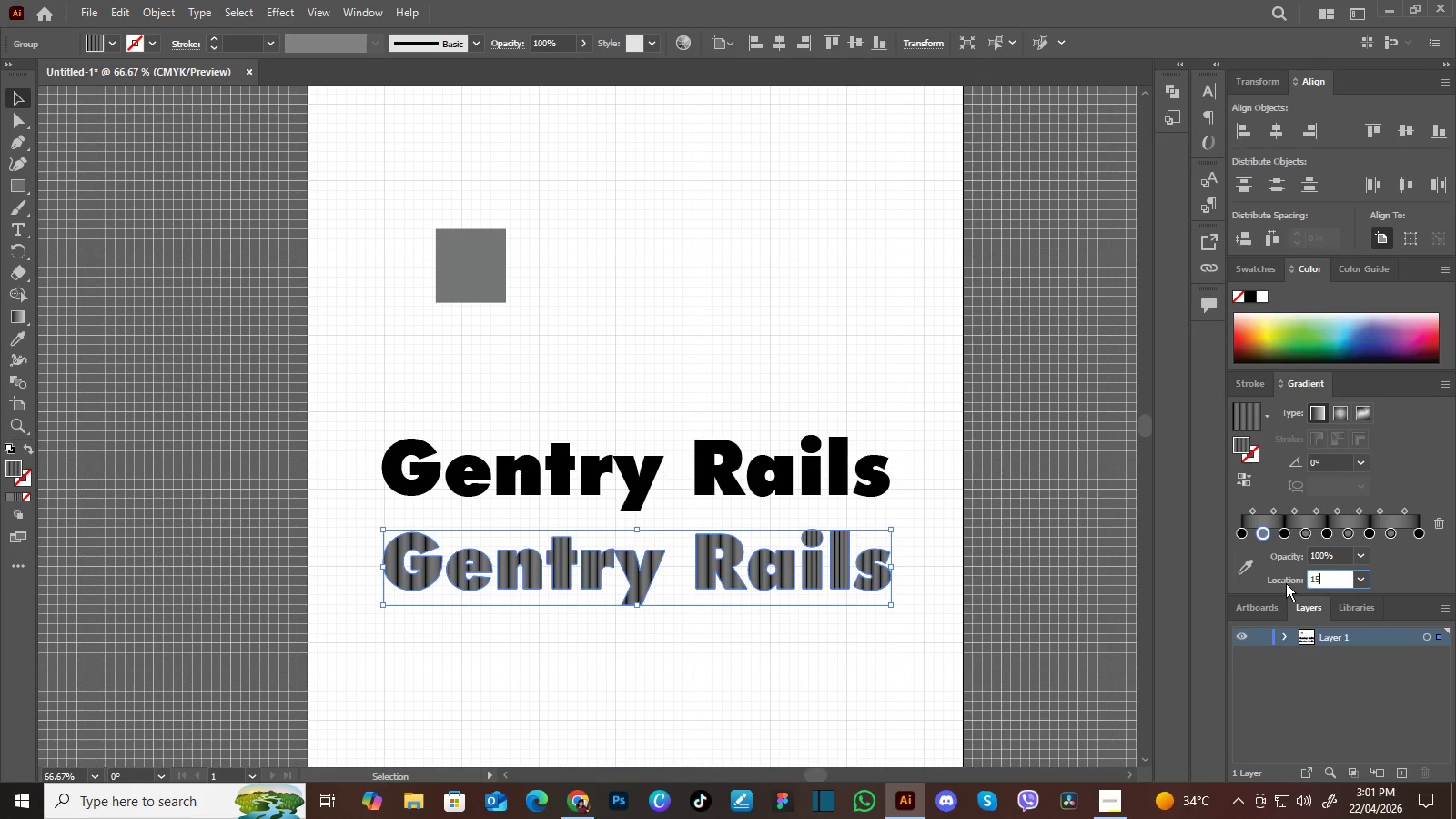 
key(Numpad5)
 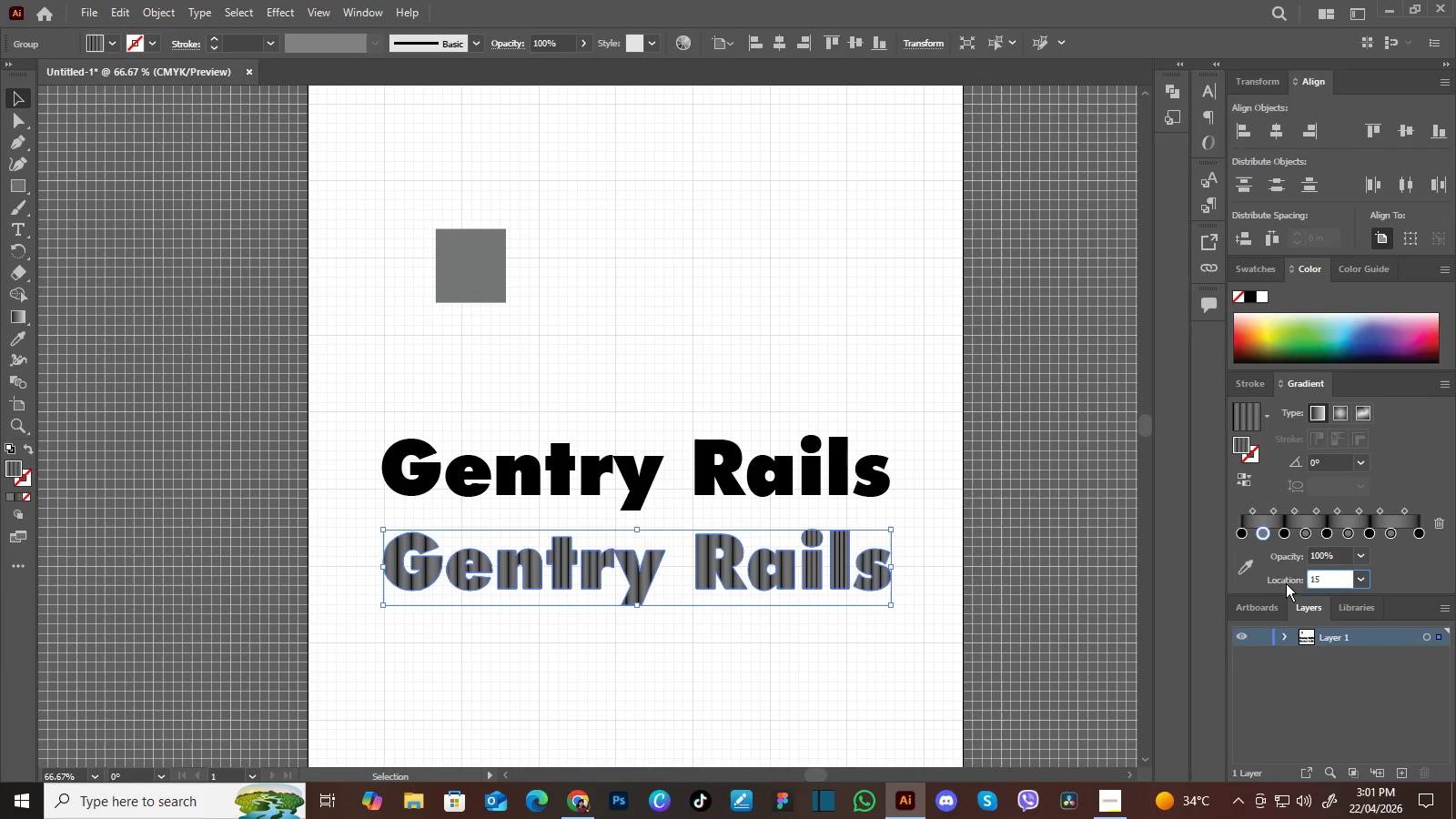 
key(Enter)
 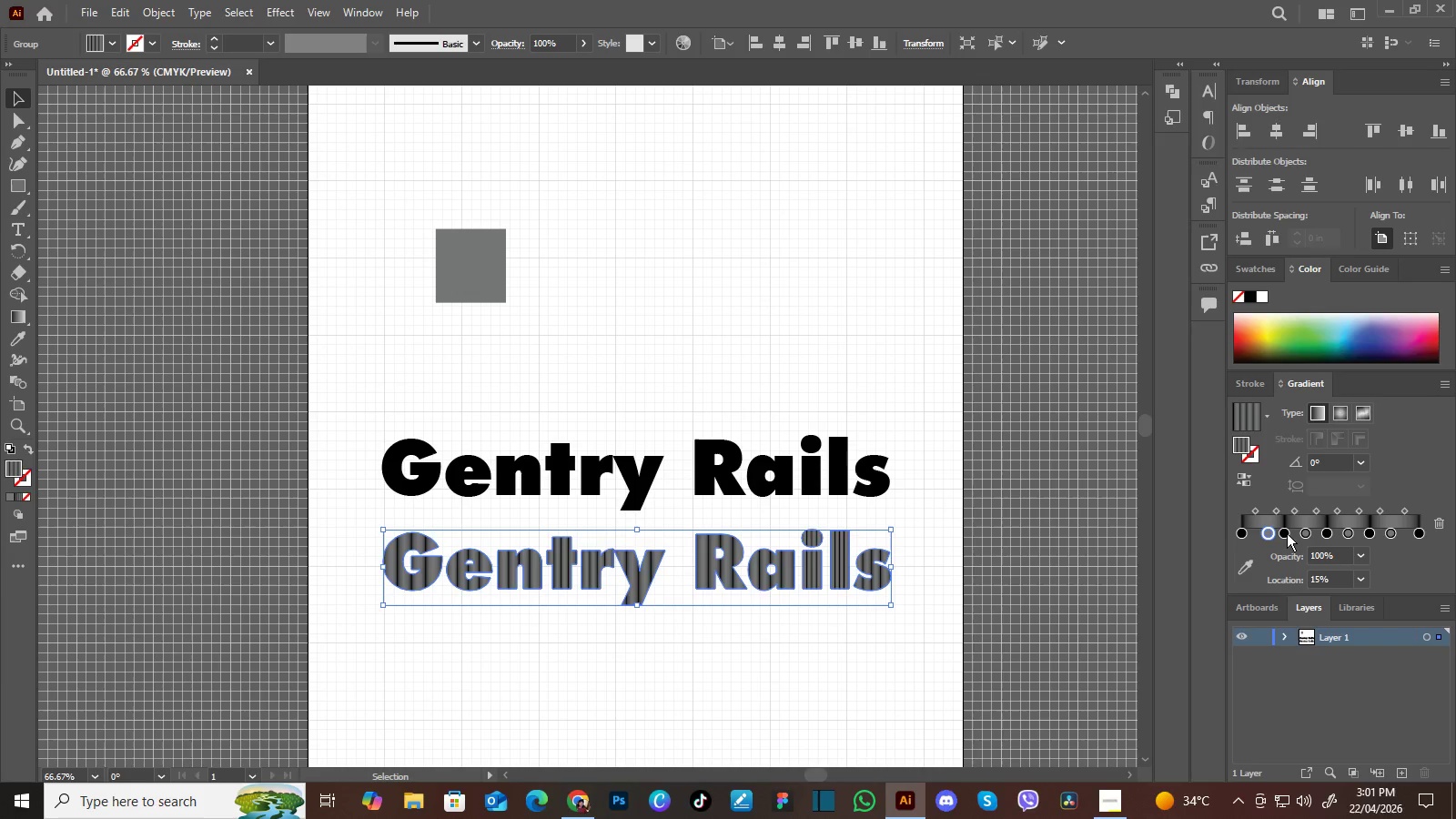 
left_click([1284, 531])
 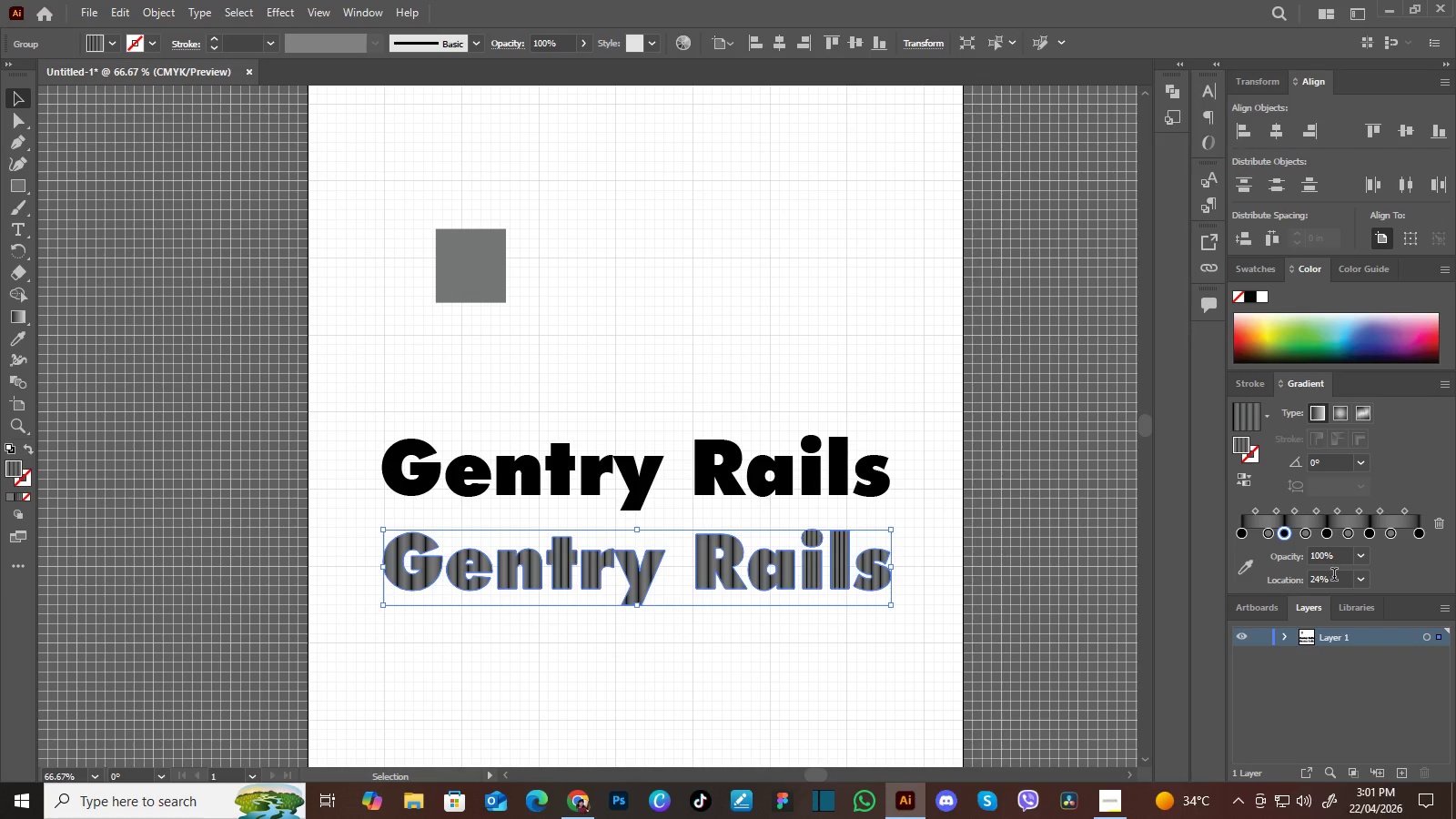 
left_click_drag(start_coordinate=[1335, 576], to_coordinate=[1295, 578])
 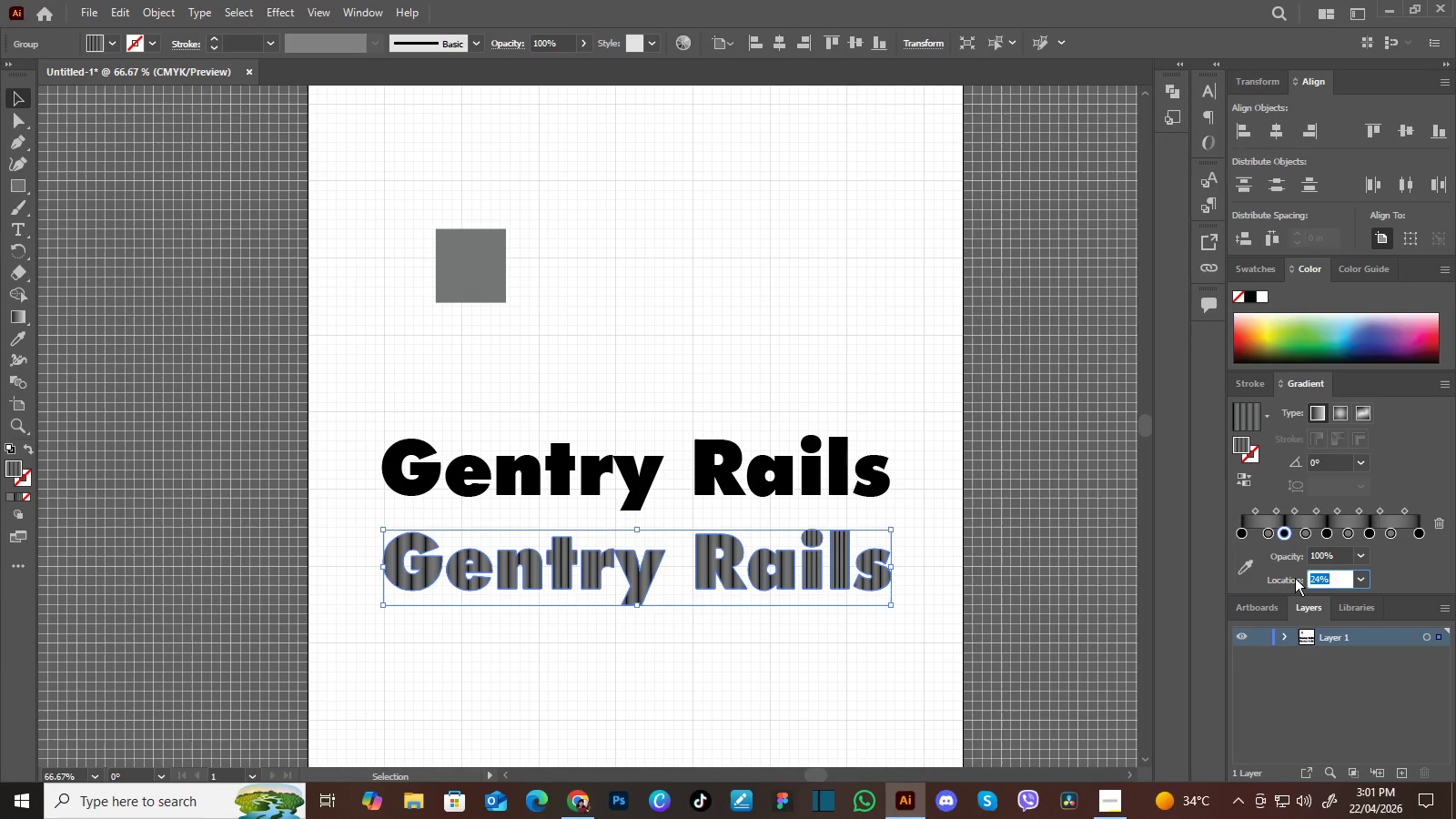 
key(Numpad3)
 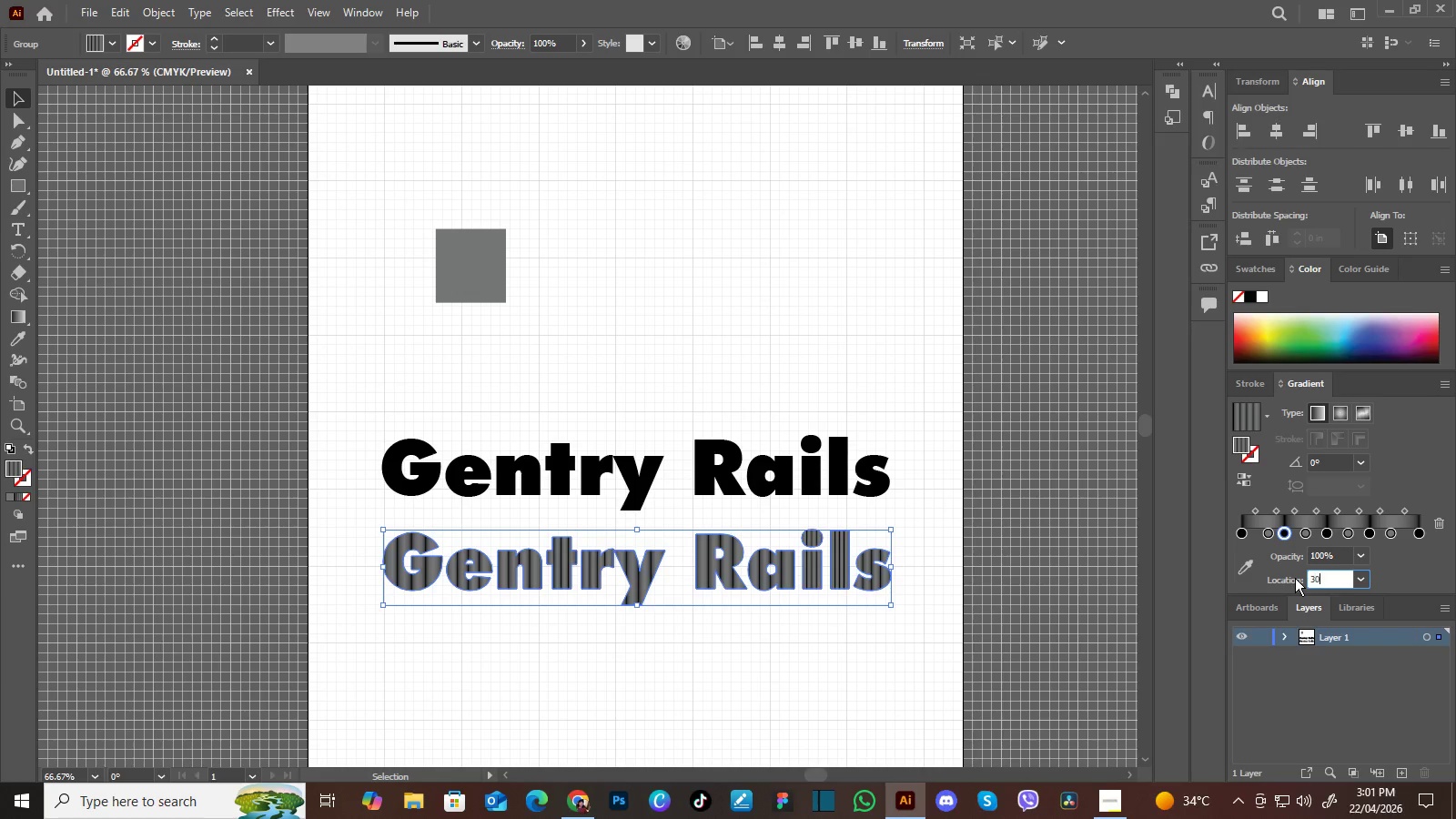 
key(Numpad0)
 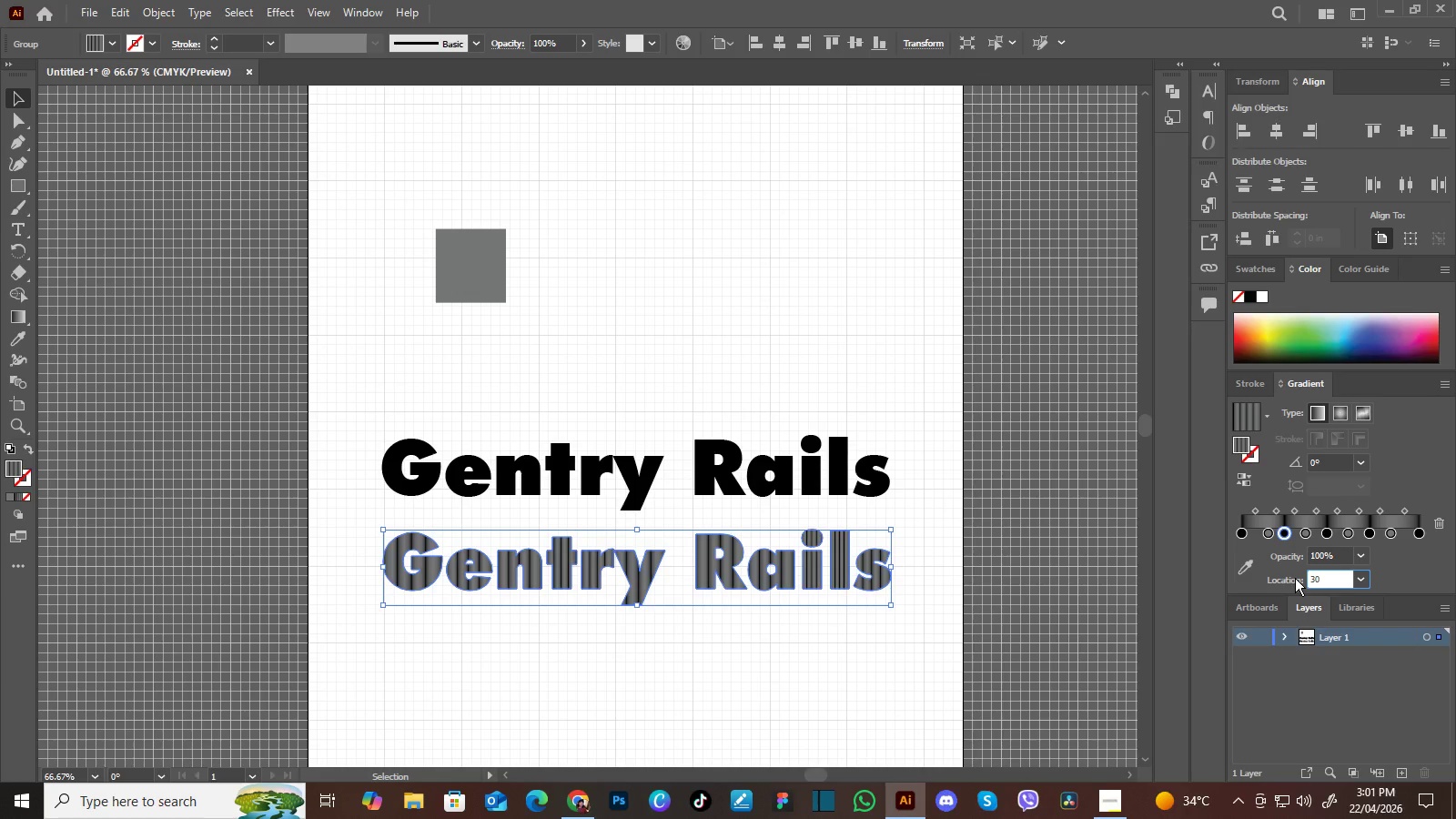 
key(Enter)
 